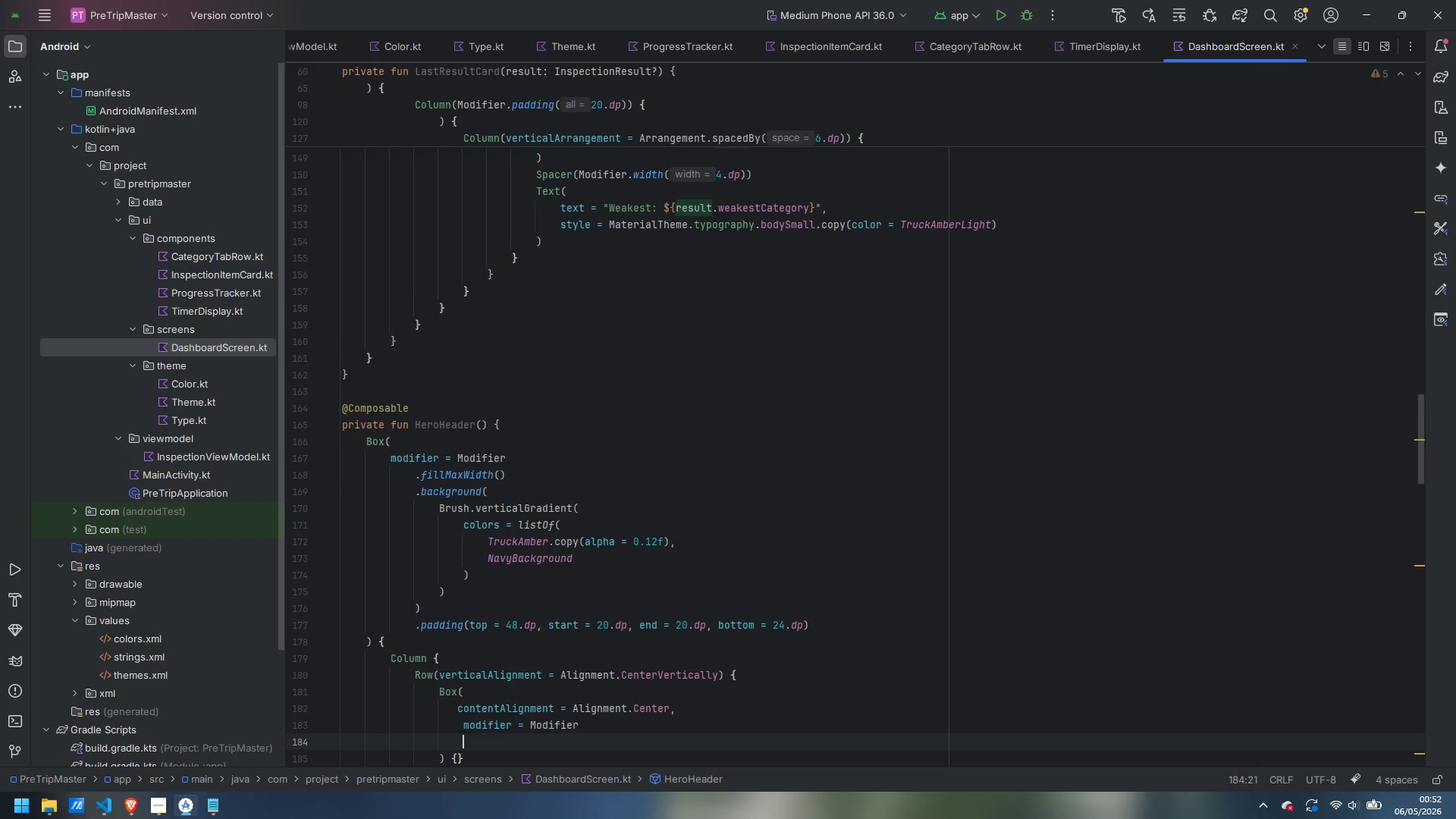 
type(.siz)
 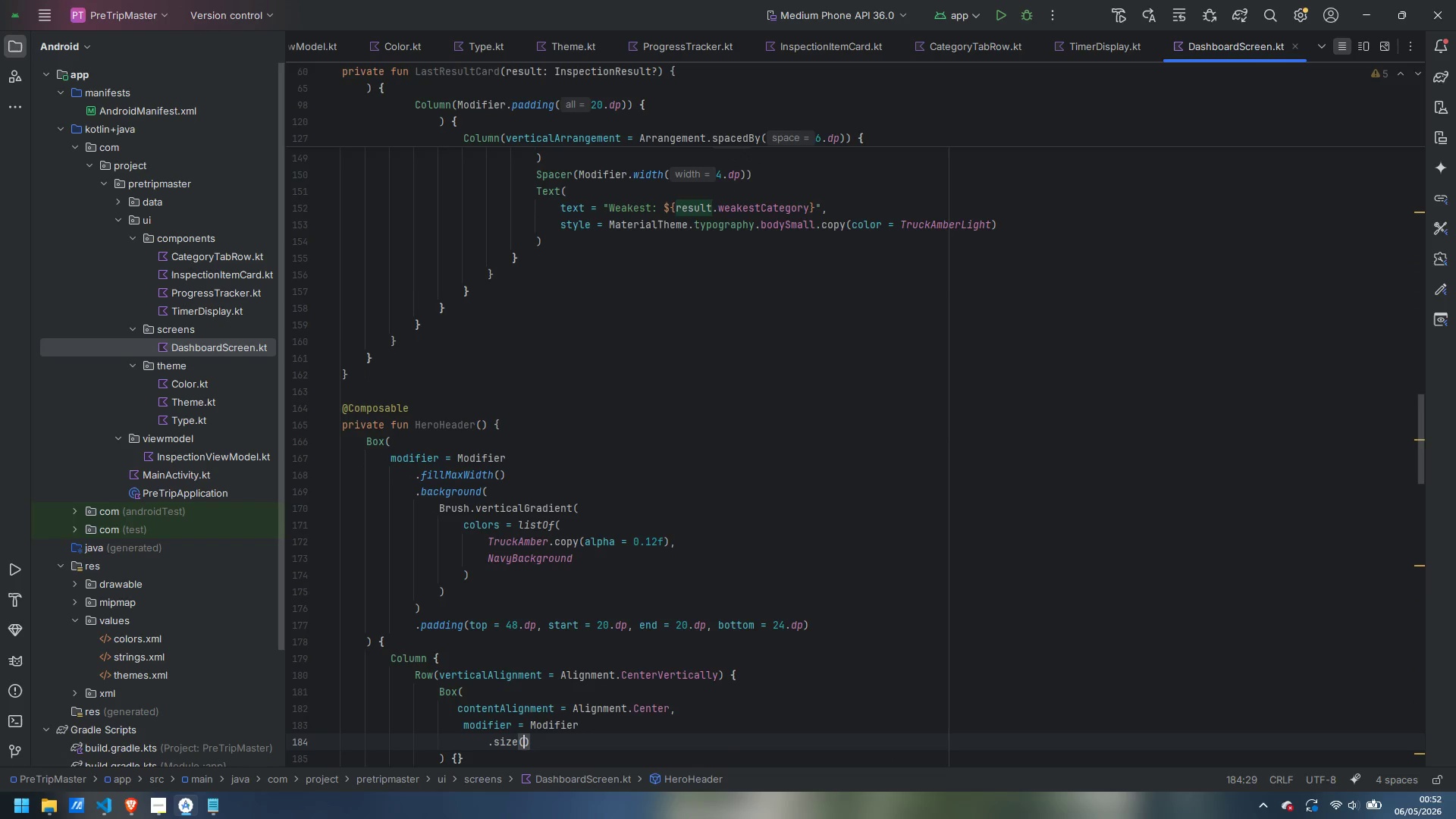 
key(Enter)
 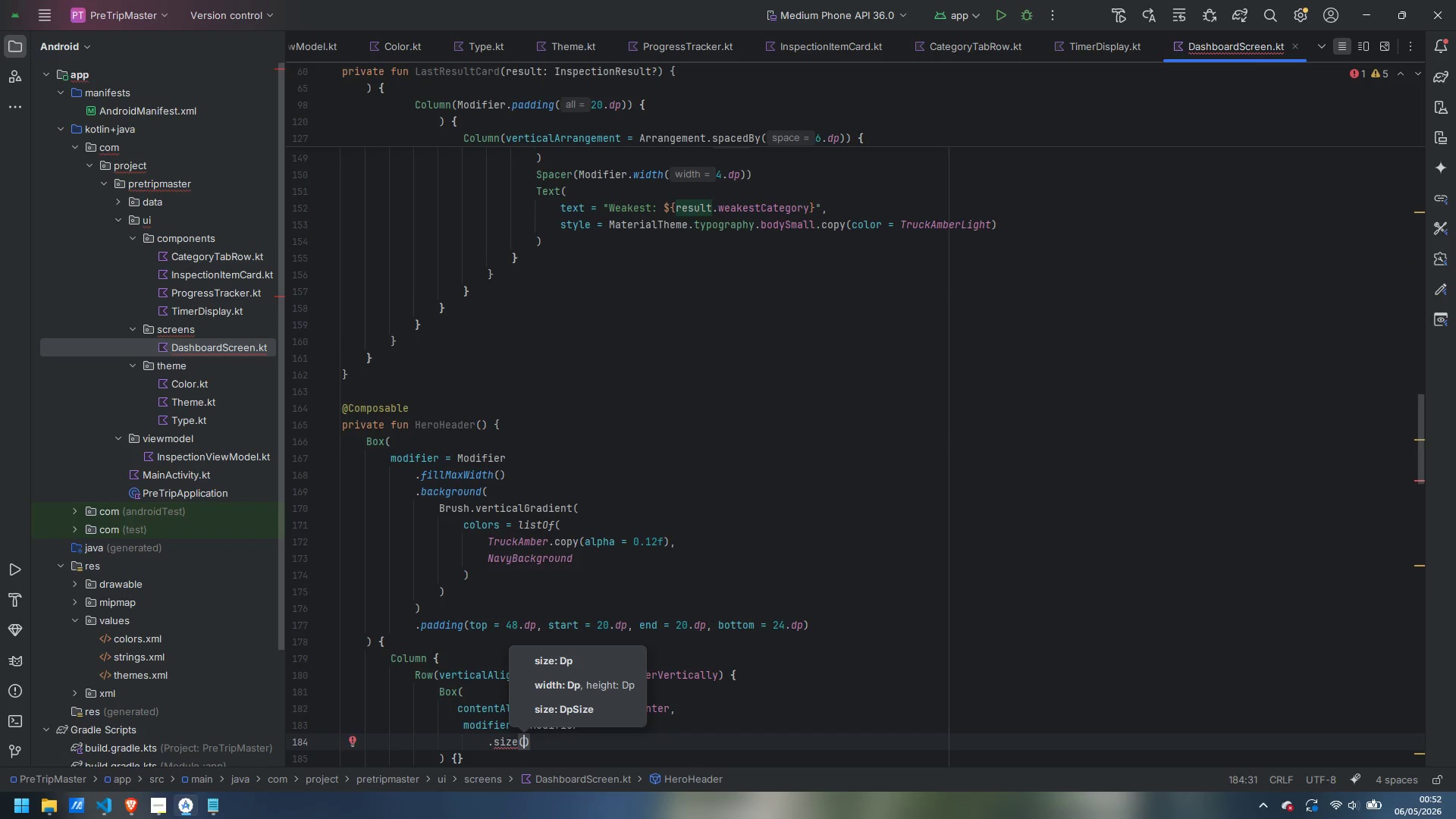 
type(48.dp)
 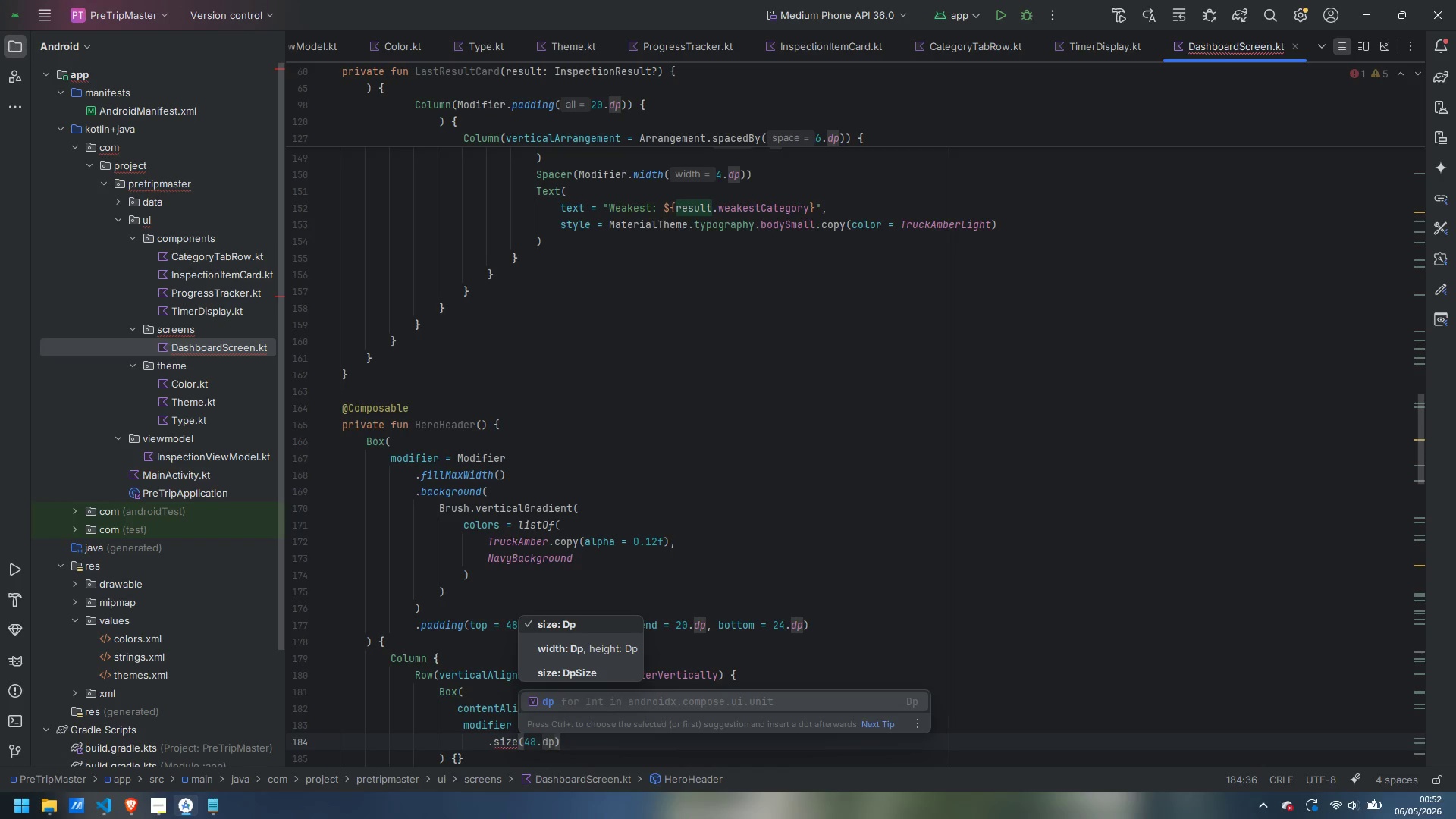 
key(ArrowRight)
 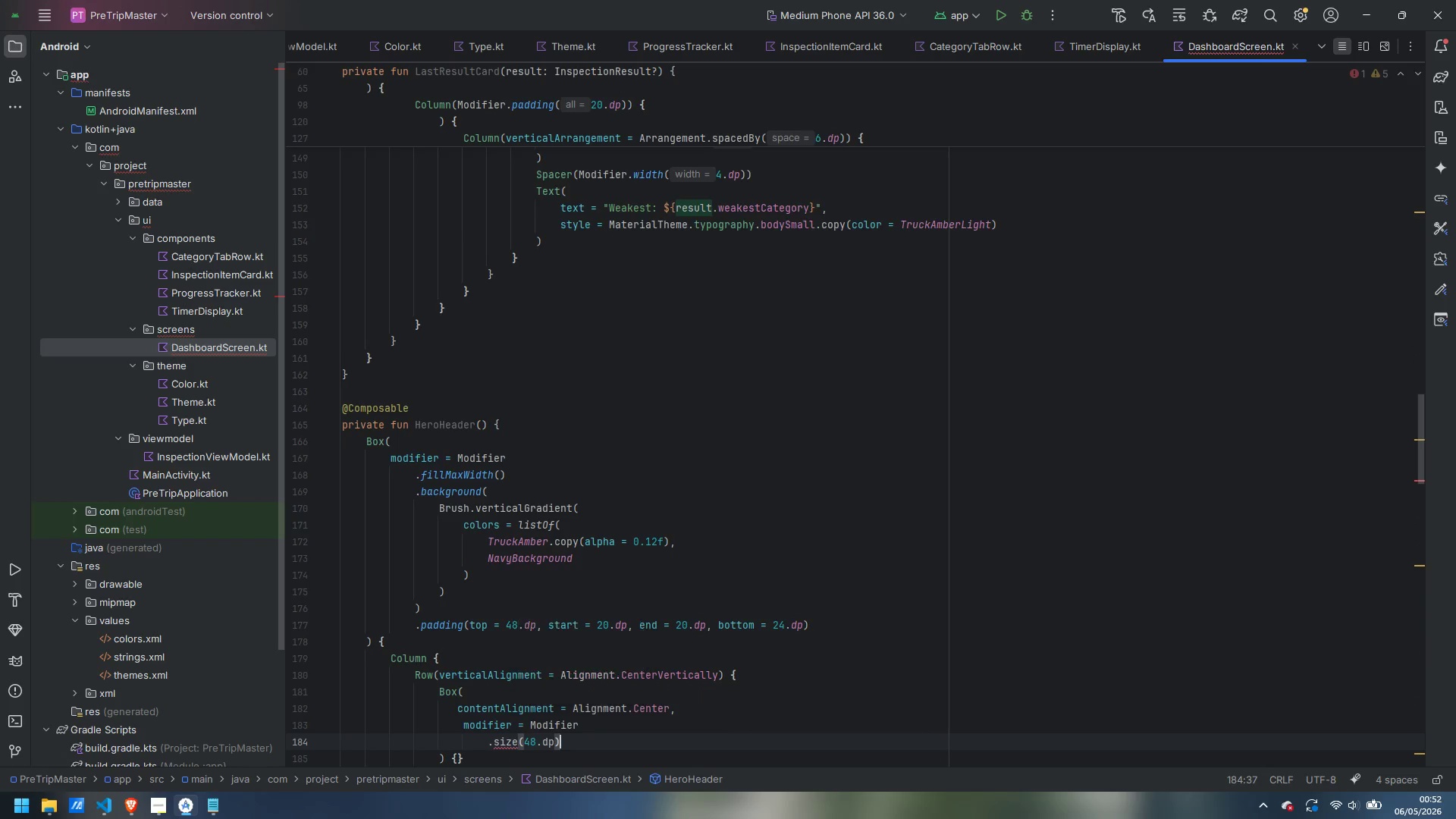 
key(Enter)
 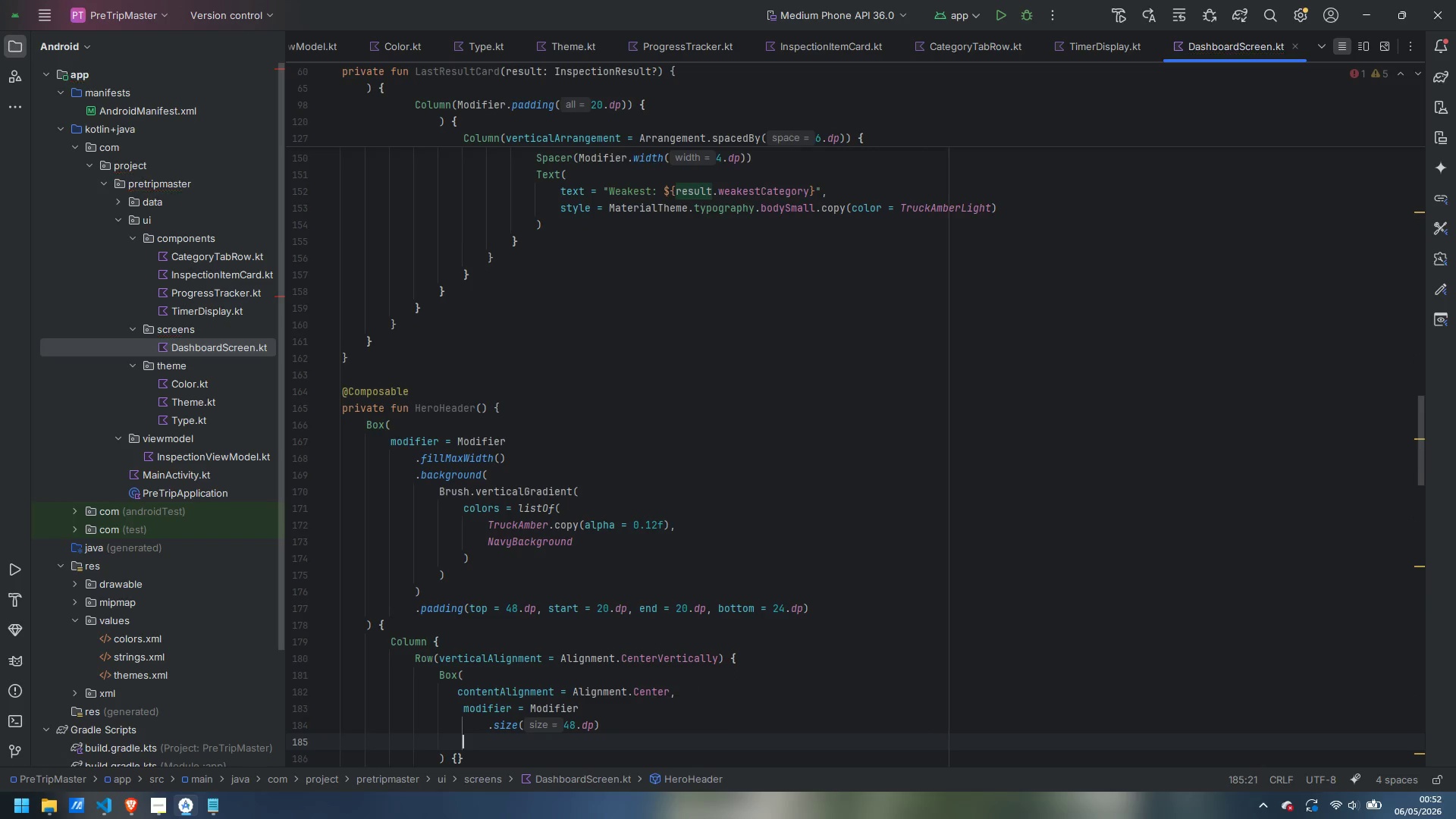 
type(.cli)
 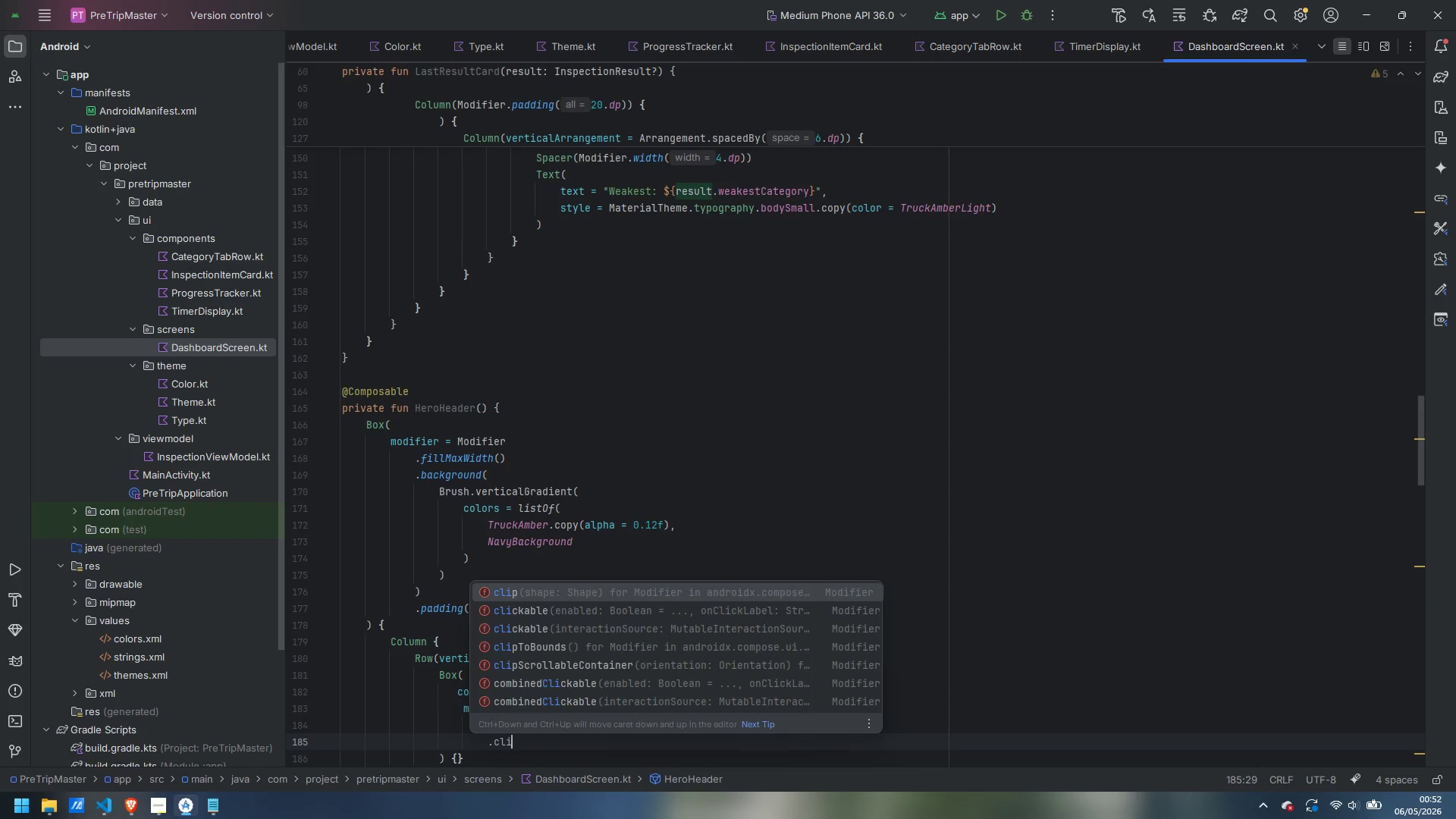 
key(Enter)
 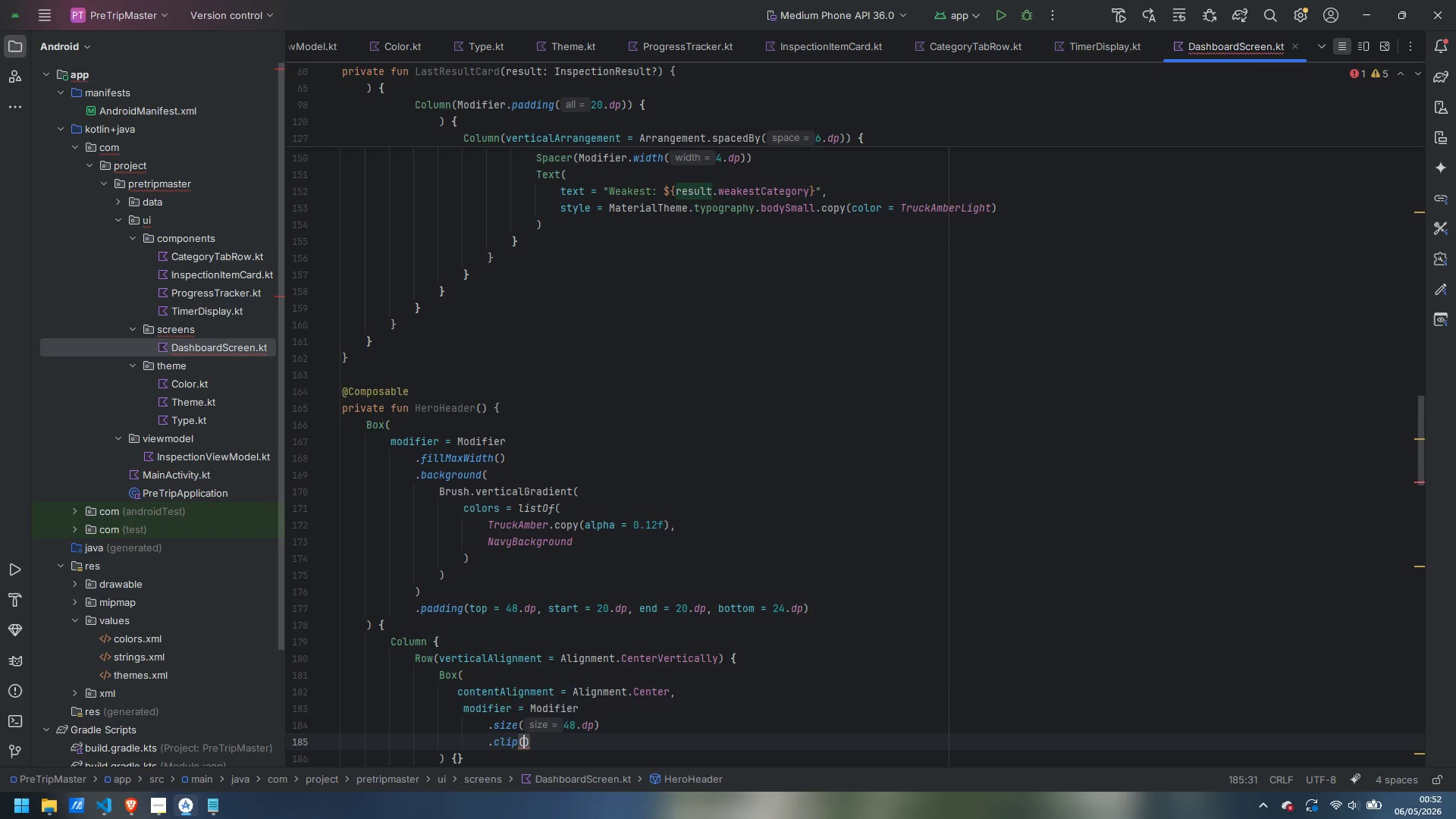 
type(Rounded)
 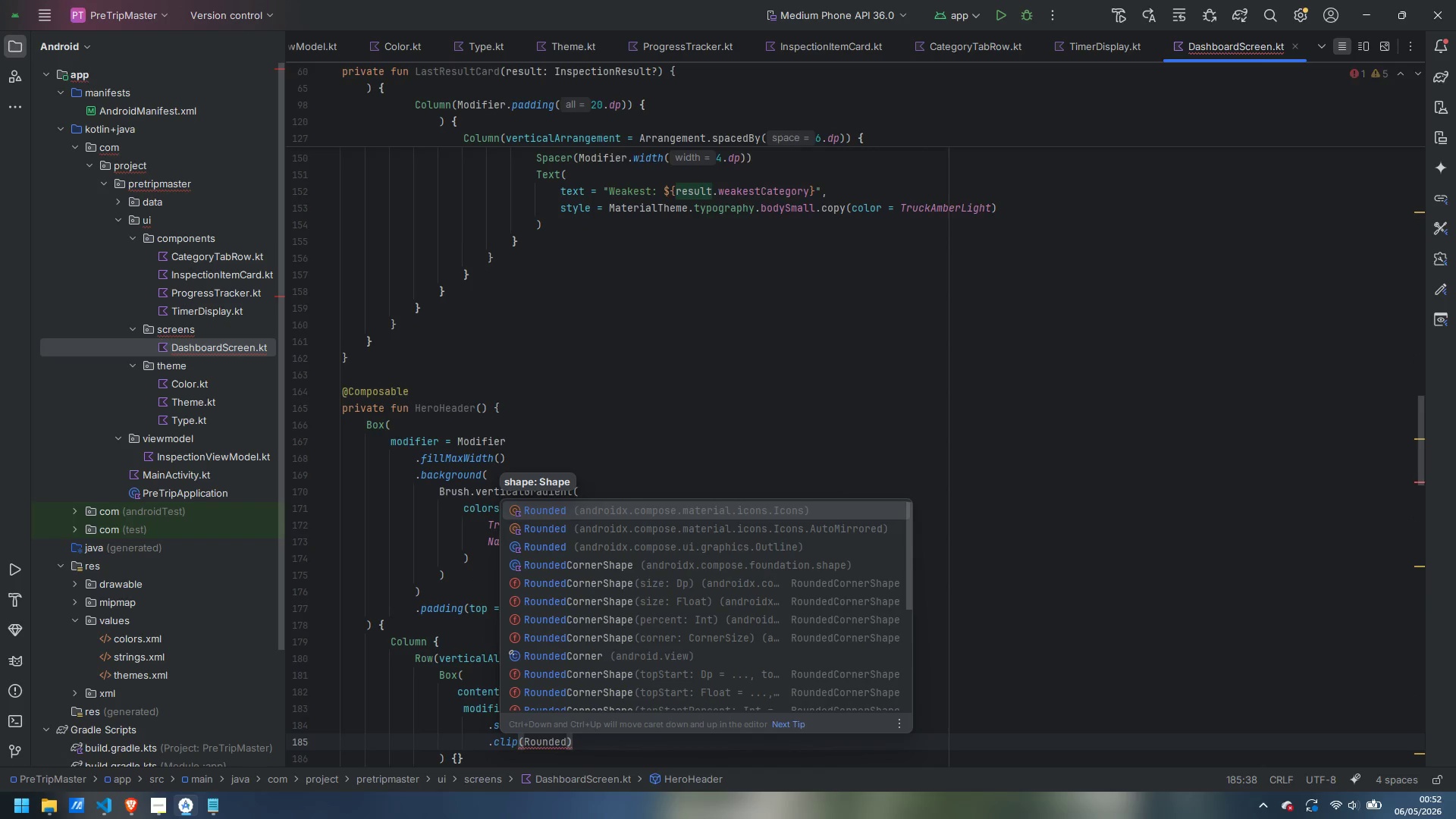 
key(ArrowDown)
 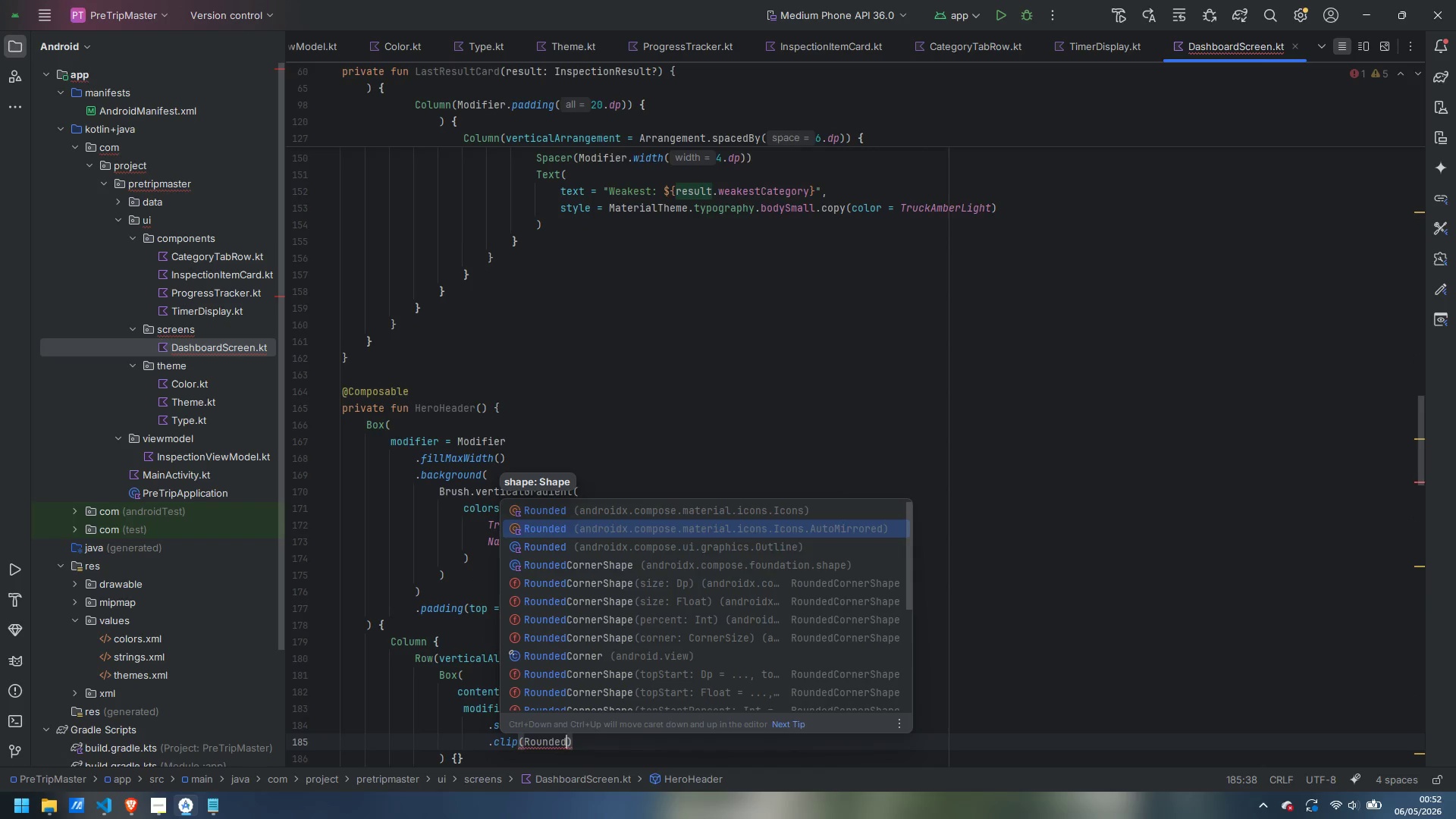 
key(ArrowDown)
 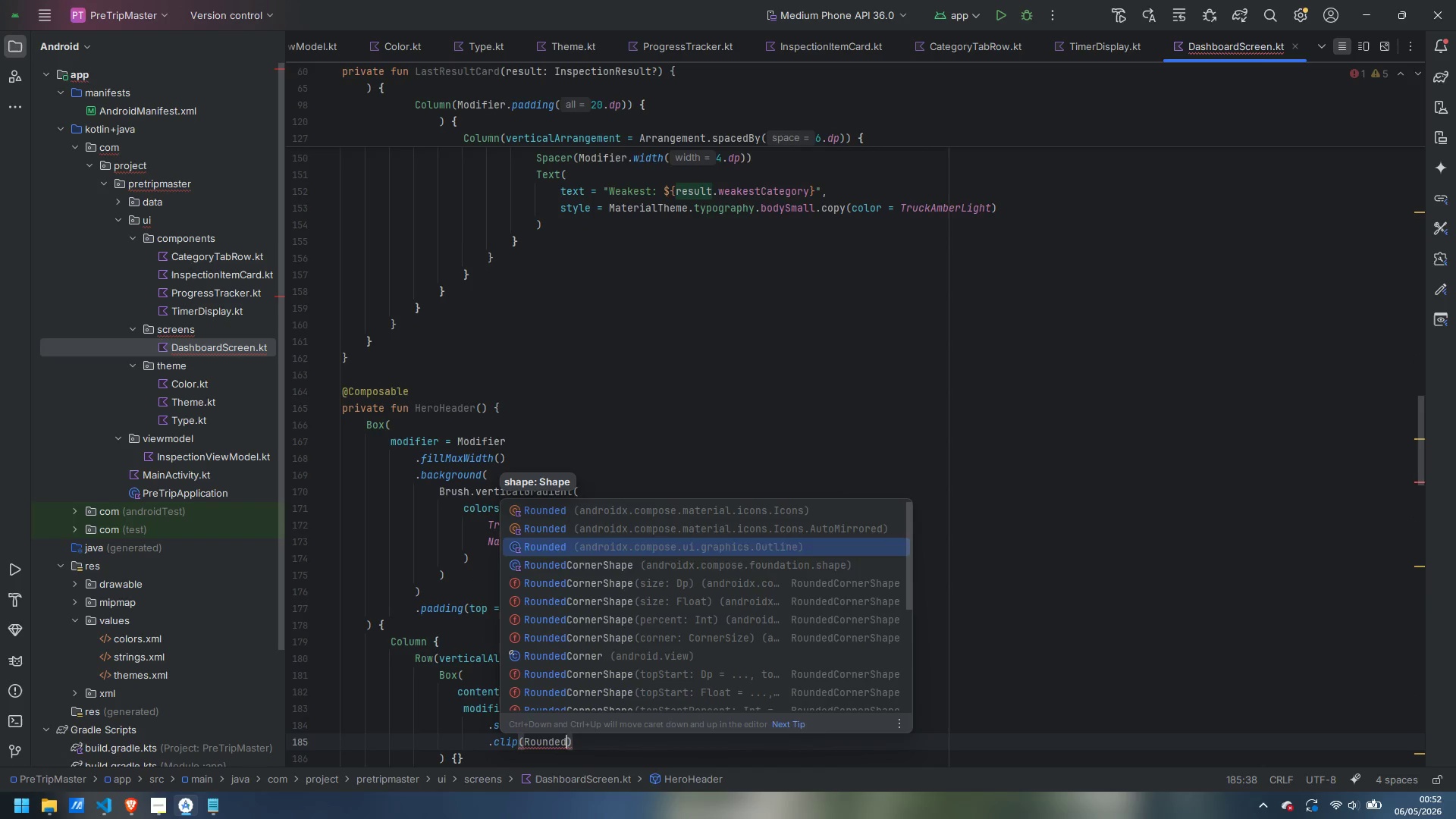 
key(ArrowDown)
 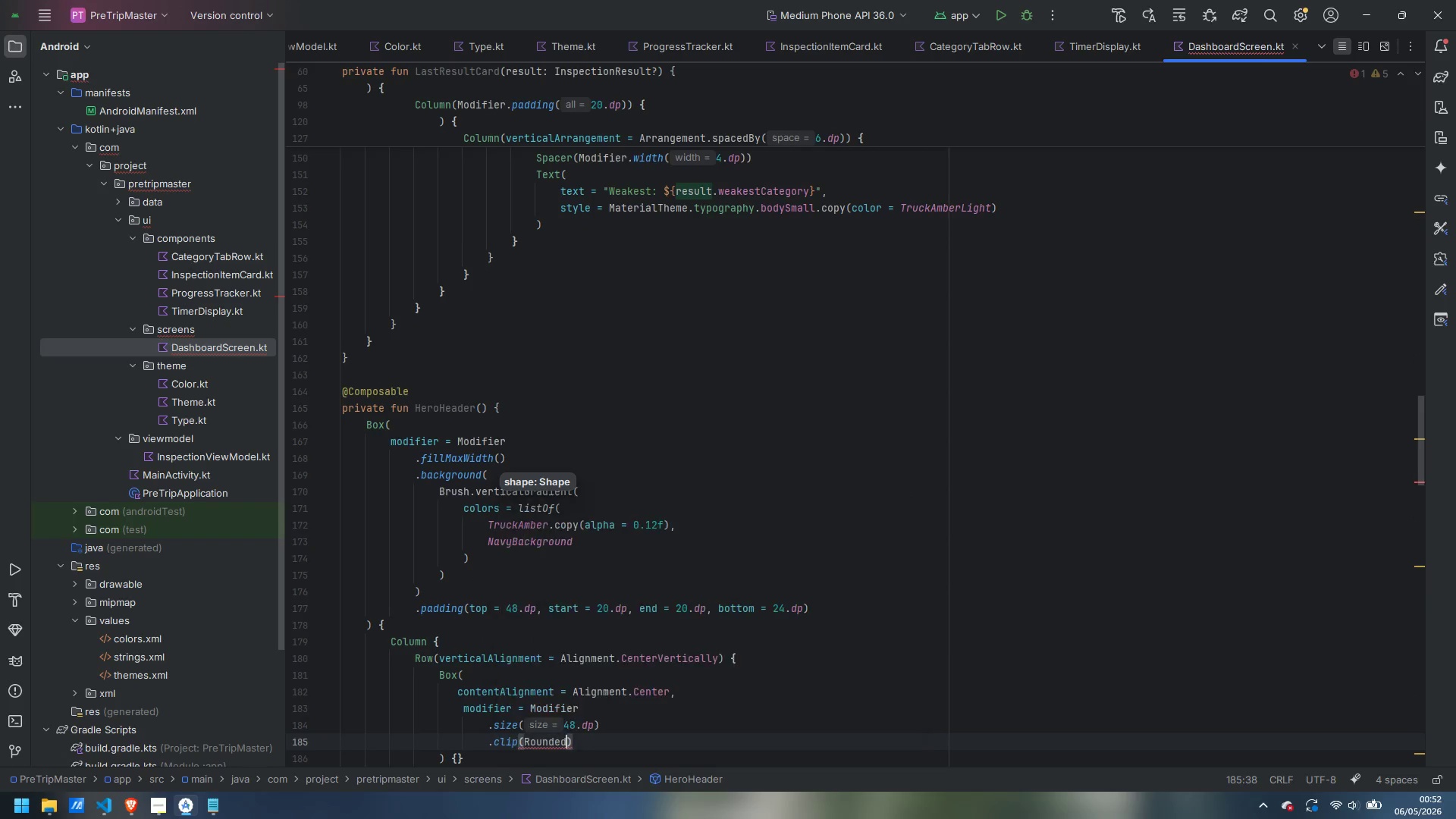 
key(Enter)
 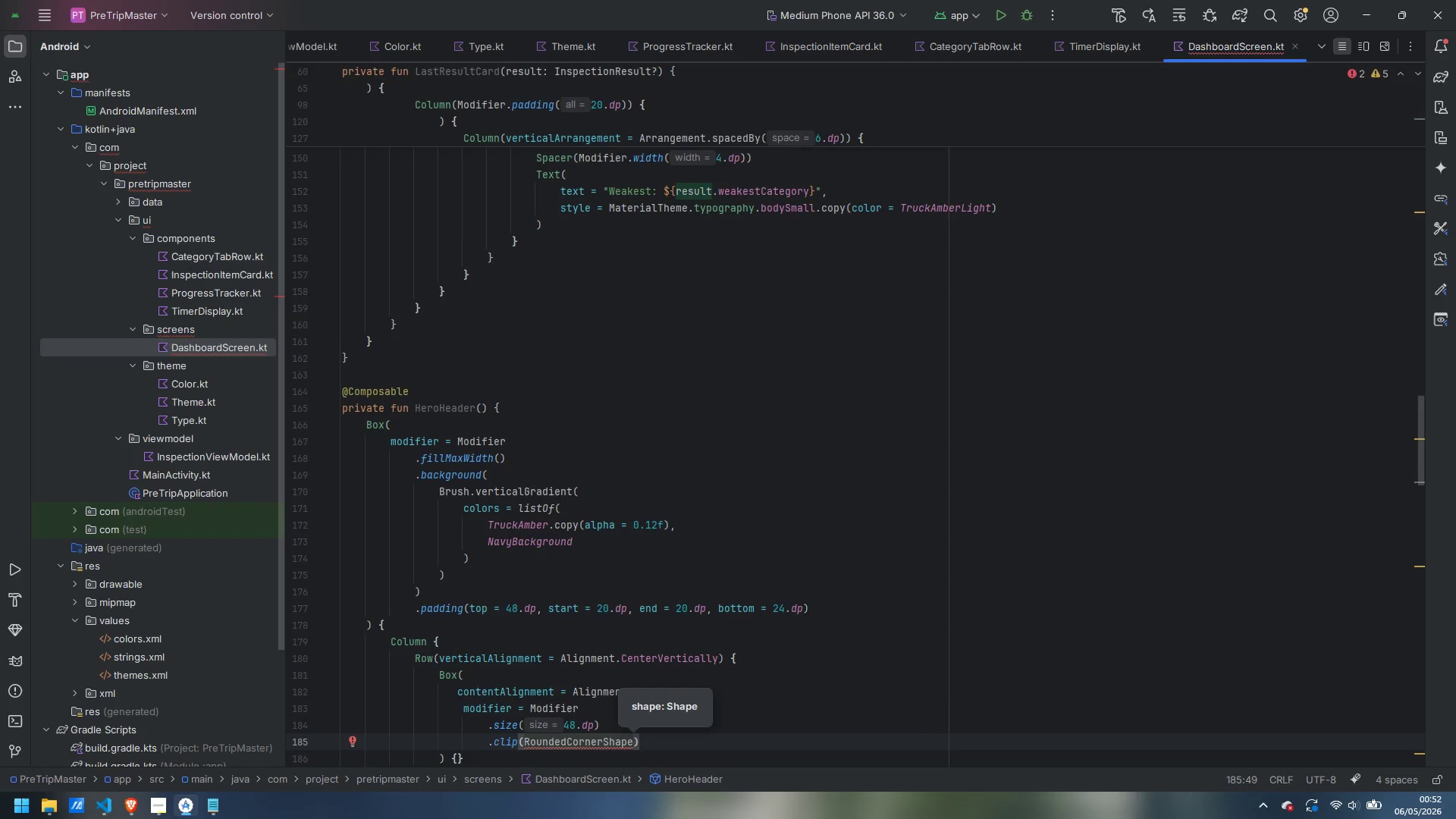 
type((12.dp)
 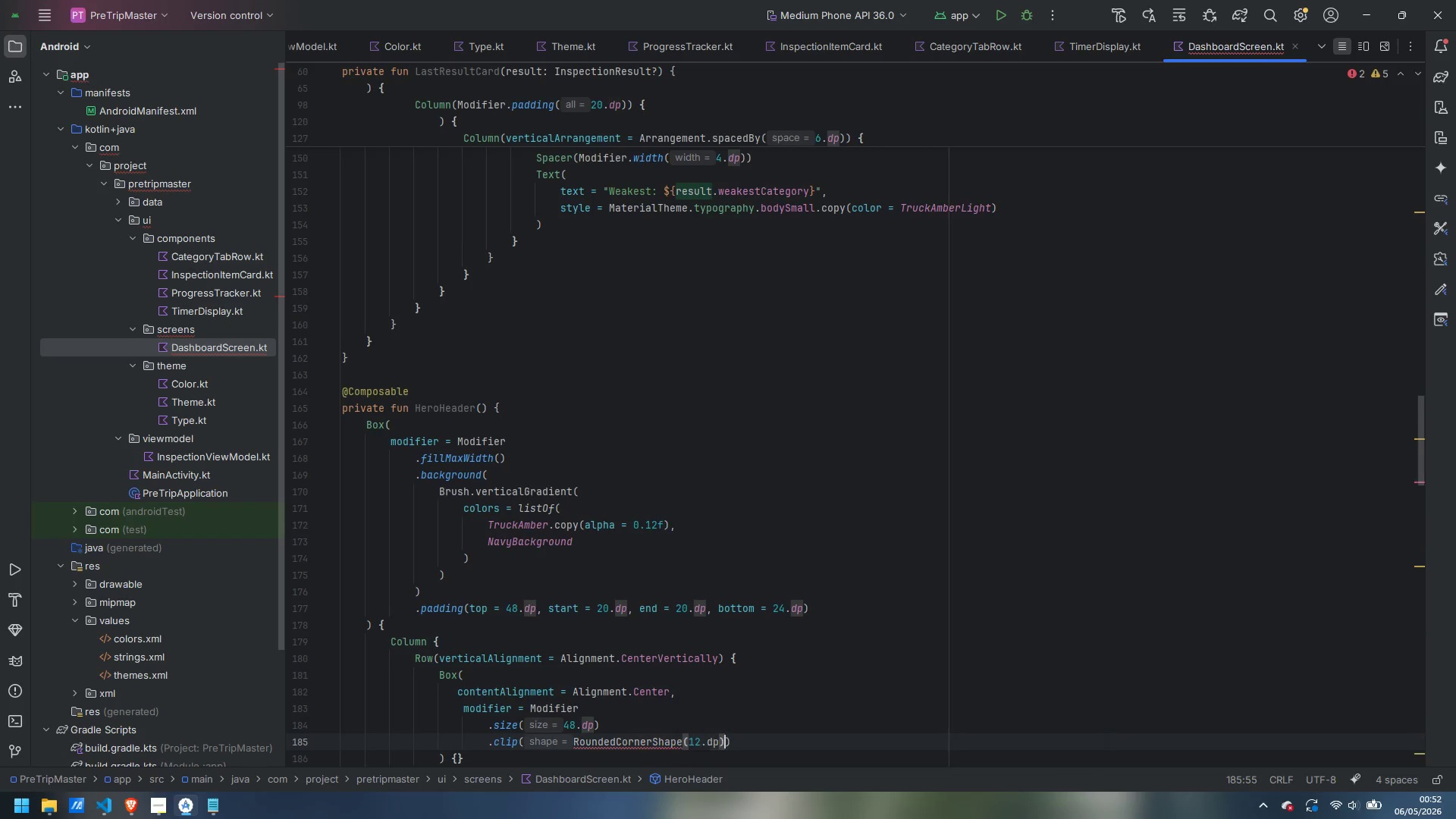 
key(ArrowRight)
 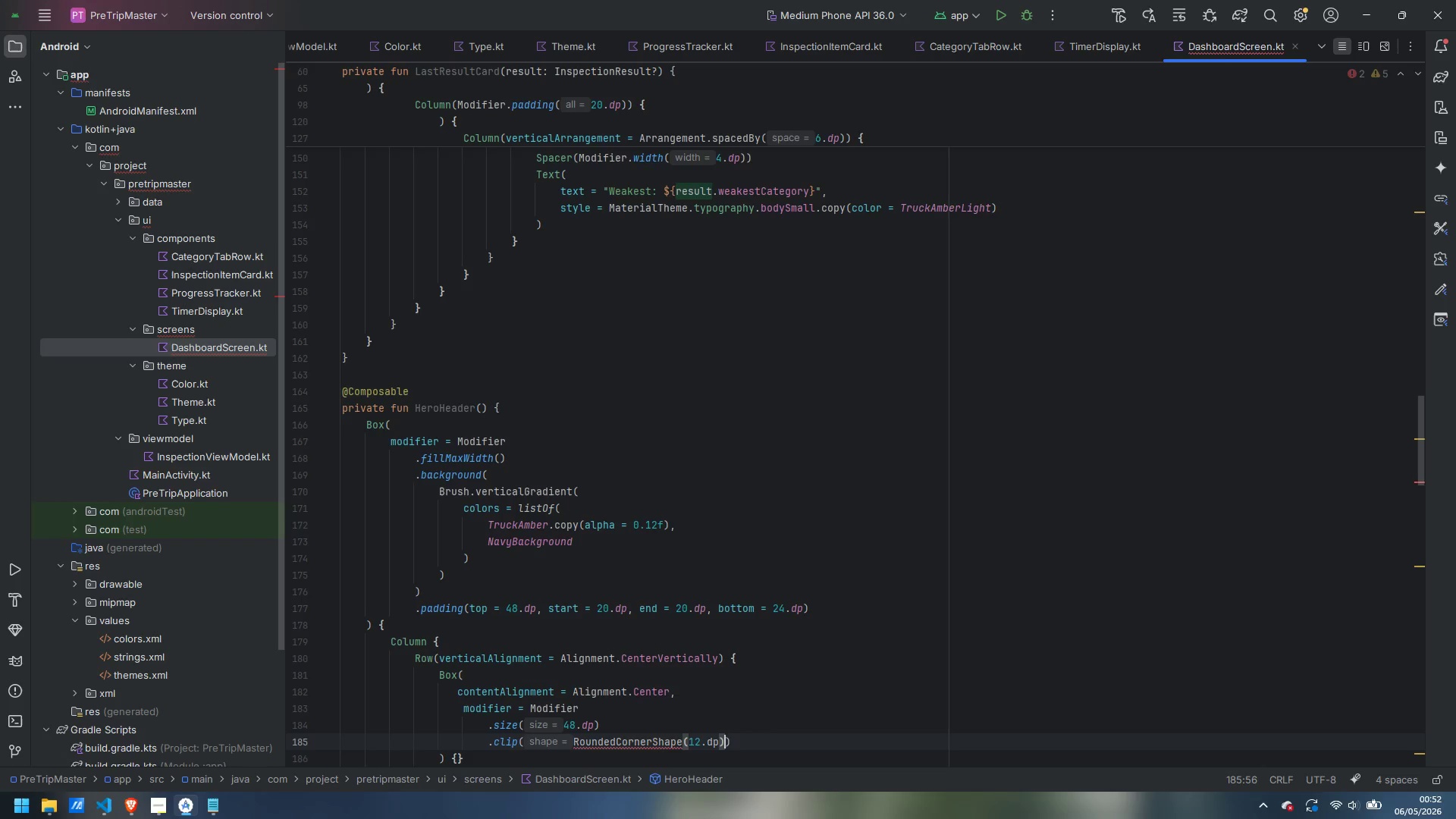 
key(ArrowRight)
 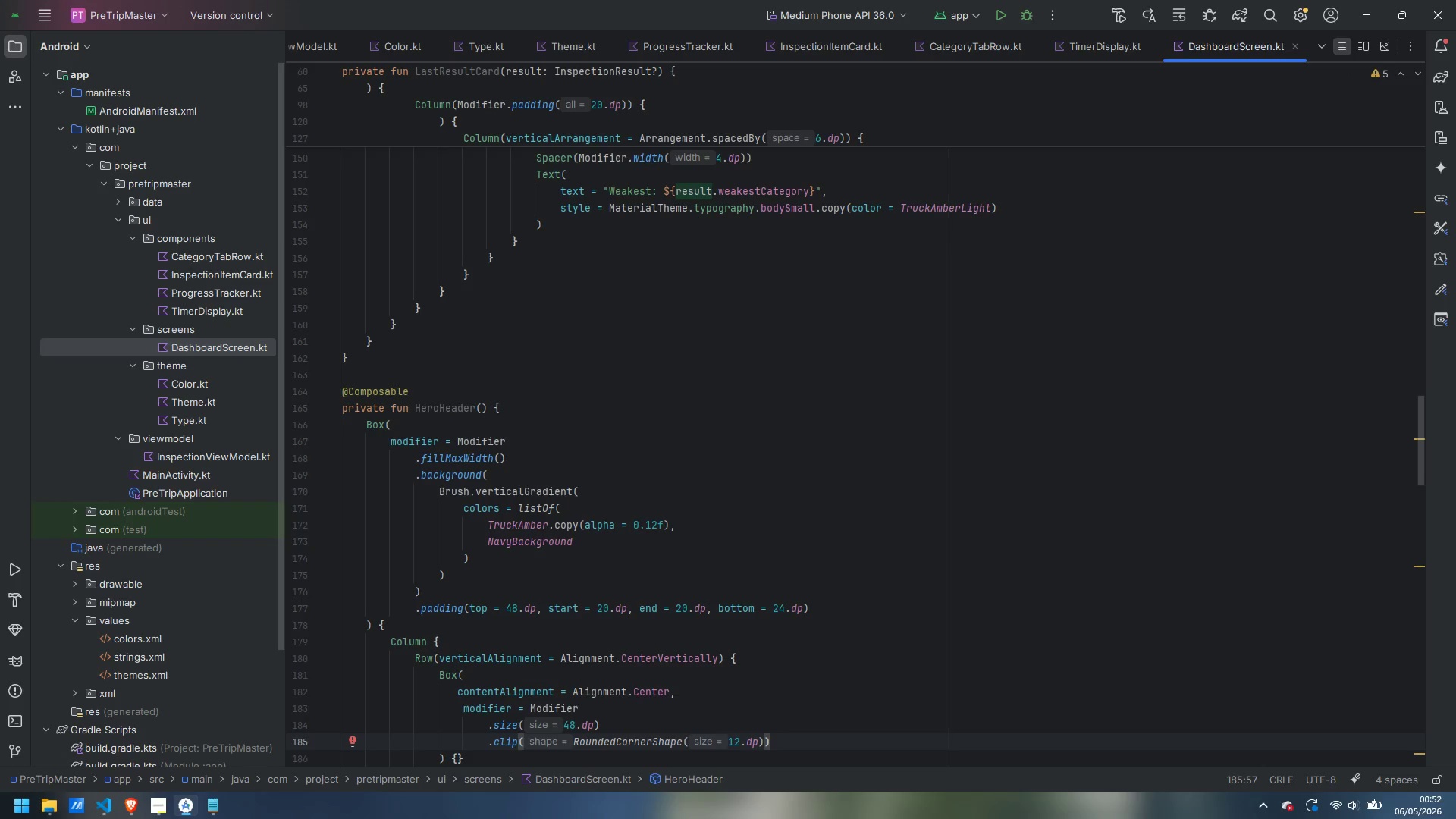 
key(Enter)
 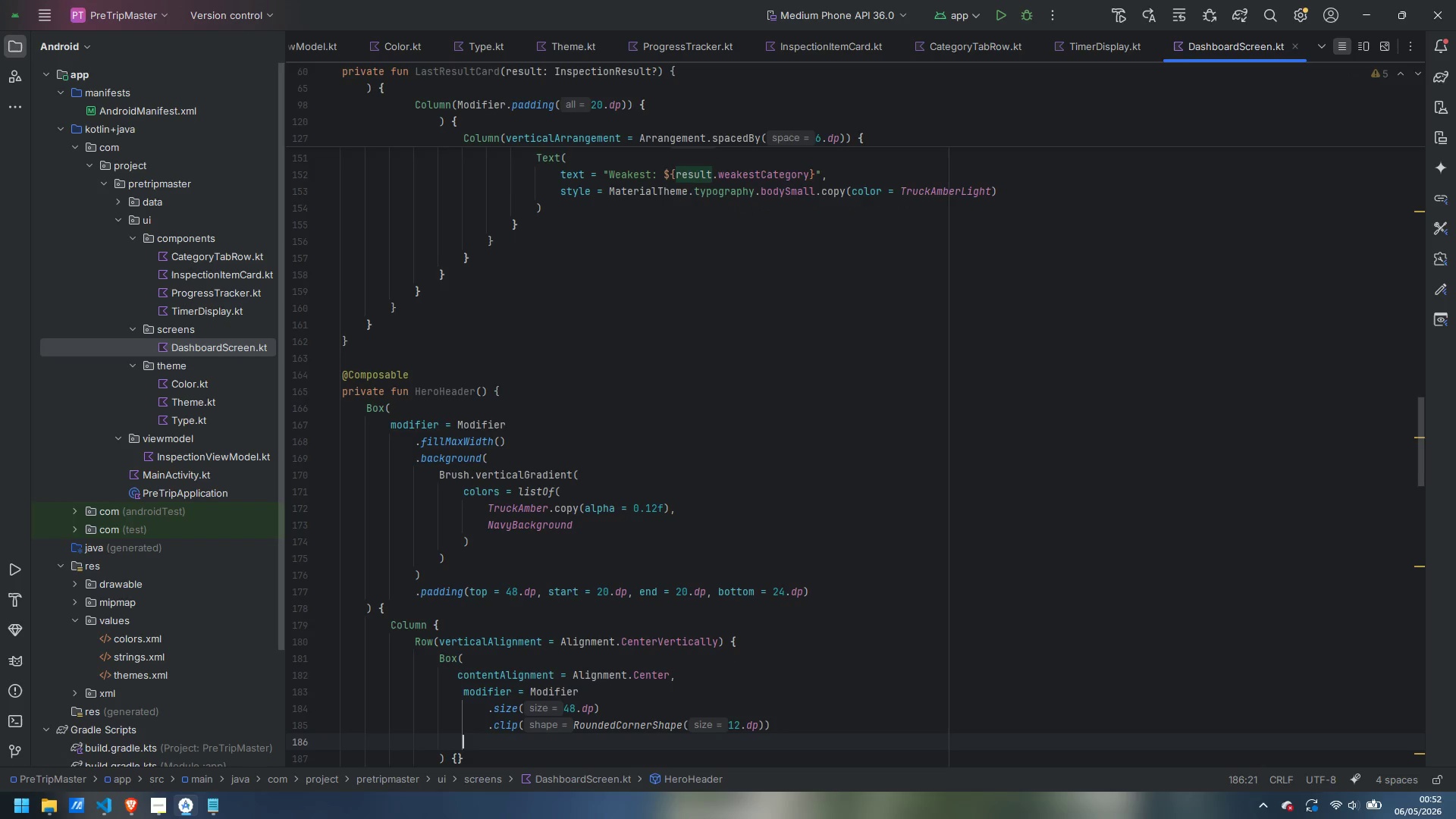 
type(.bac)
 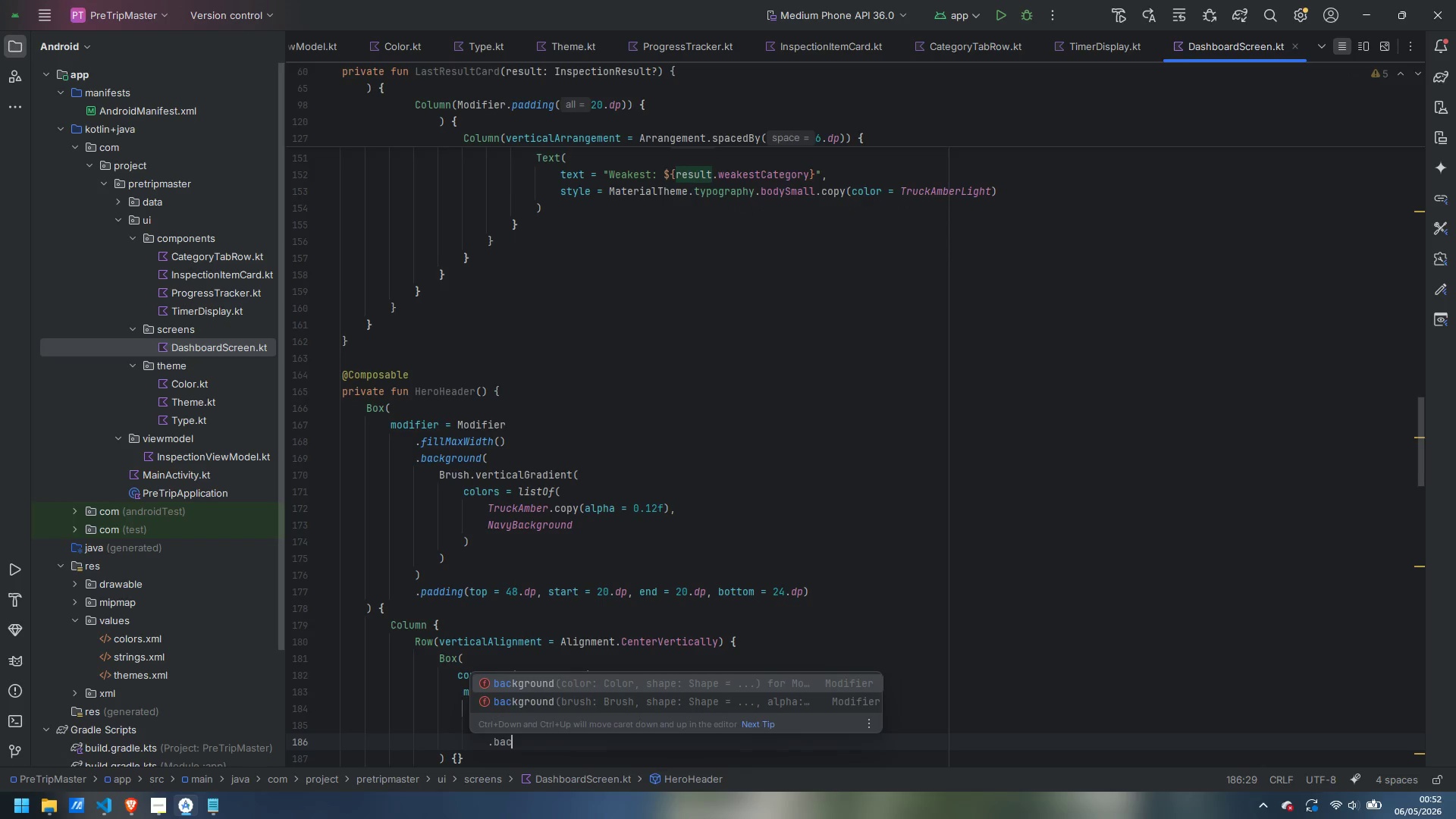 
key(Enter)
 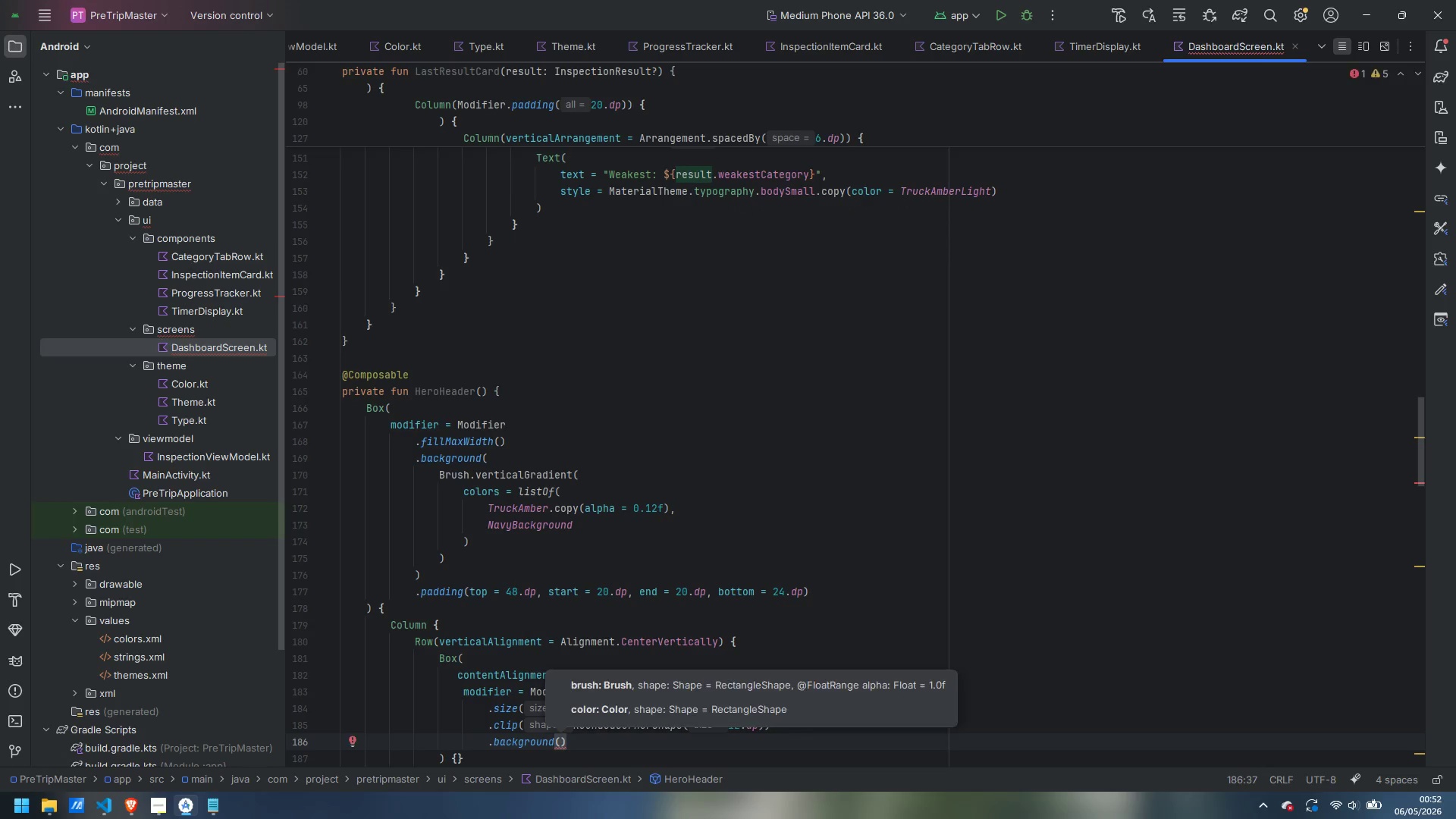 
type(Truck.cop)
 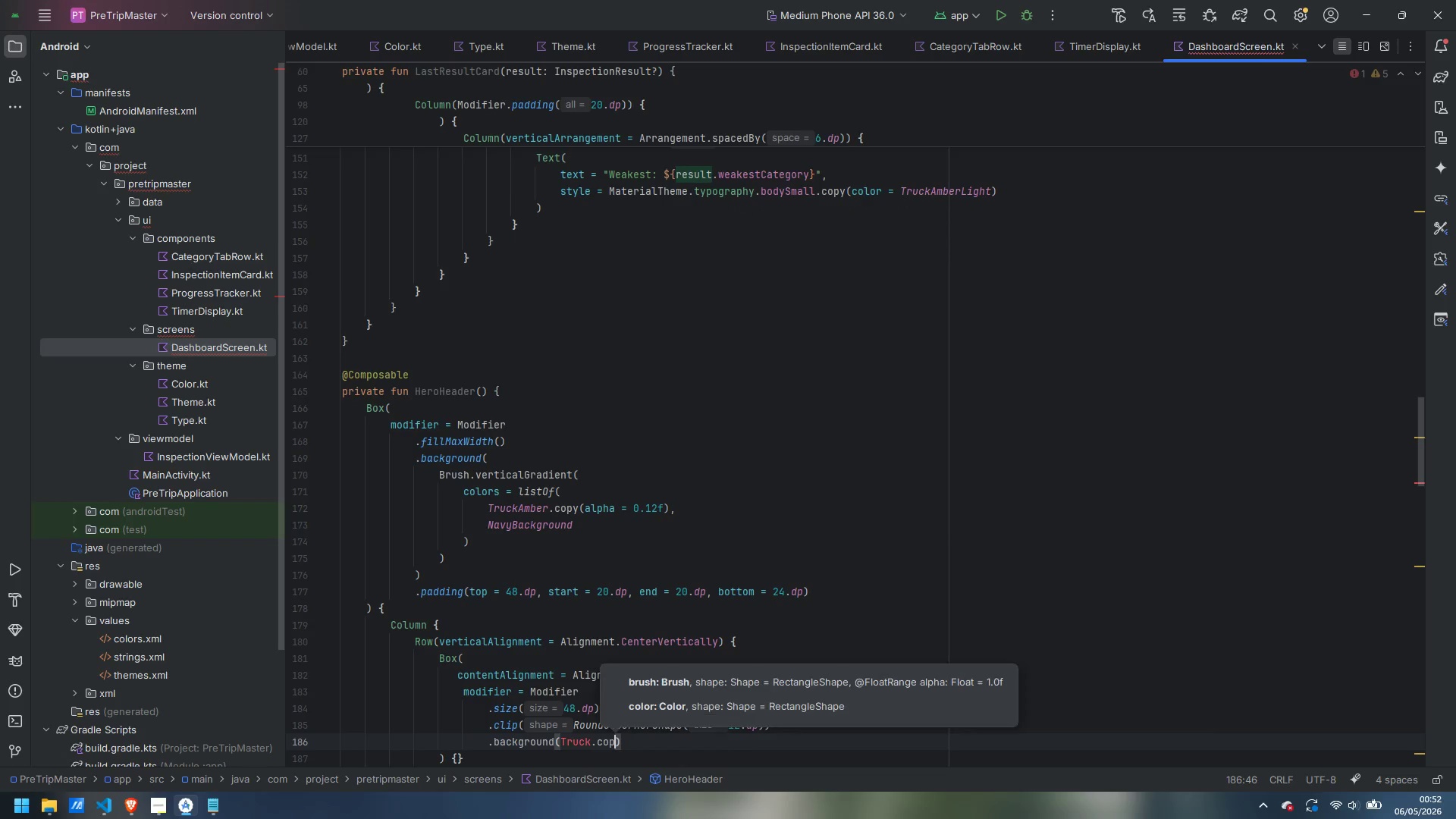 
key(Control+ArrowLeft)
 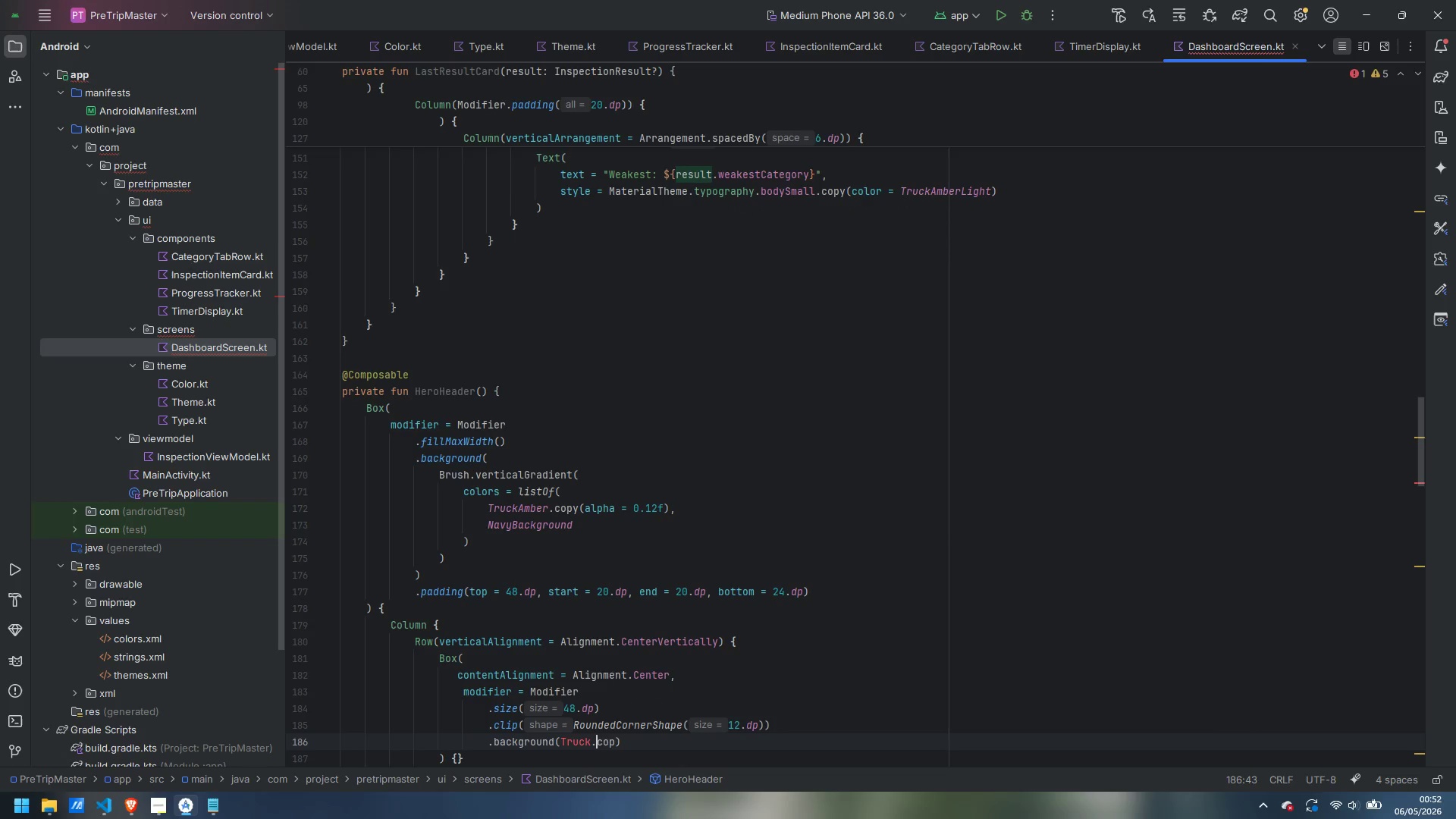 
key(Control+ArrowRight)
 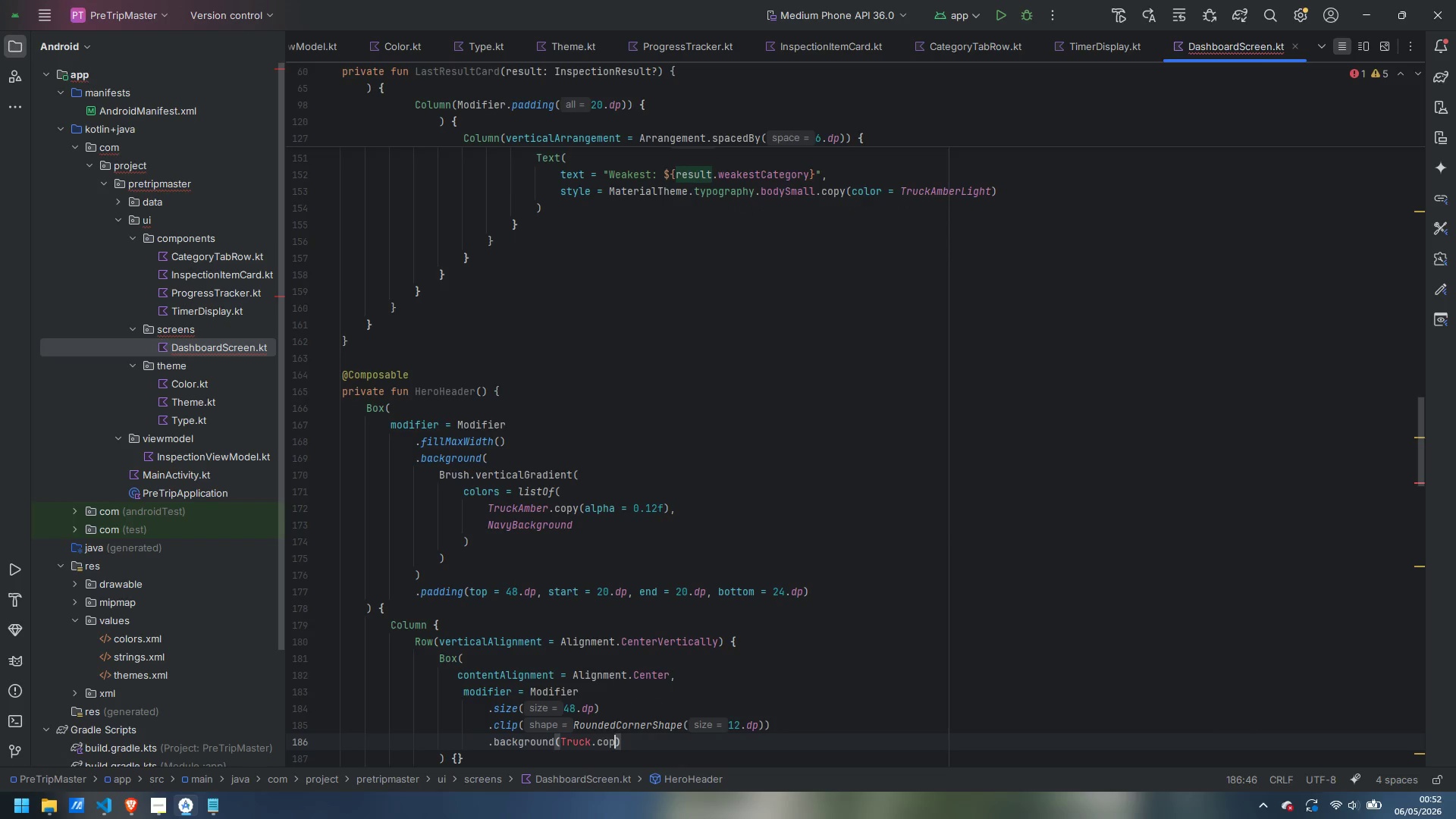 
key(Control+Backspace)
 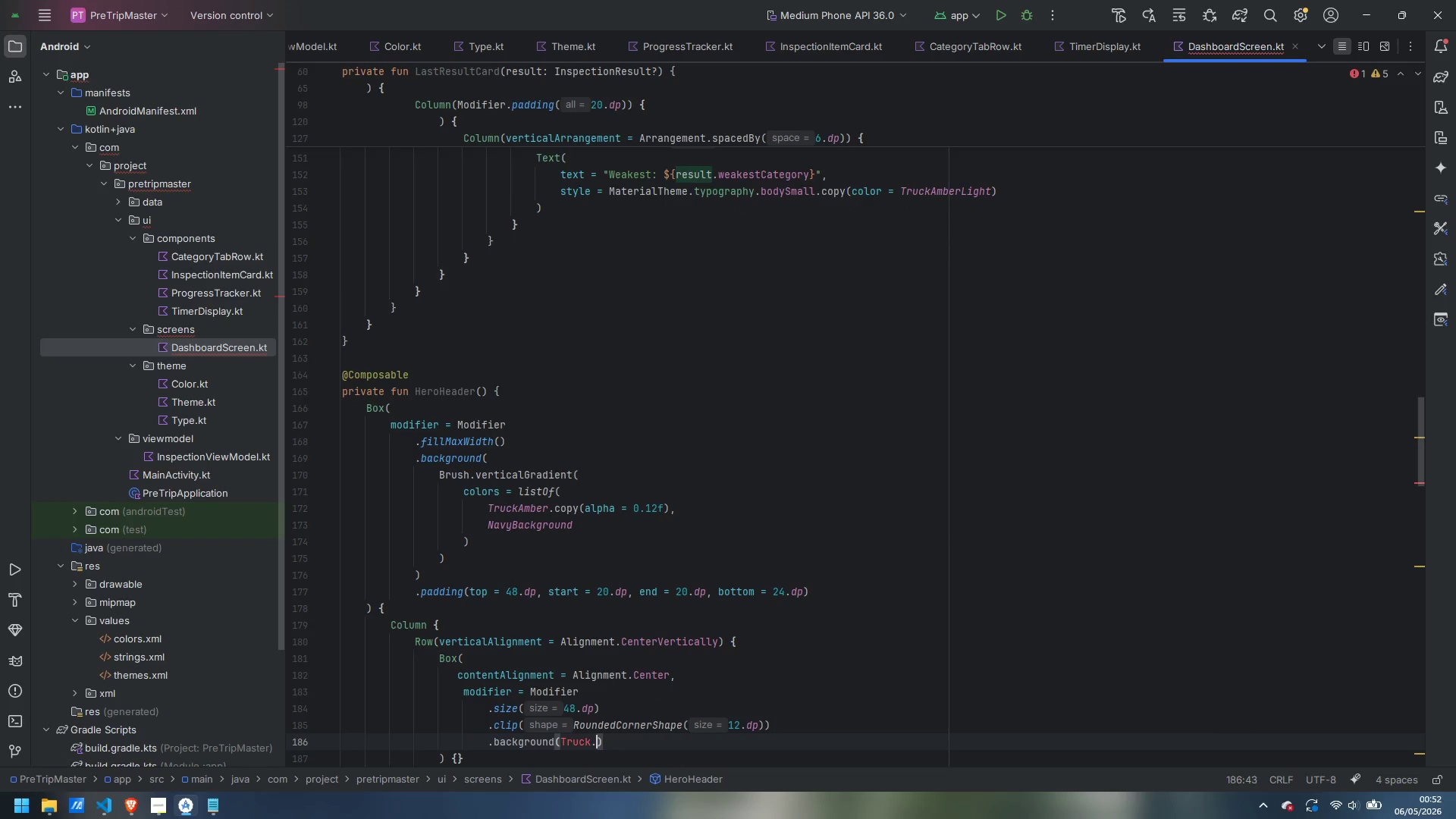 
key(Backspace)
 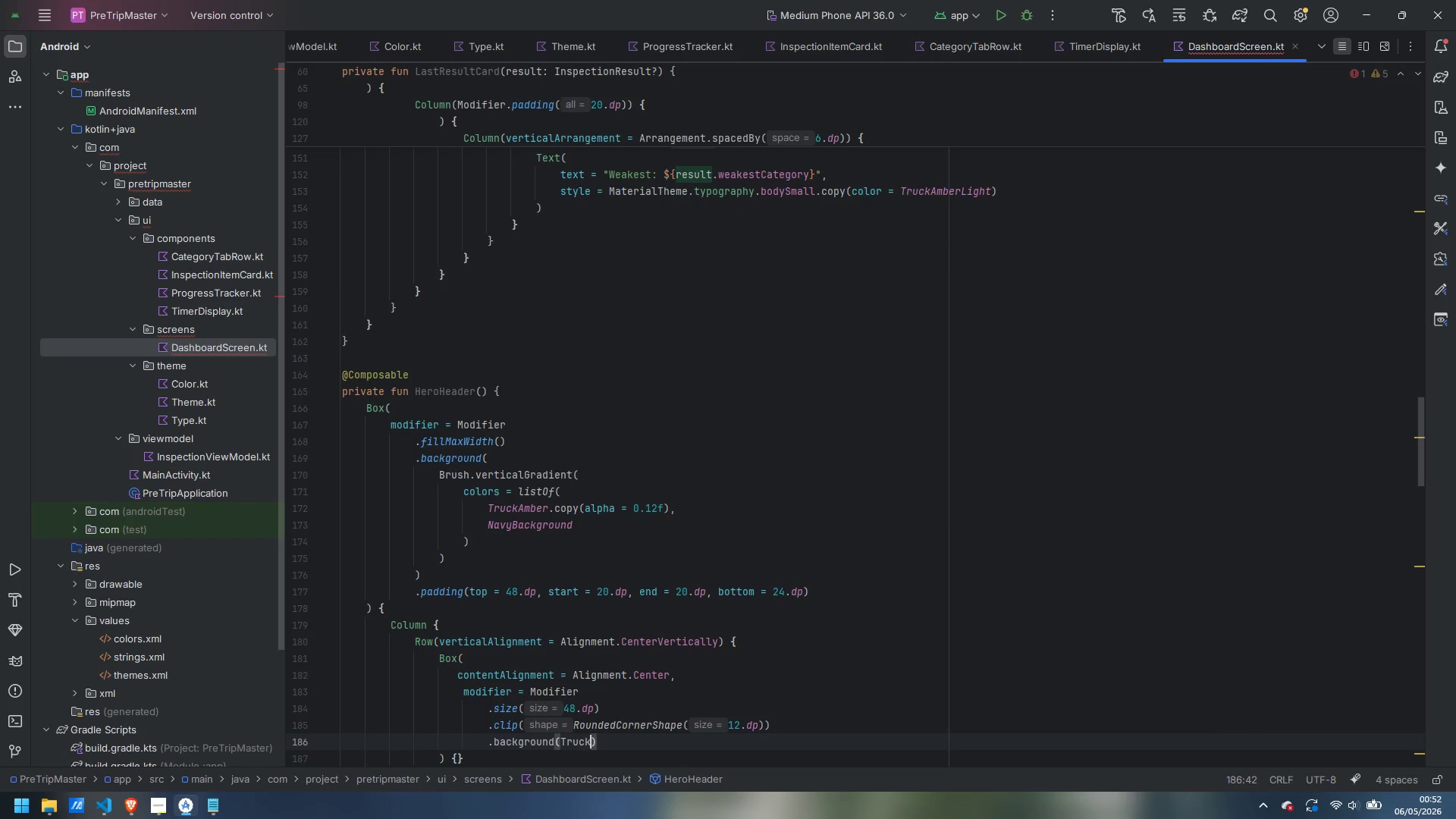 
key(Shift+ShiftLeft)
 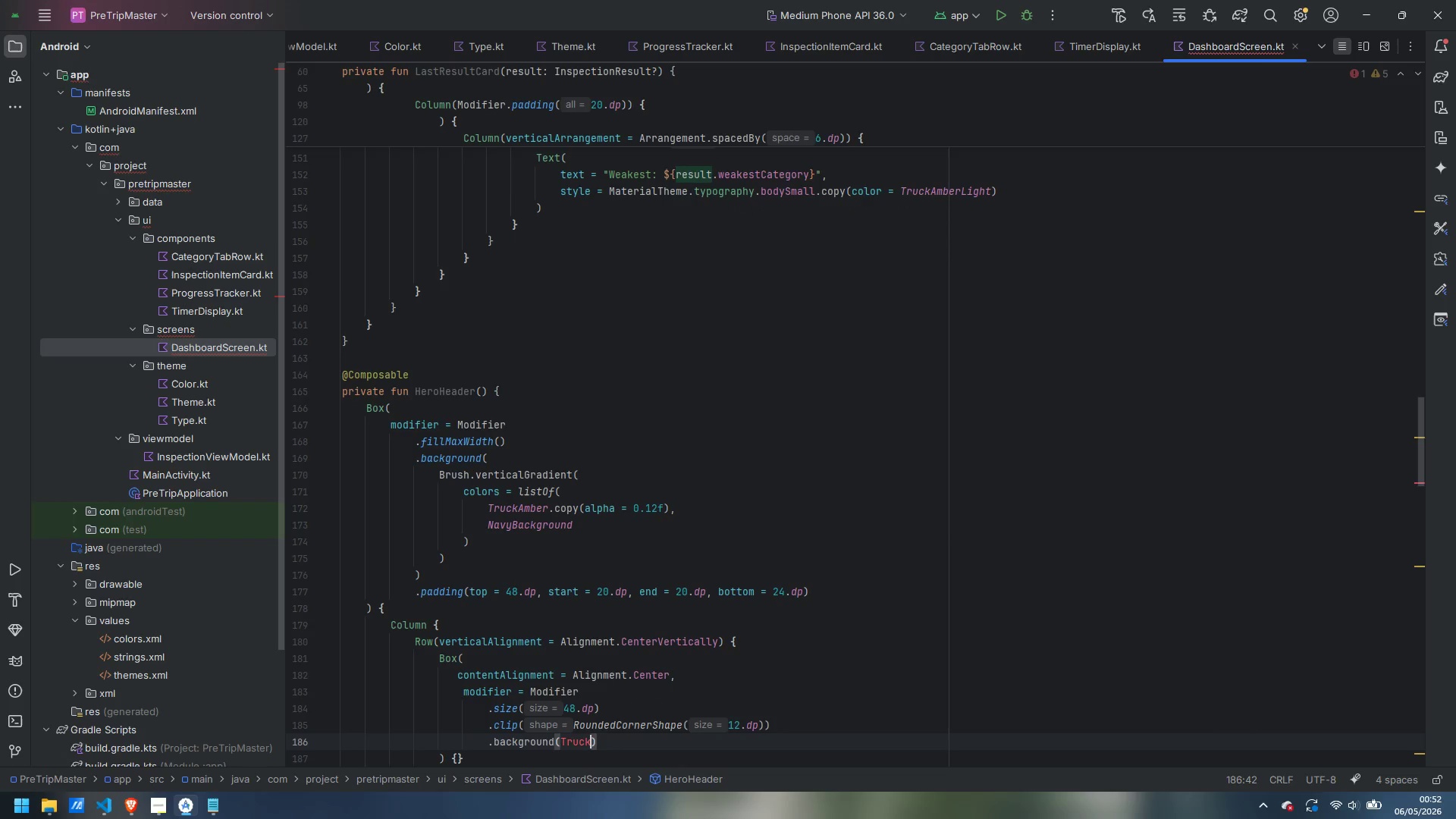 
key(Shift+A)
 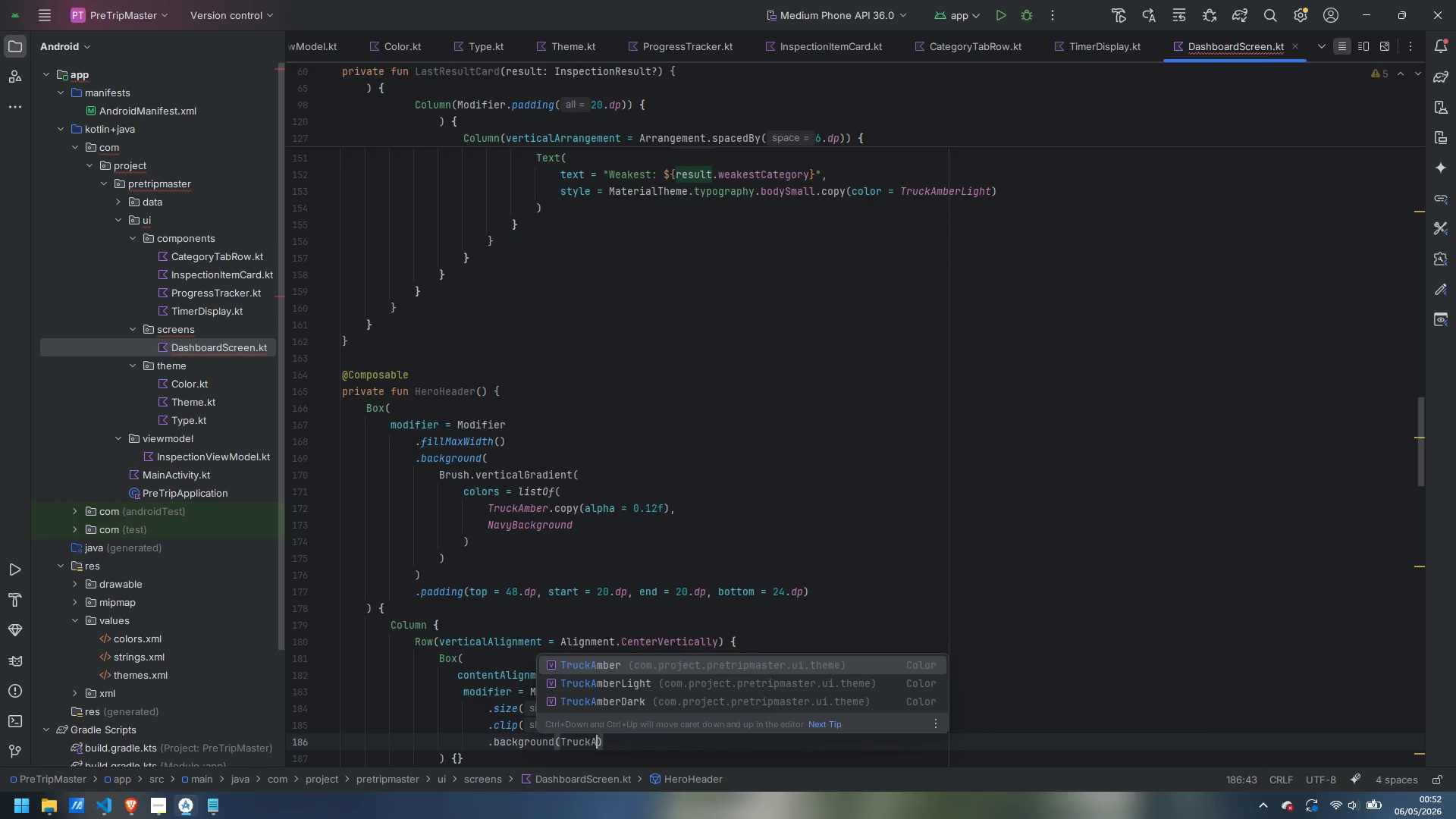 
key(Enter)
 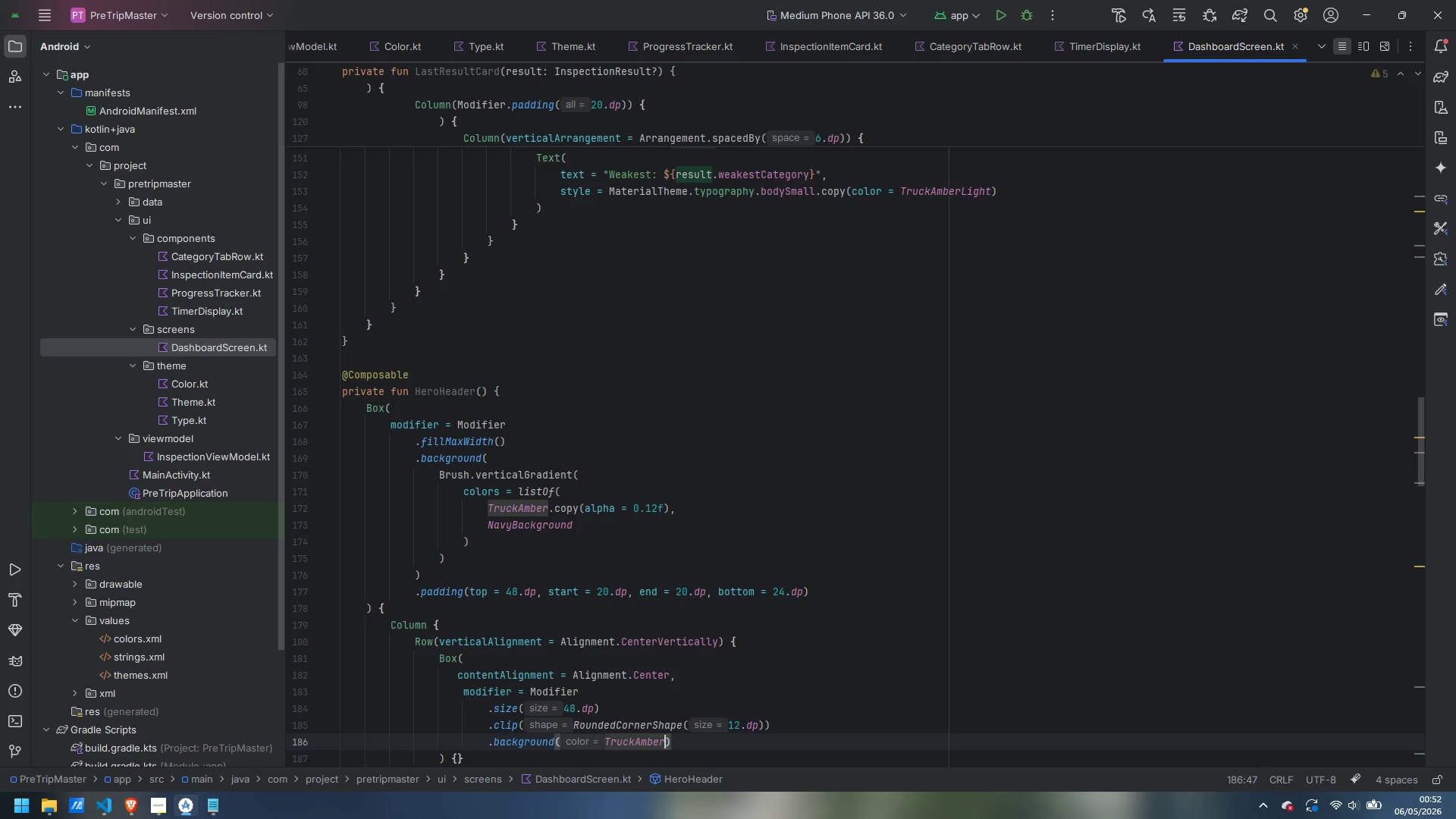 
type(.cop)
 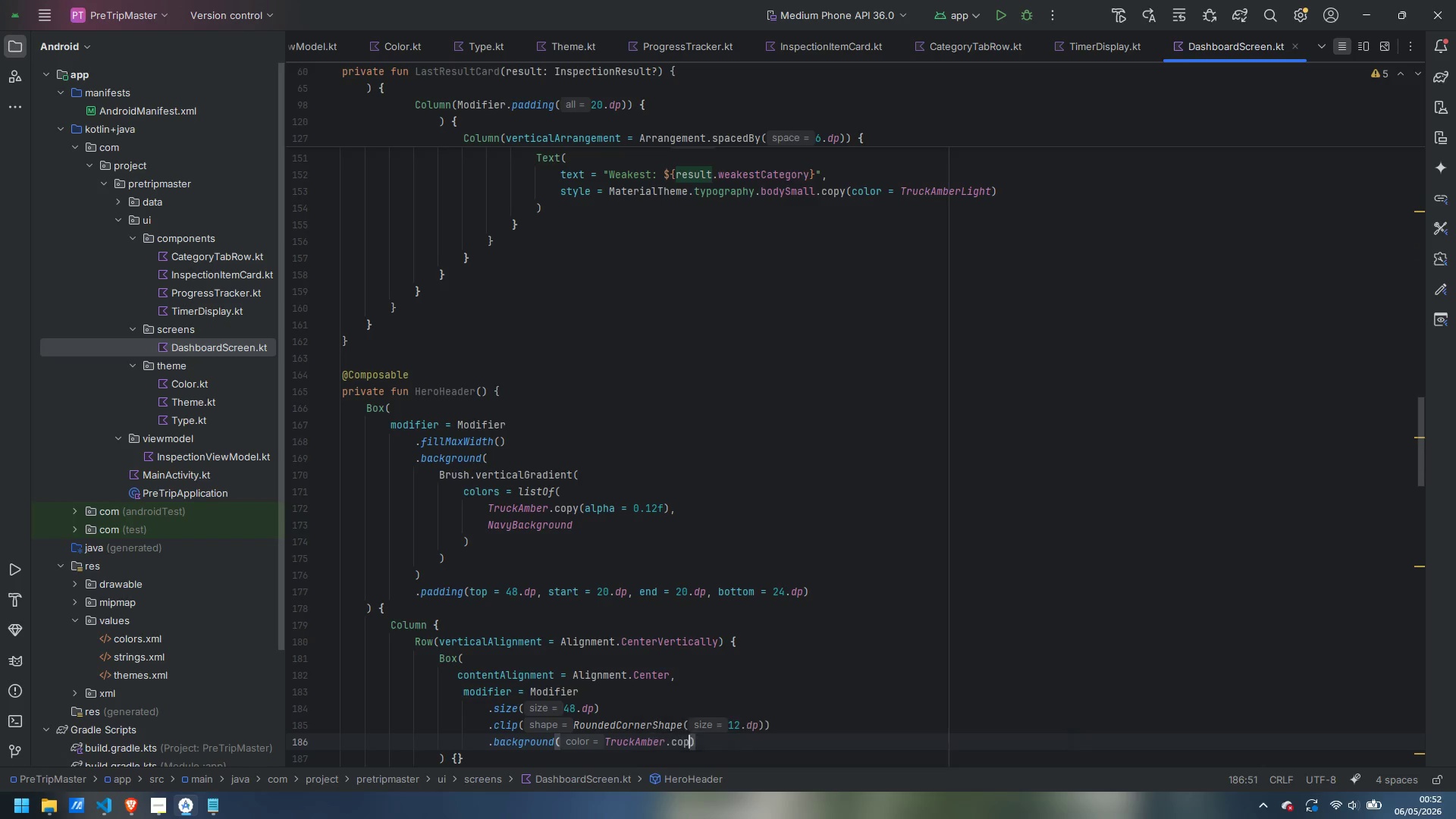 
key(Enter)
 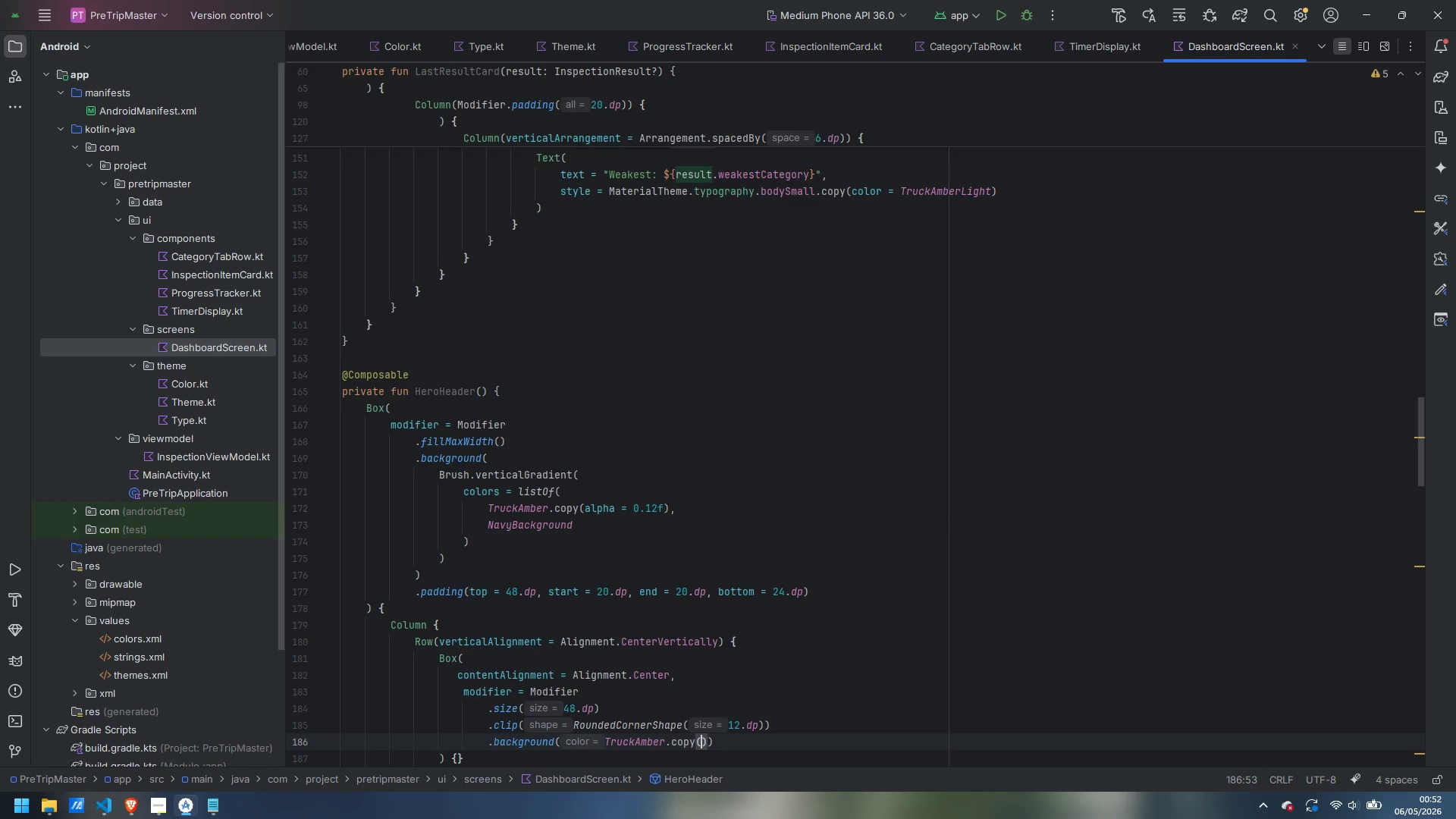 
type(al)
 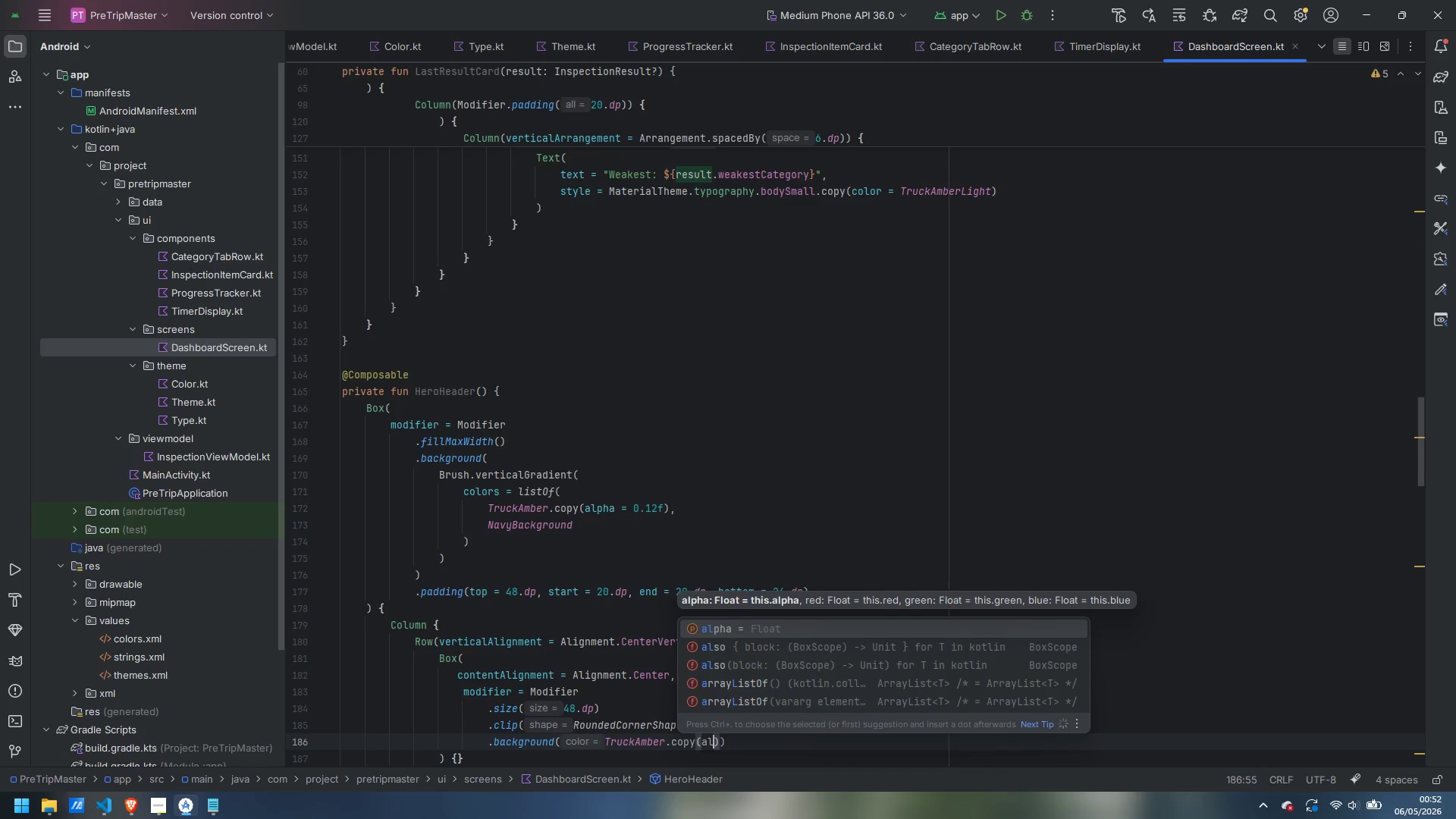 
key(Enter)
 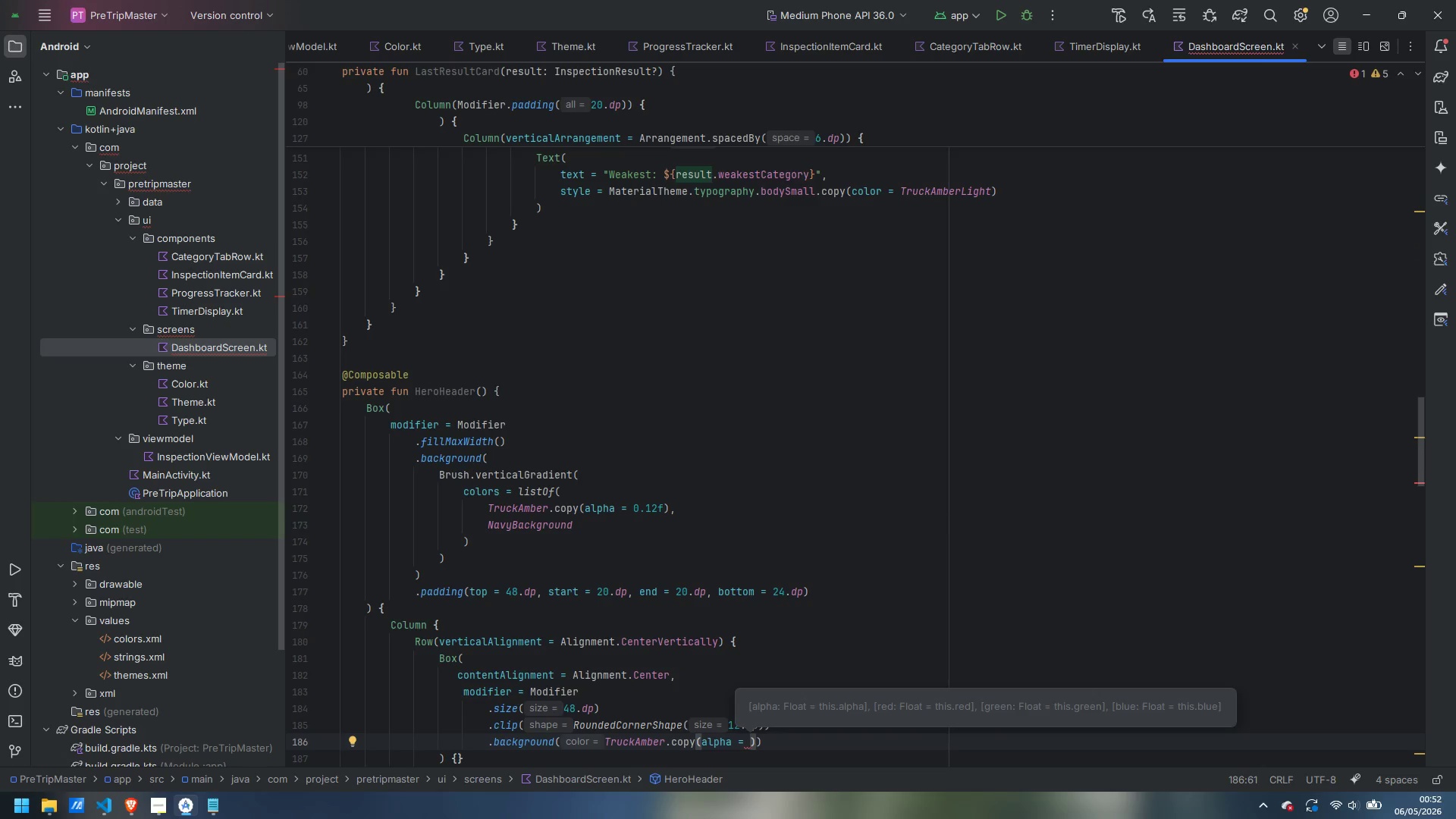 
type(0.2f)
 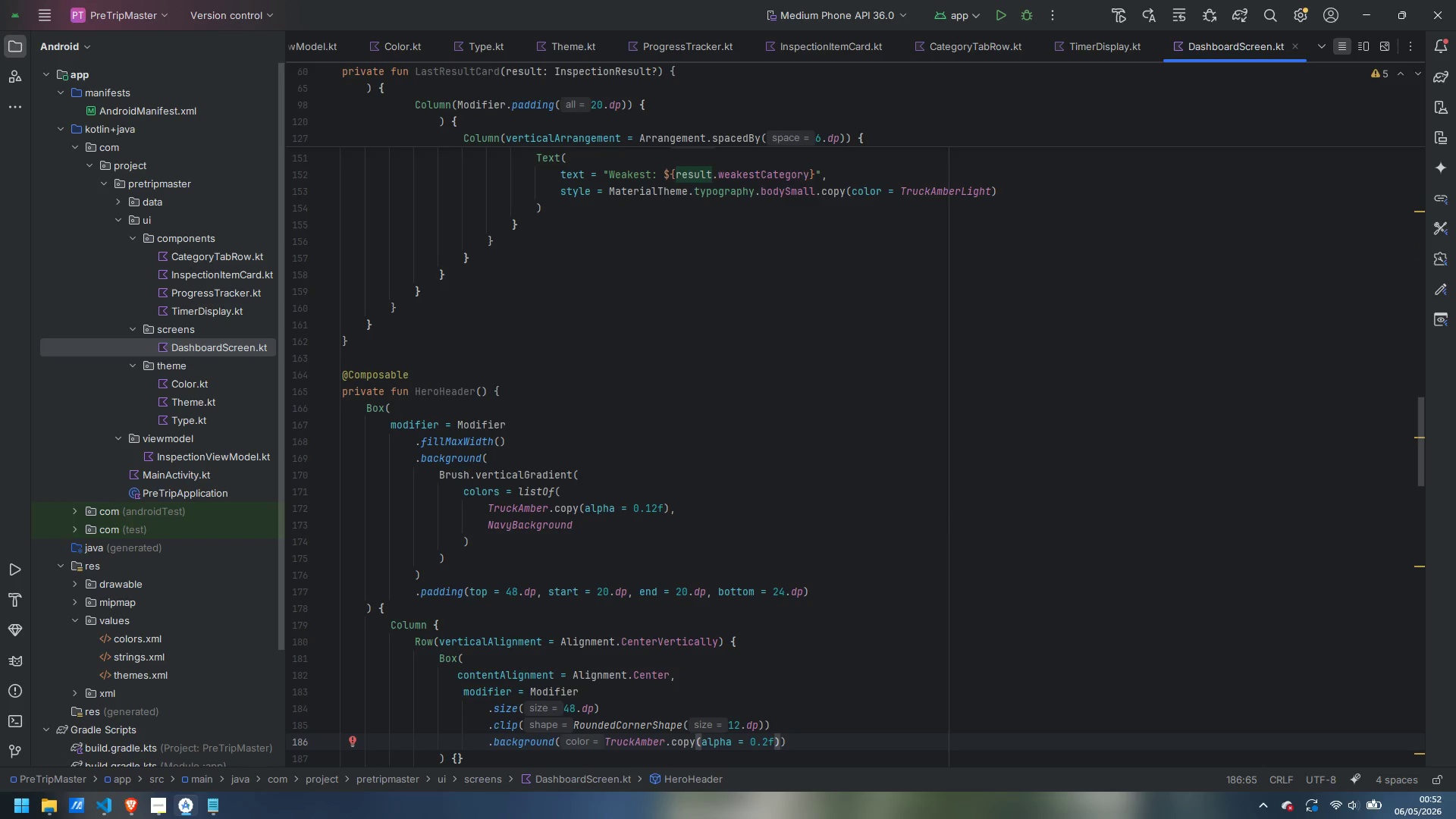 
key(ArrowDown)
 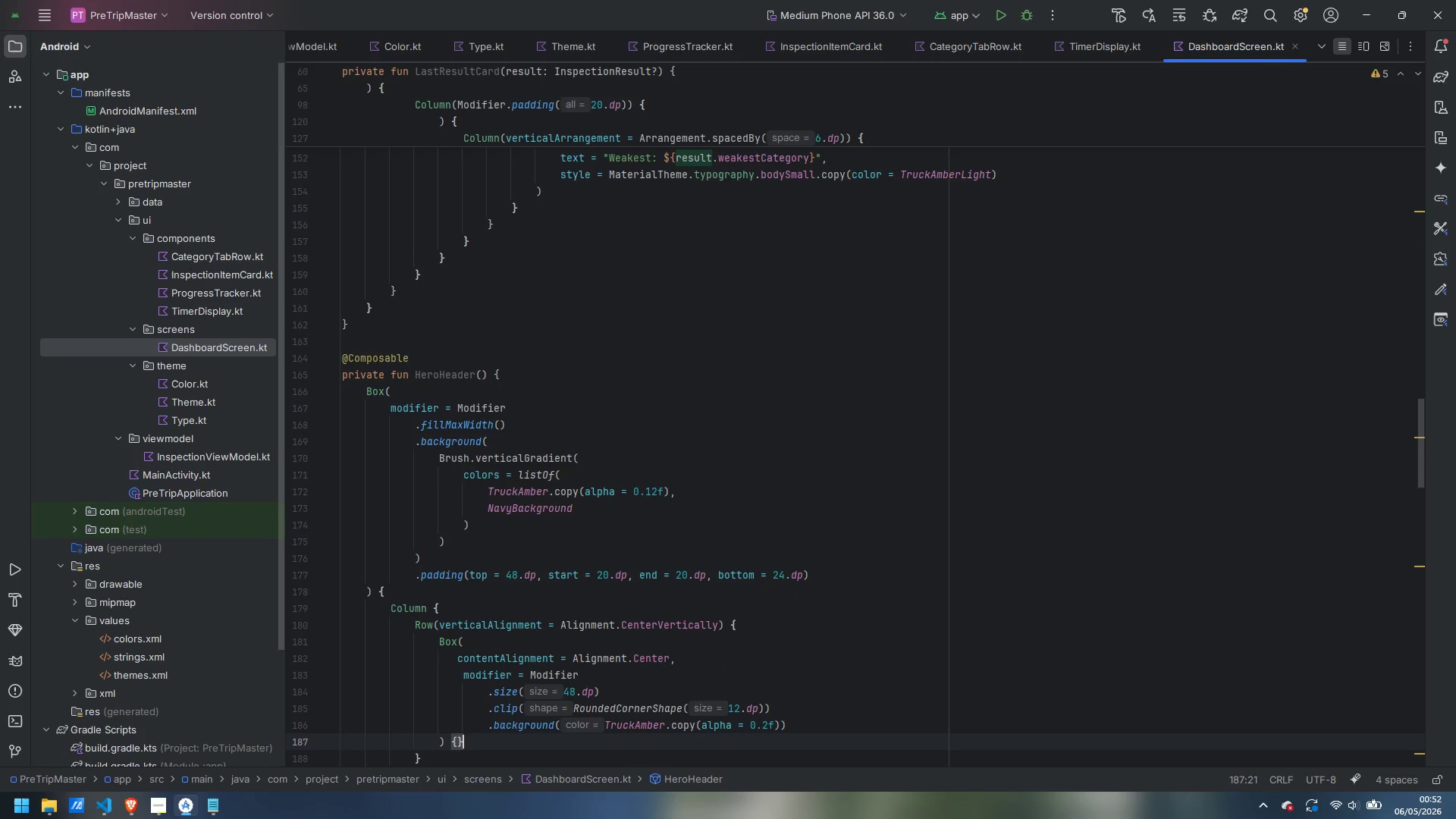 
key(ArrowLeft)
 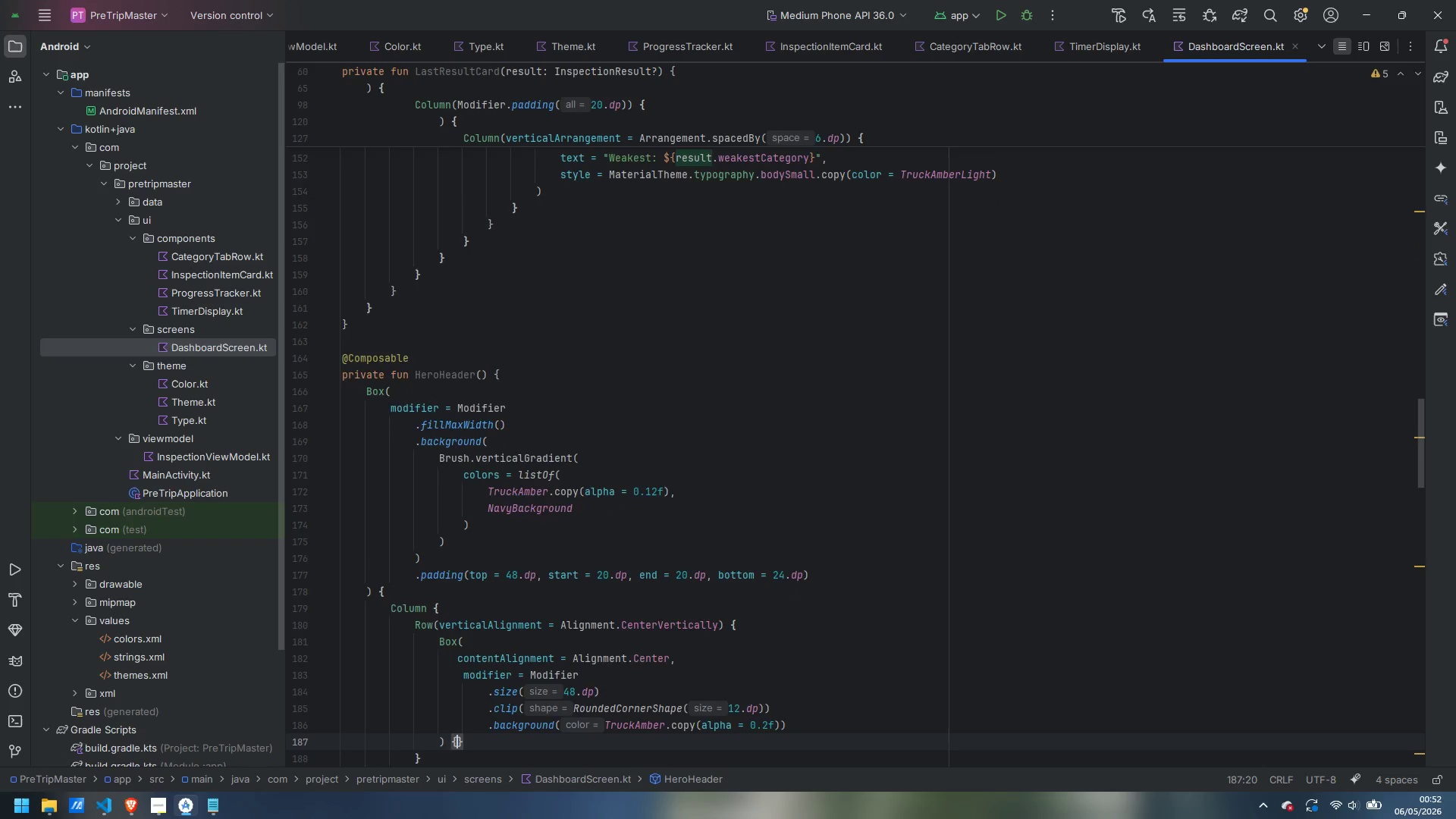 
key(Enter)
 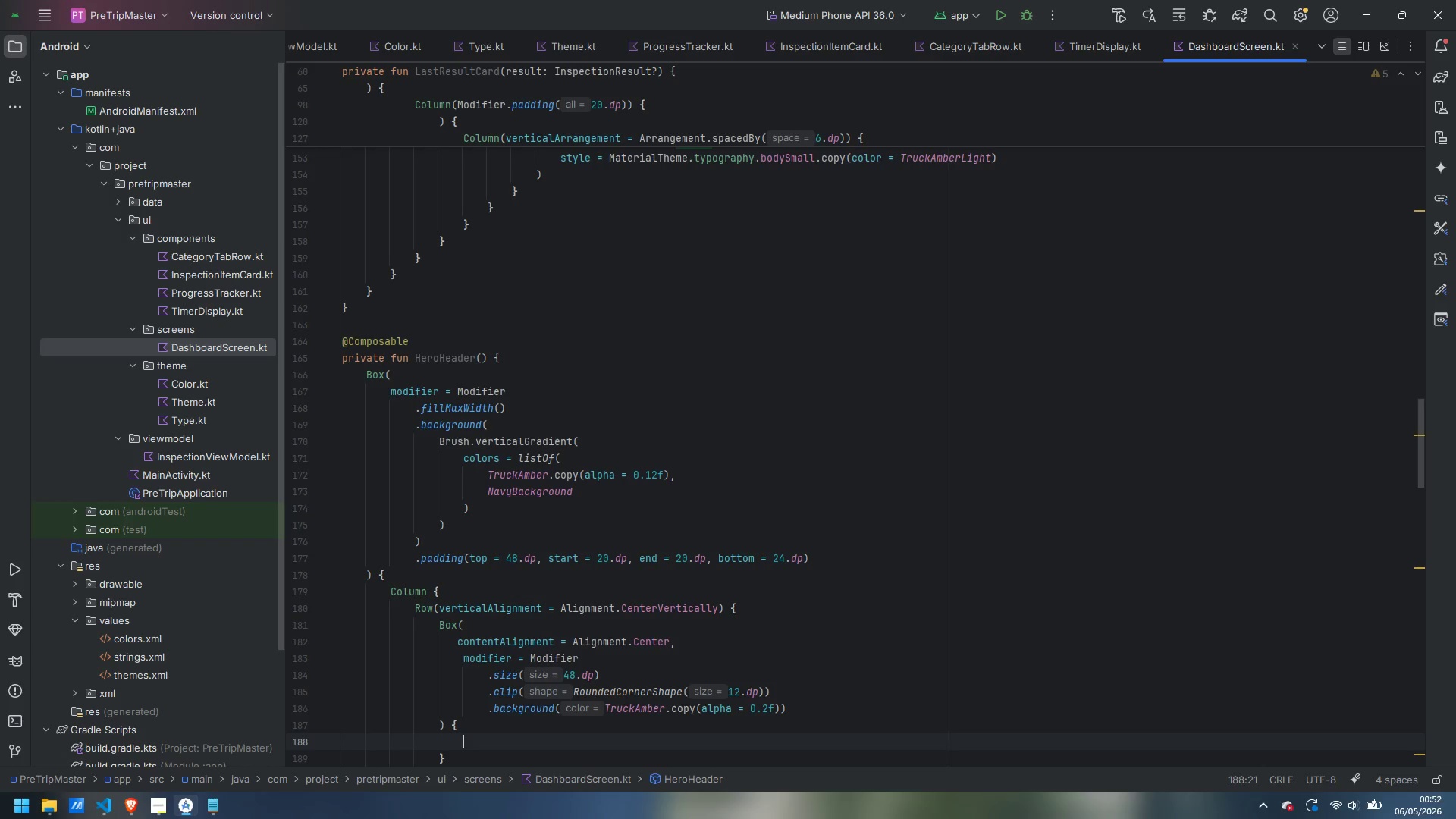 
type(Icon()
 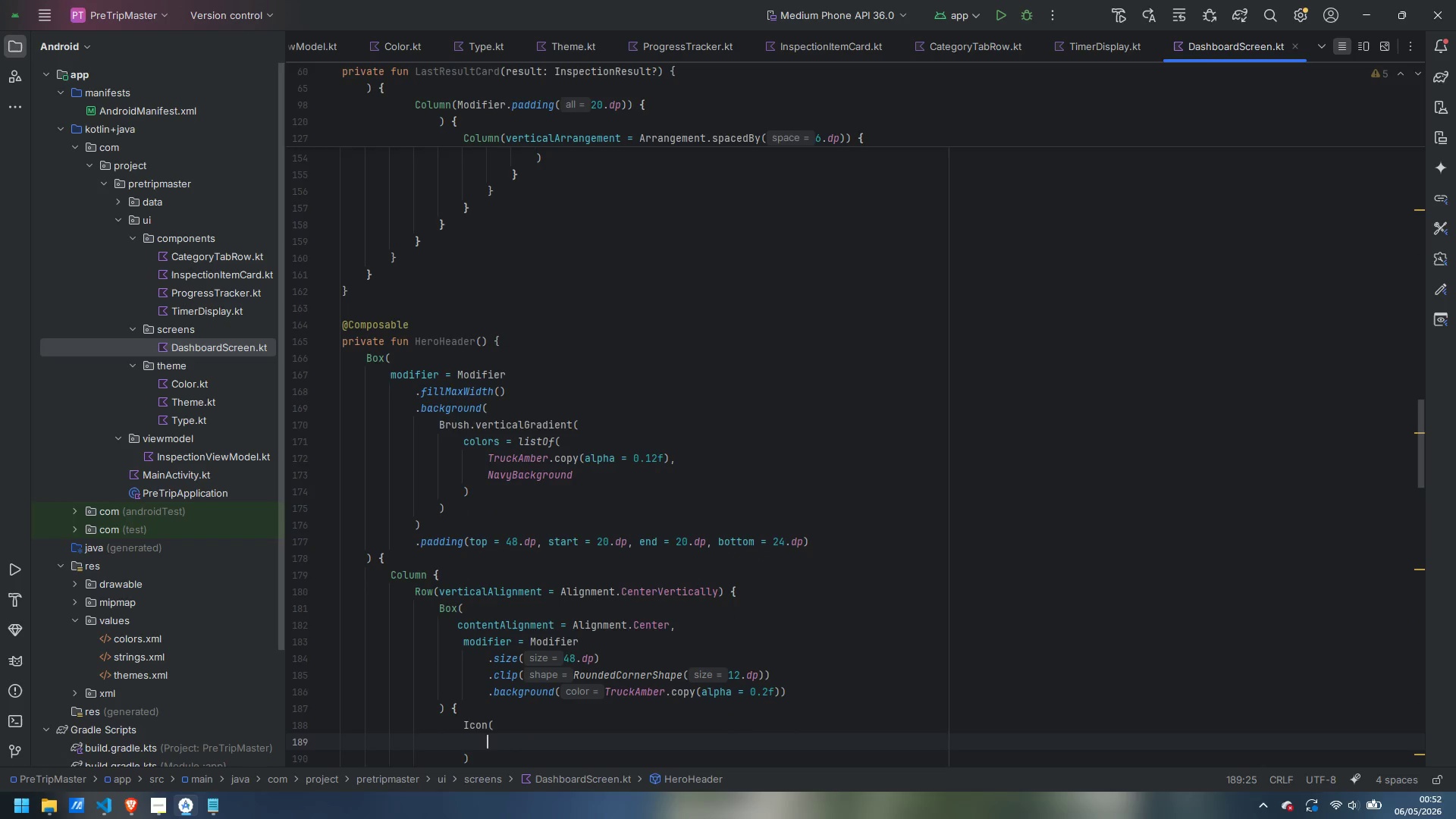 
 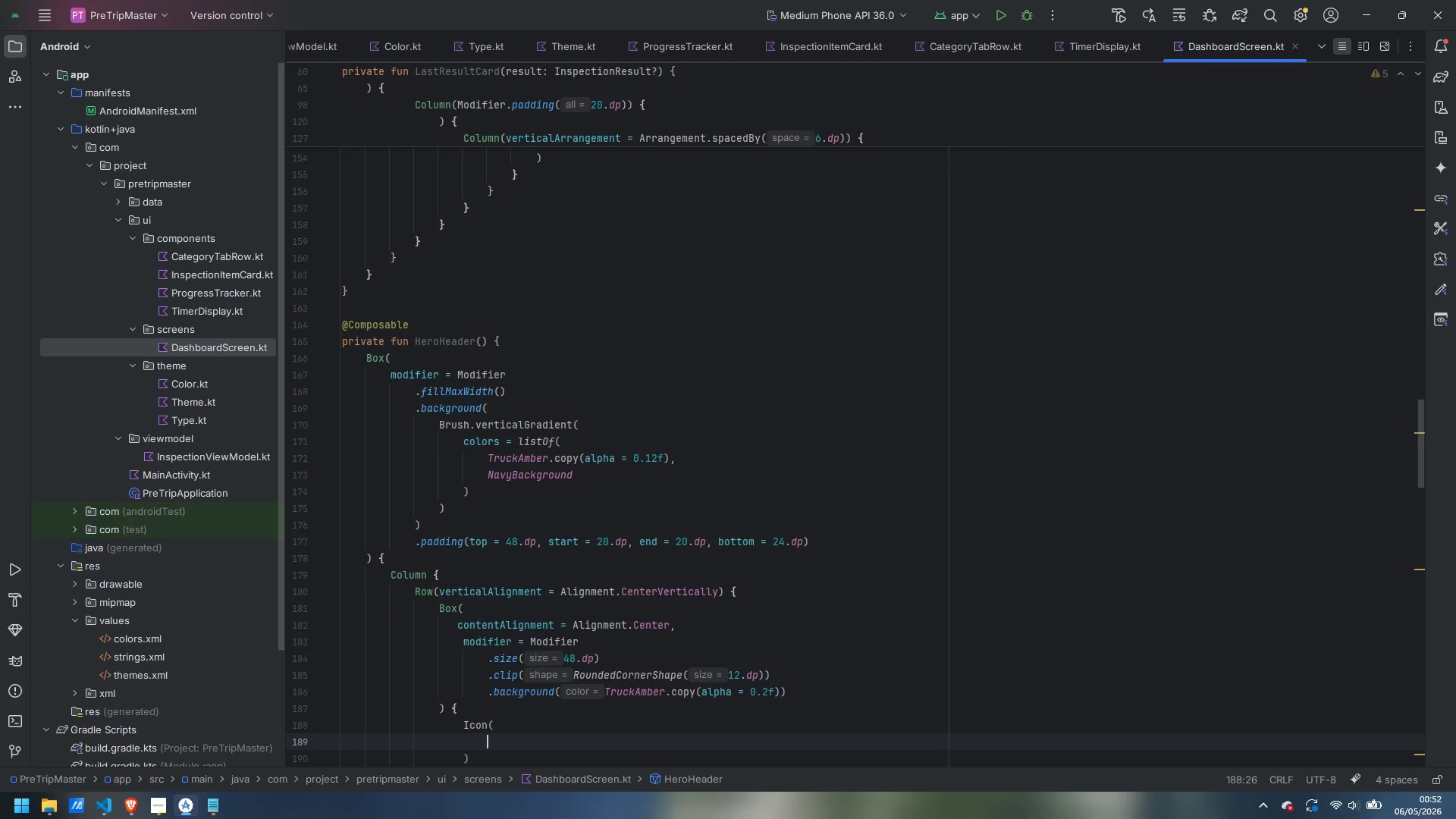 
key(Enter)
 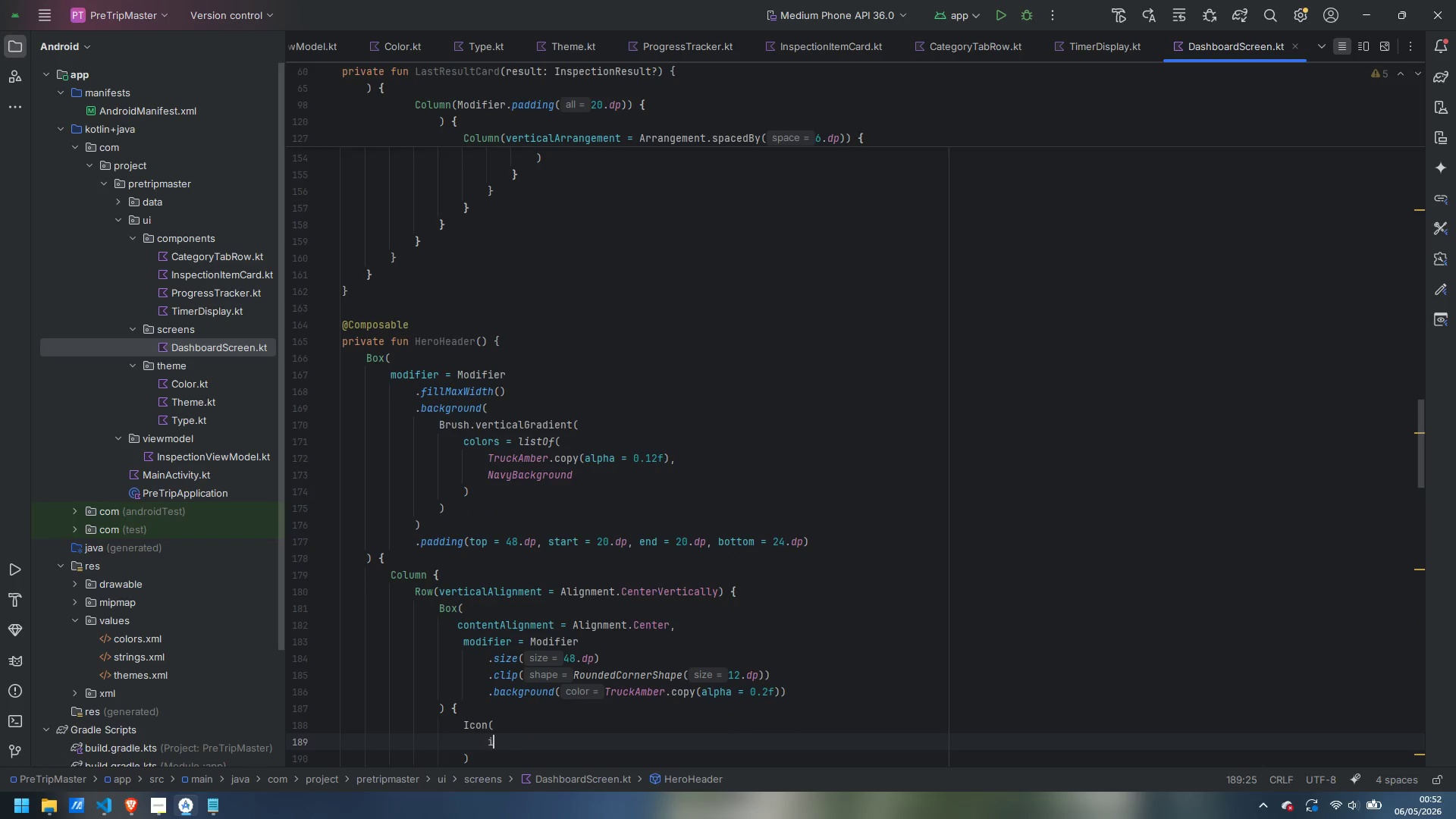 
type(iamge)
 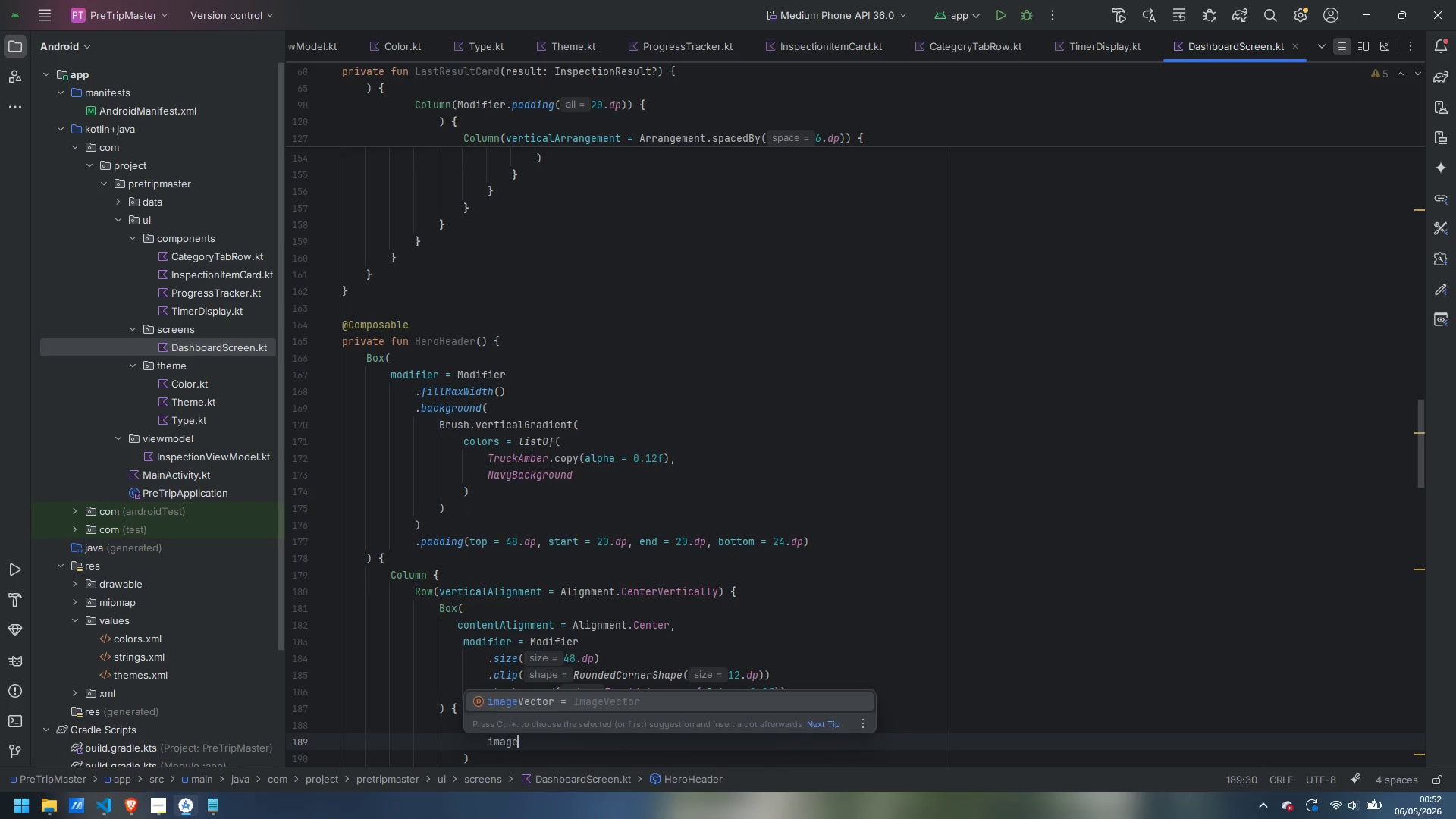 
key(Enter)
 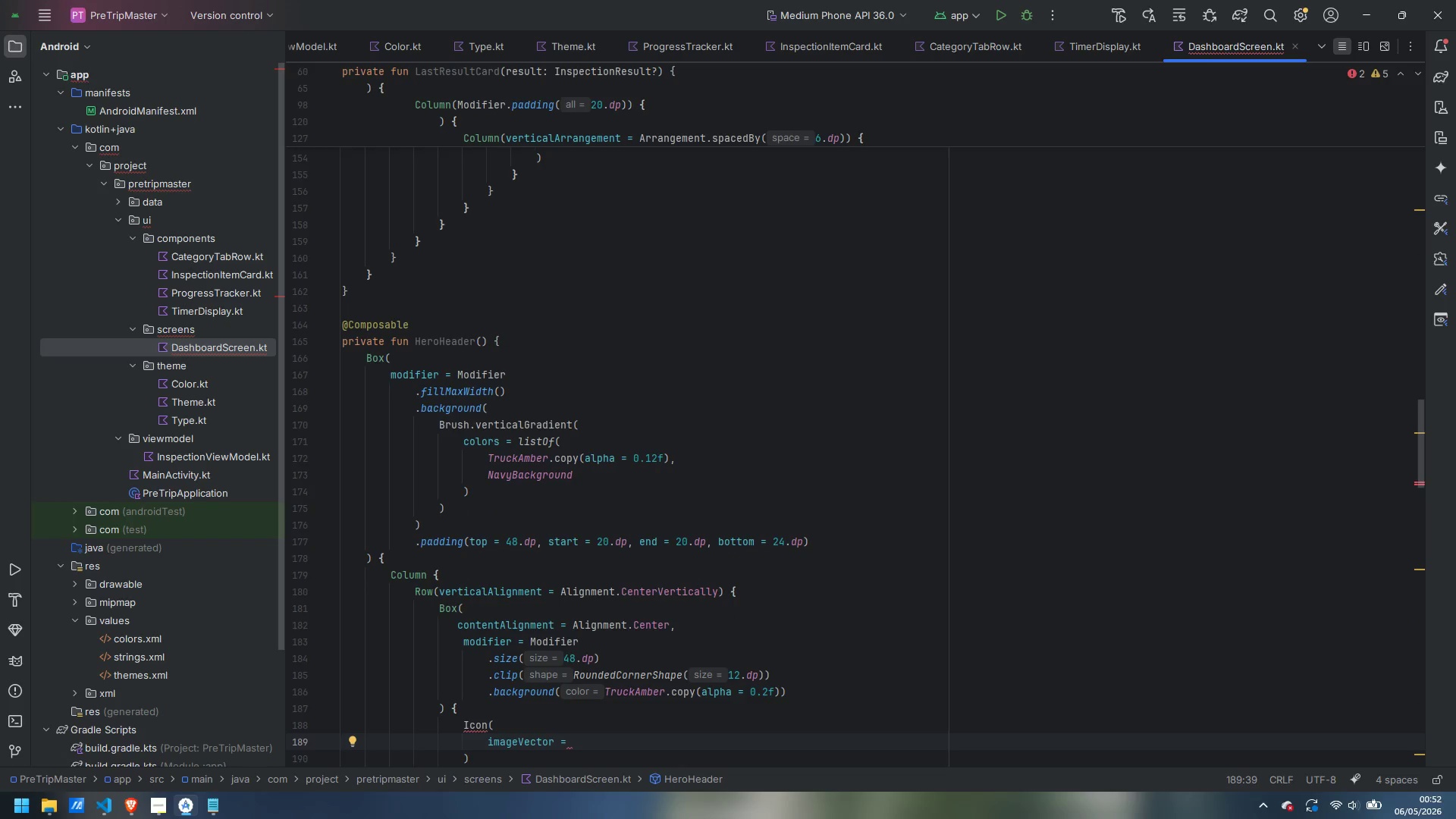 
type(Icons.Defa)
 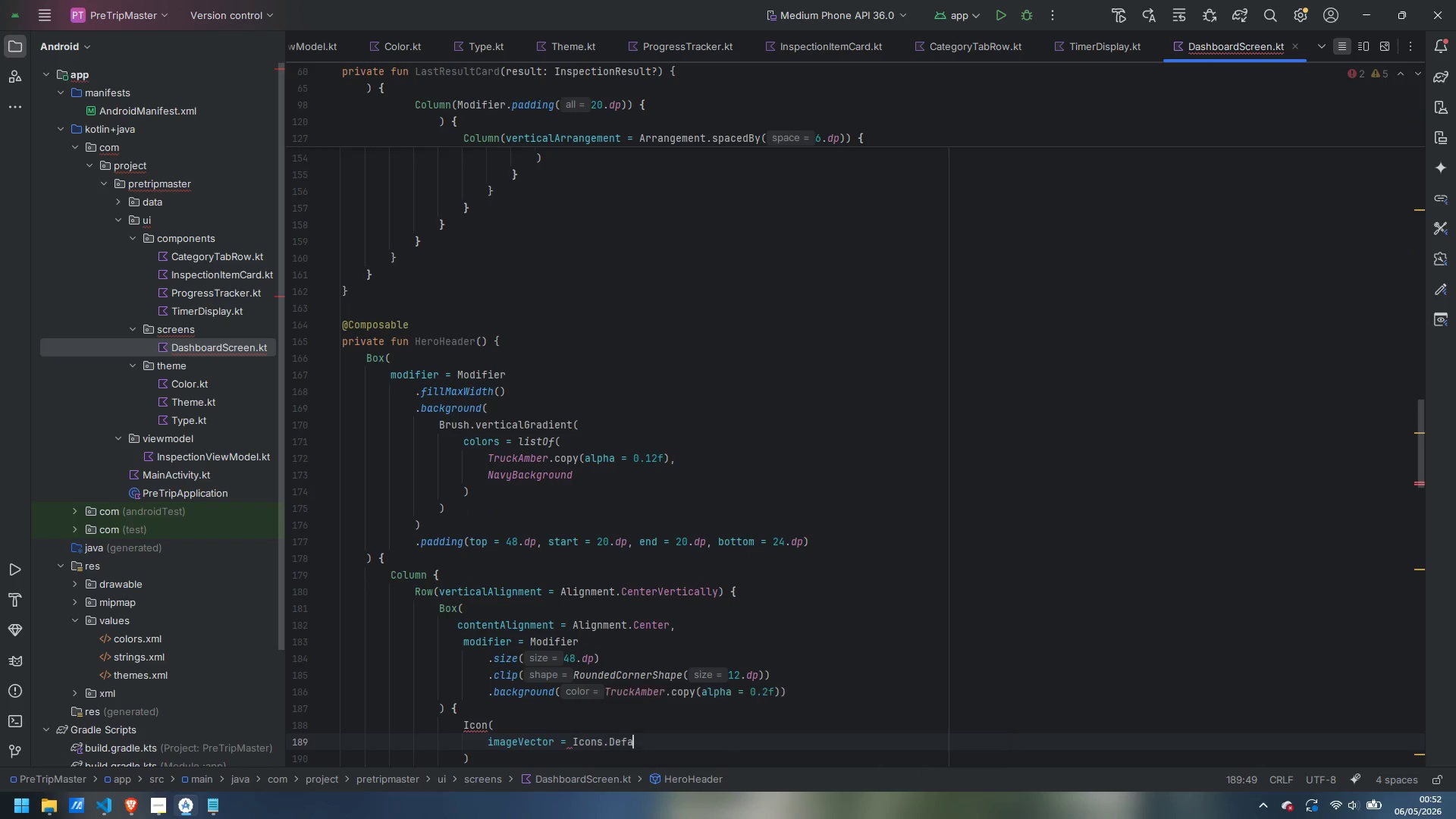 
key(Enter)
 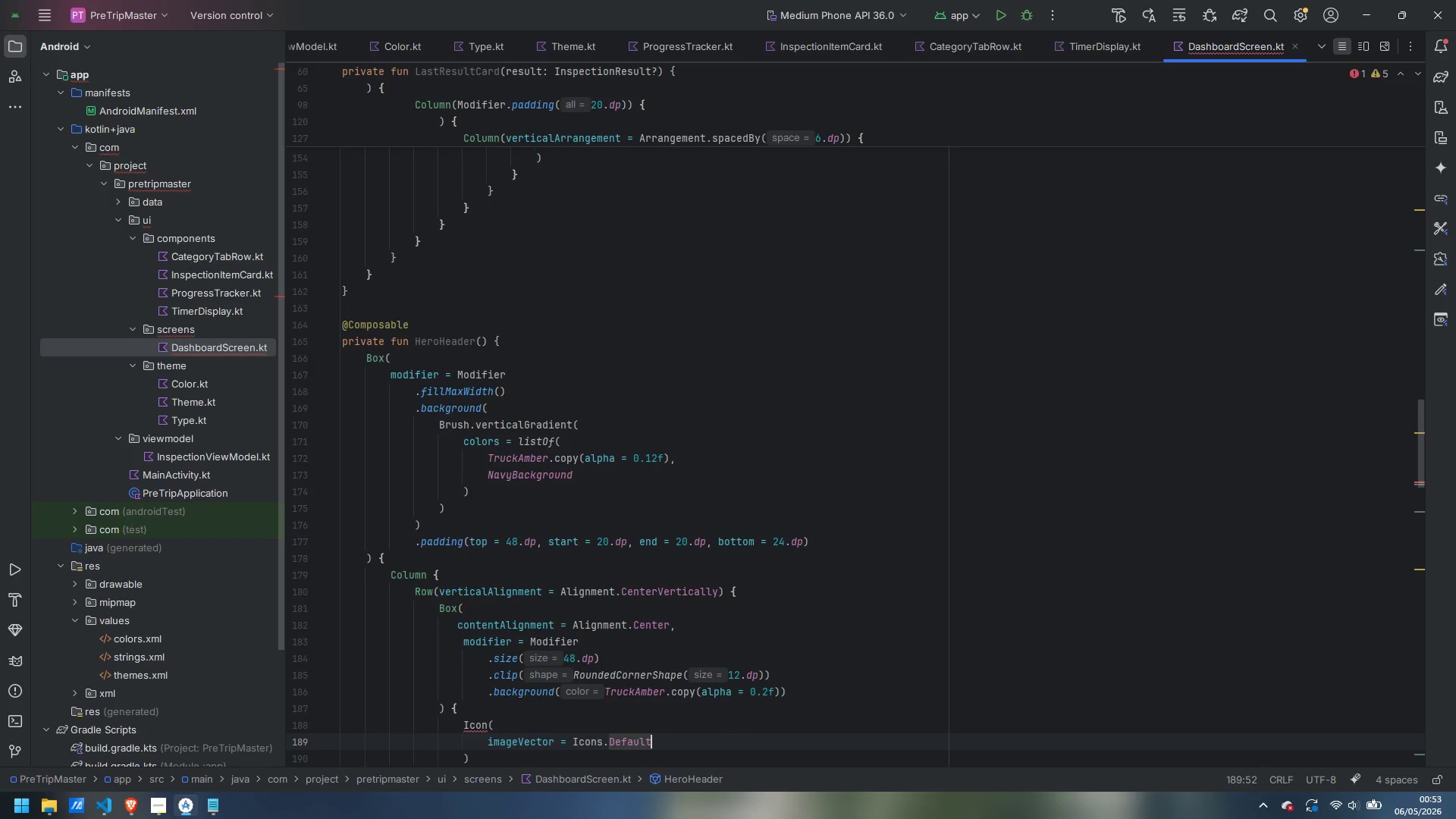 
type(.Local)
 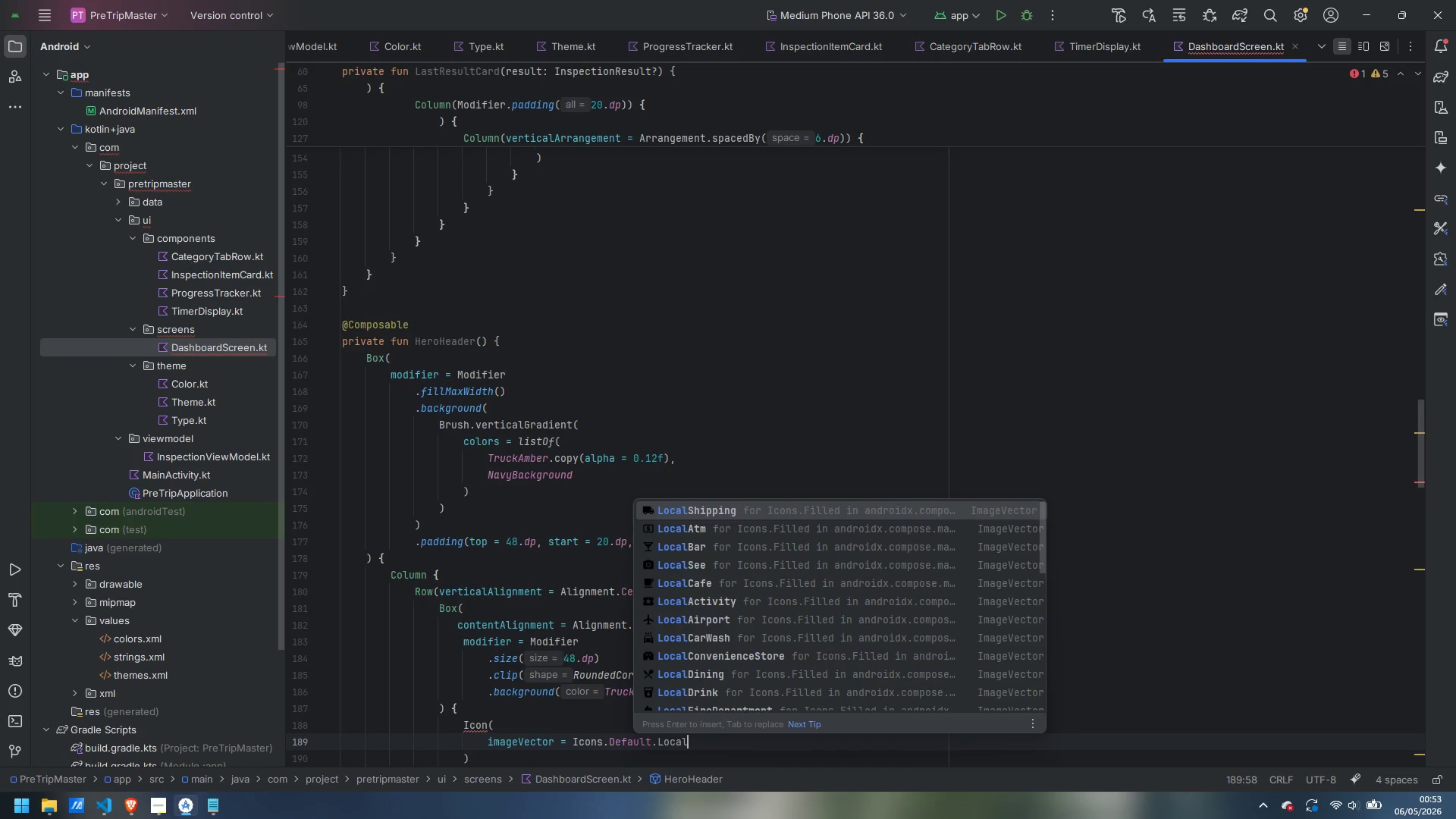 
key(ArrowDown)
 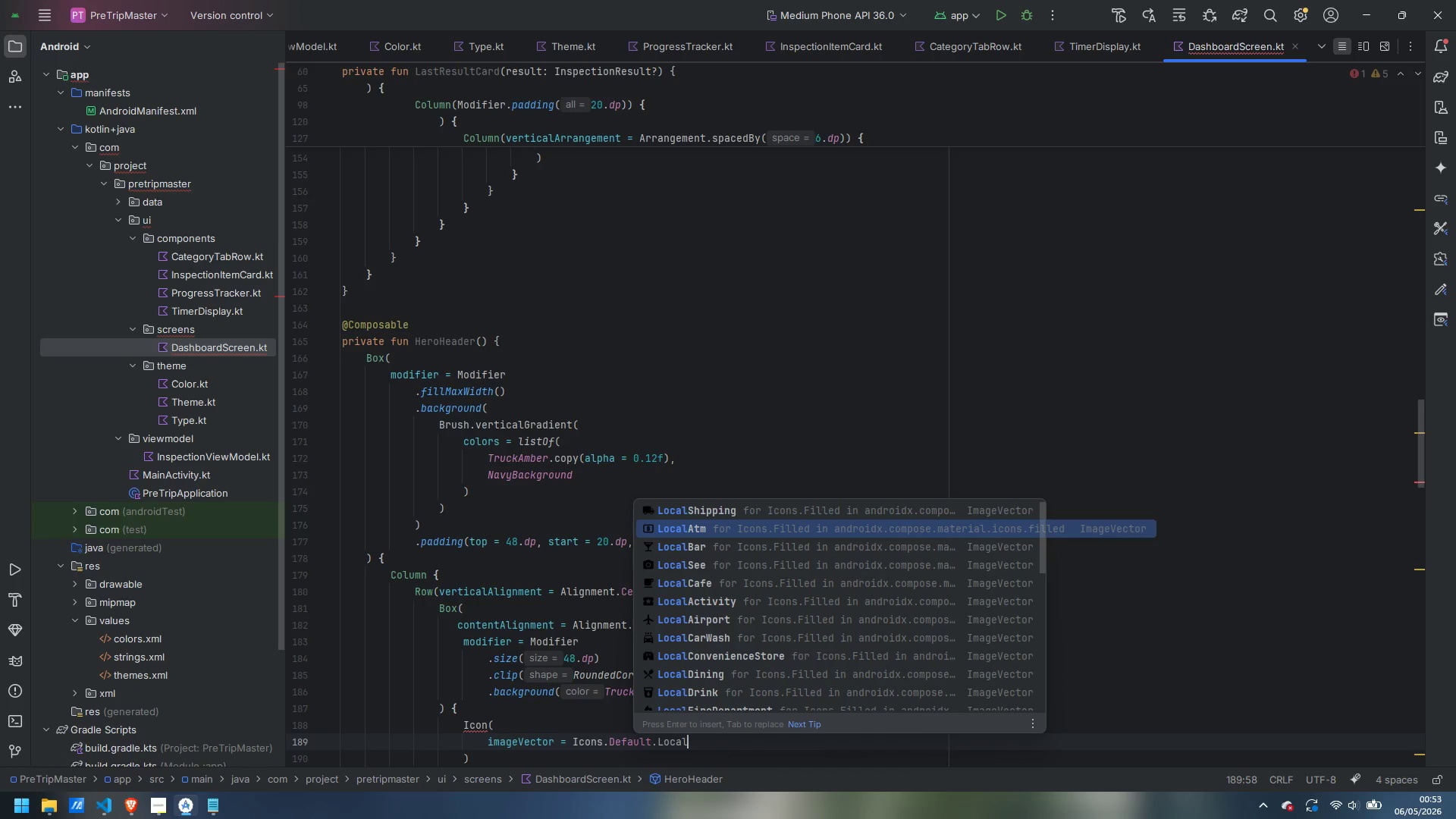 
key(ArrowUp)
 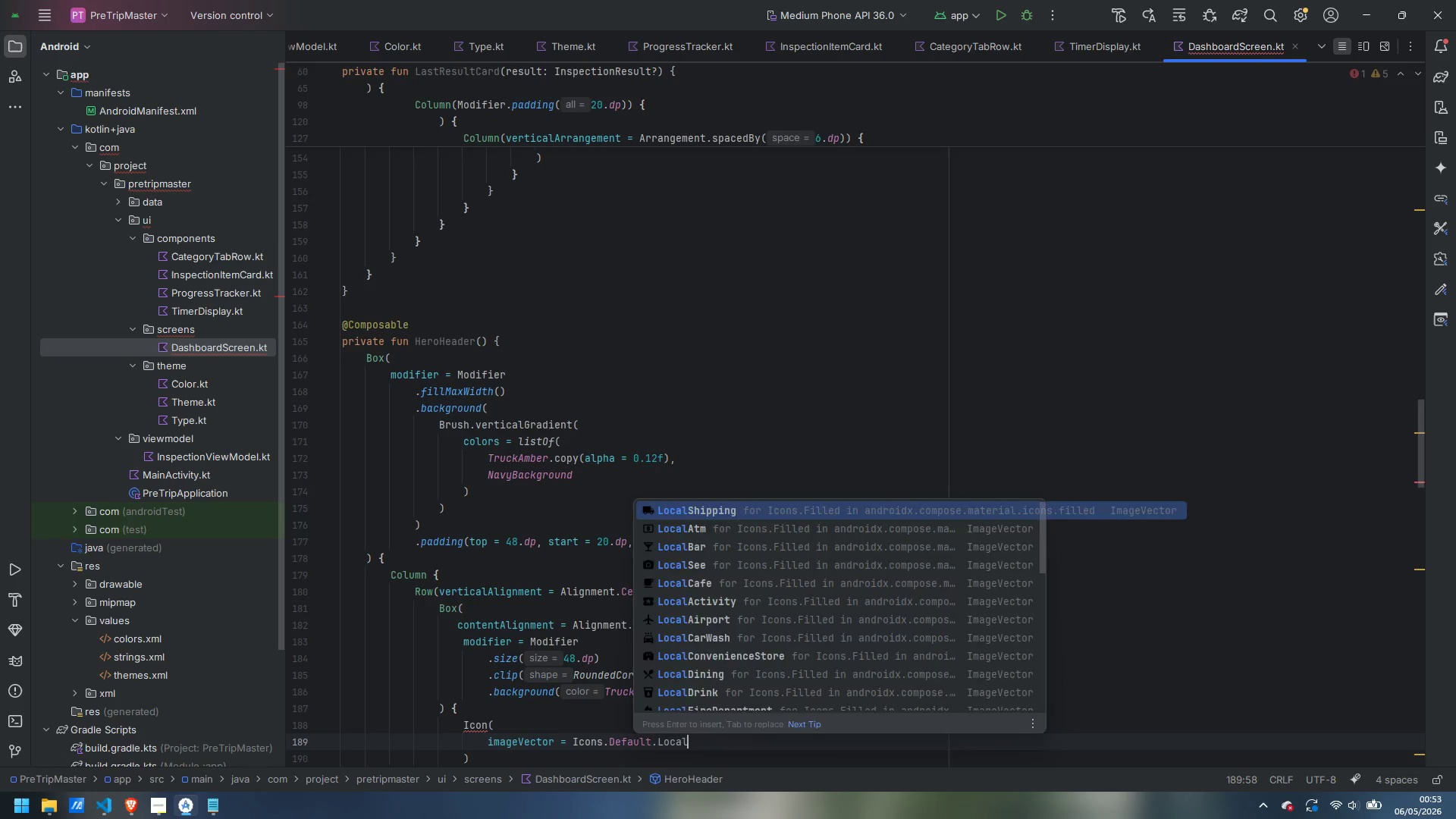 
key(Enter)
 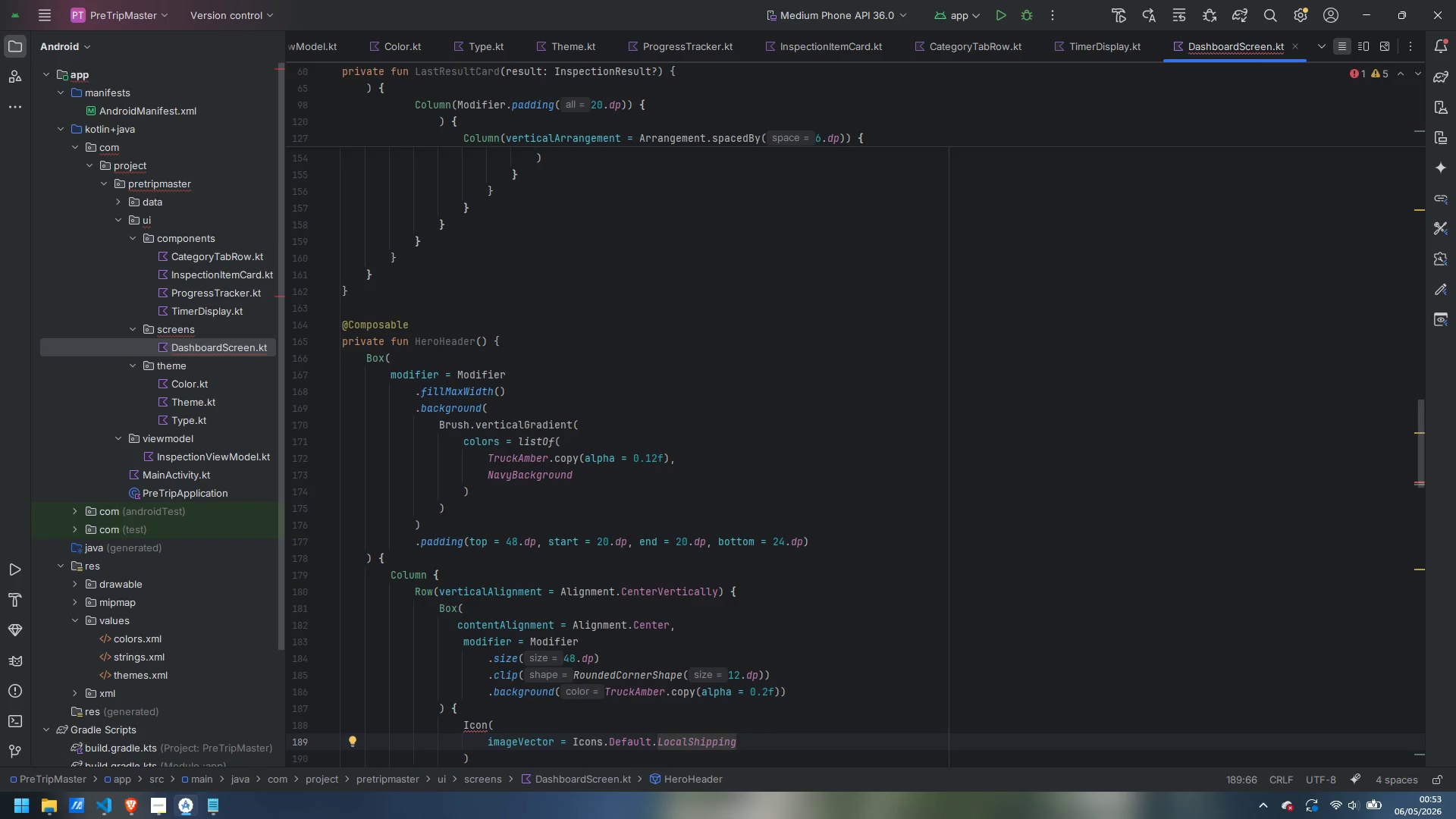 
key(Comma)
 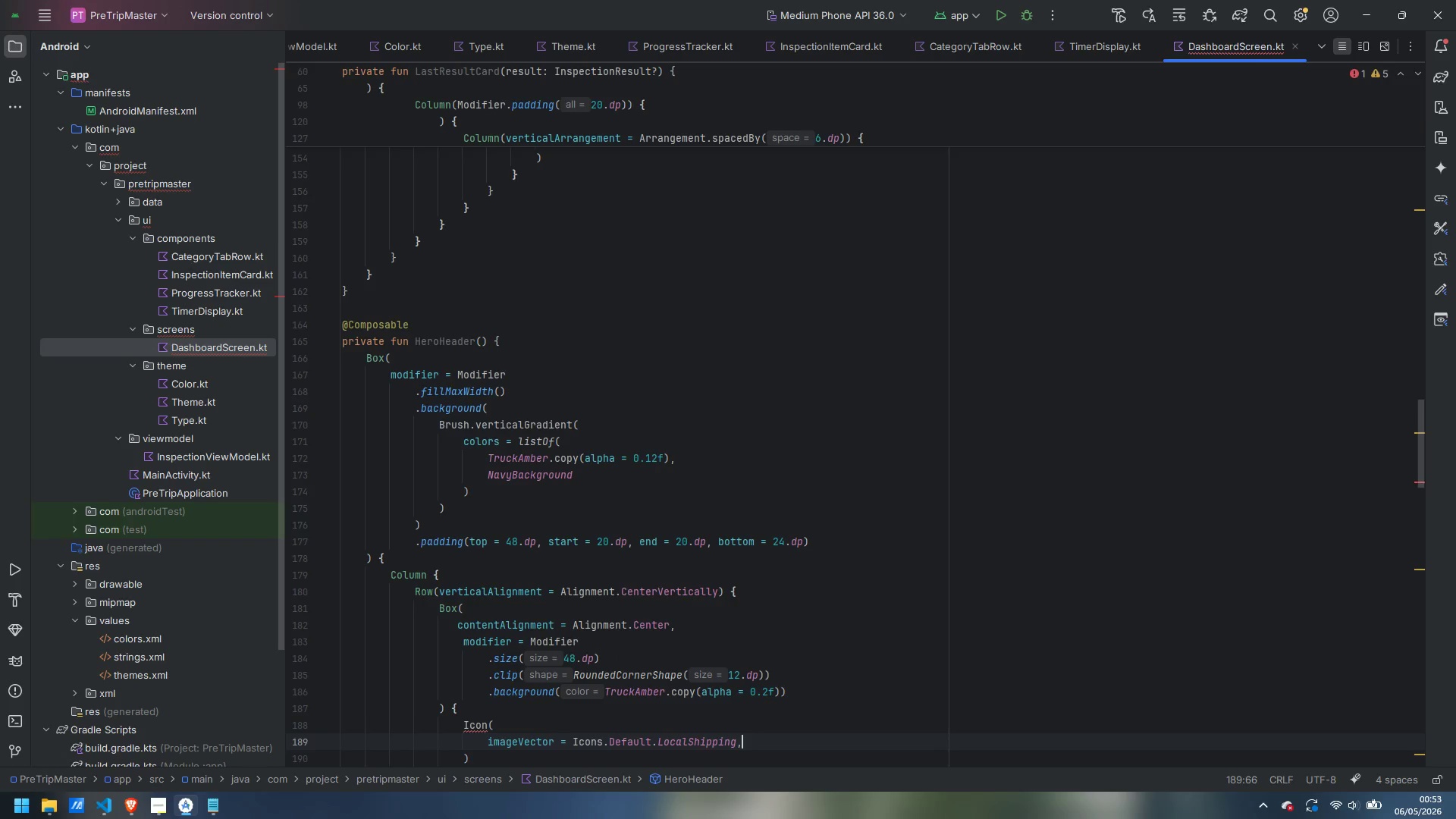 
key(Enter)
 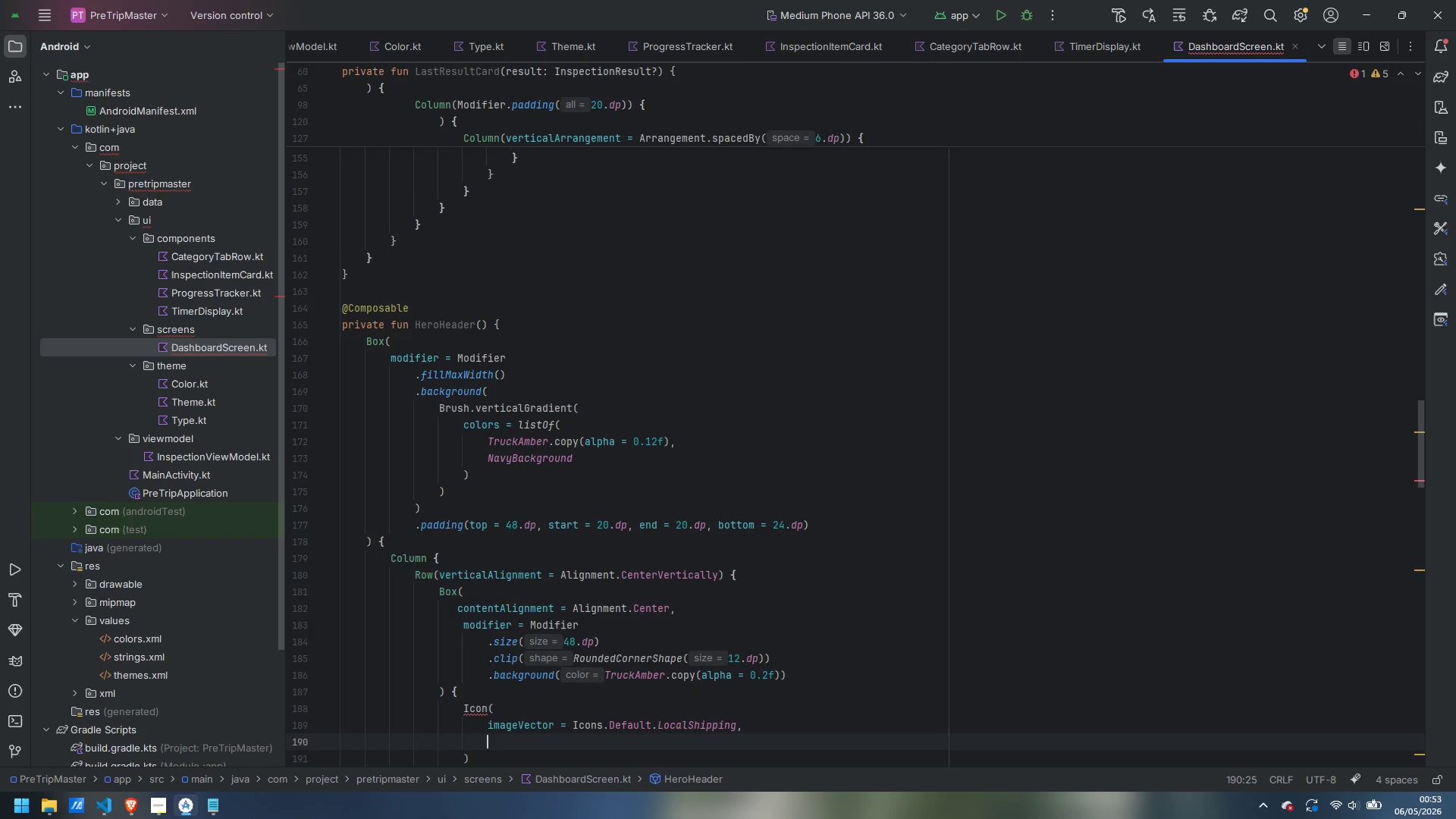 
type(content)
 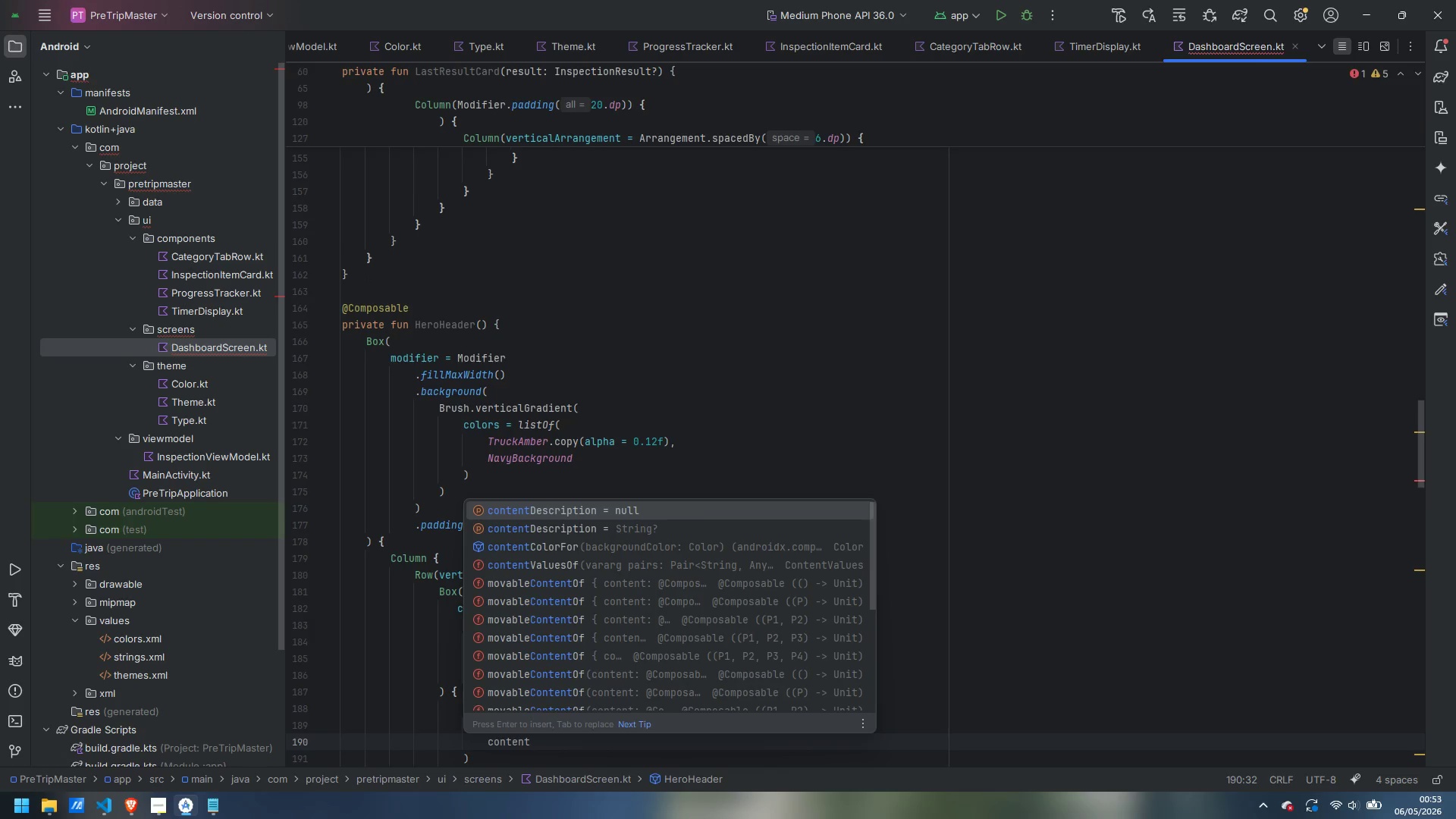 
key(Enter)
 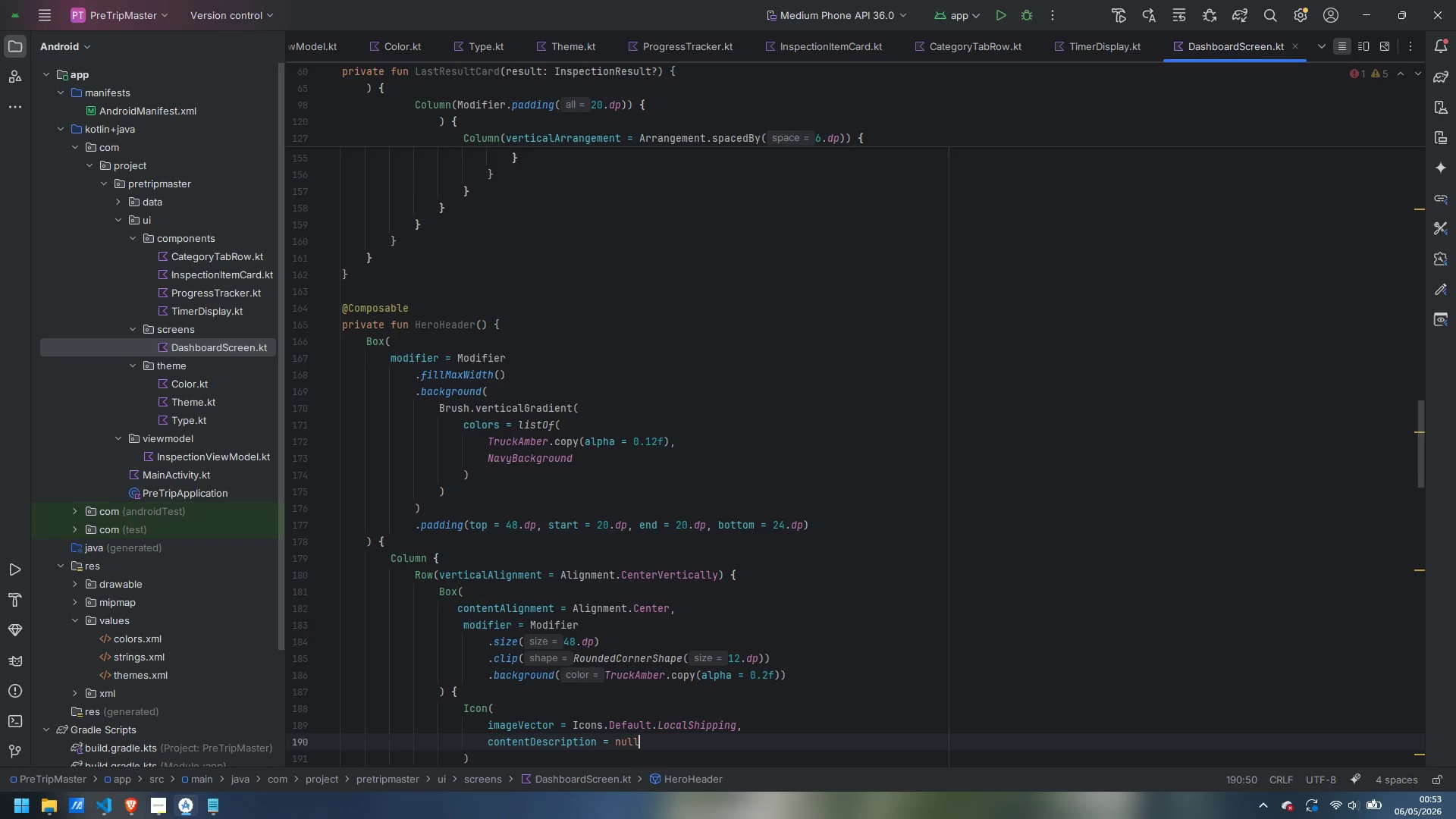 
key(Comma)
 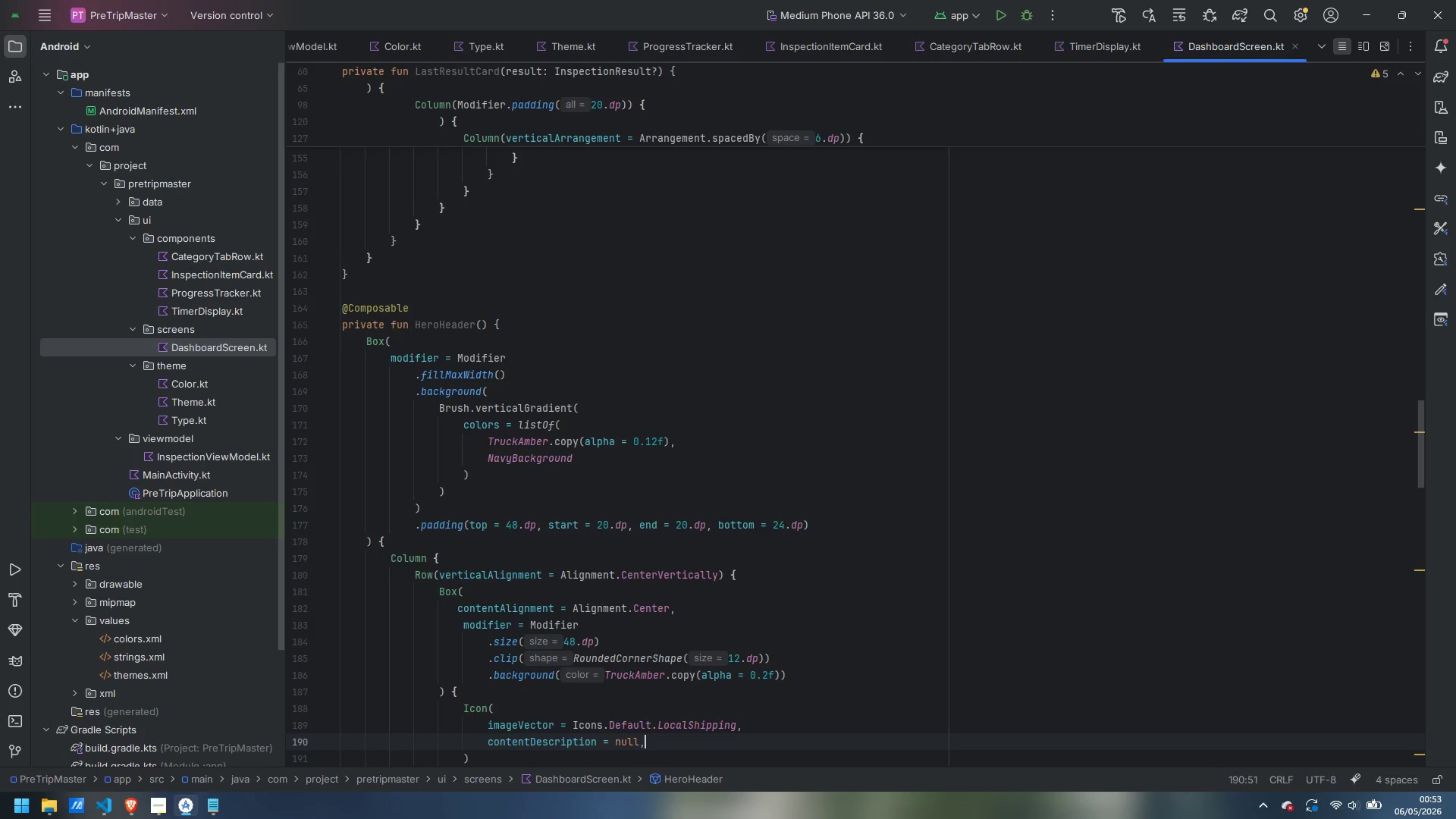 
key(Enter)
 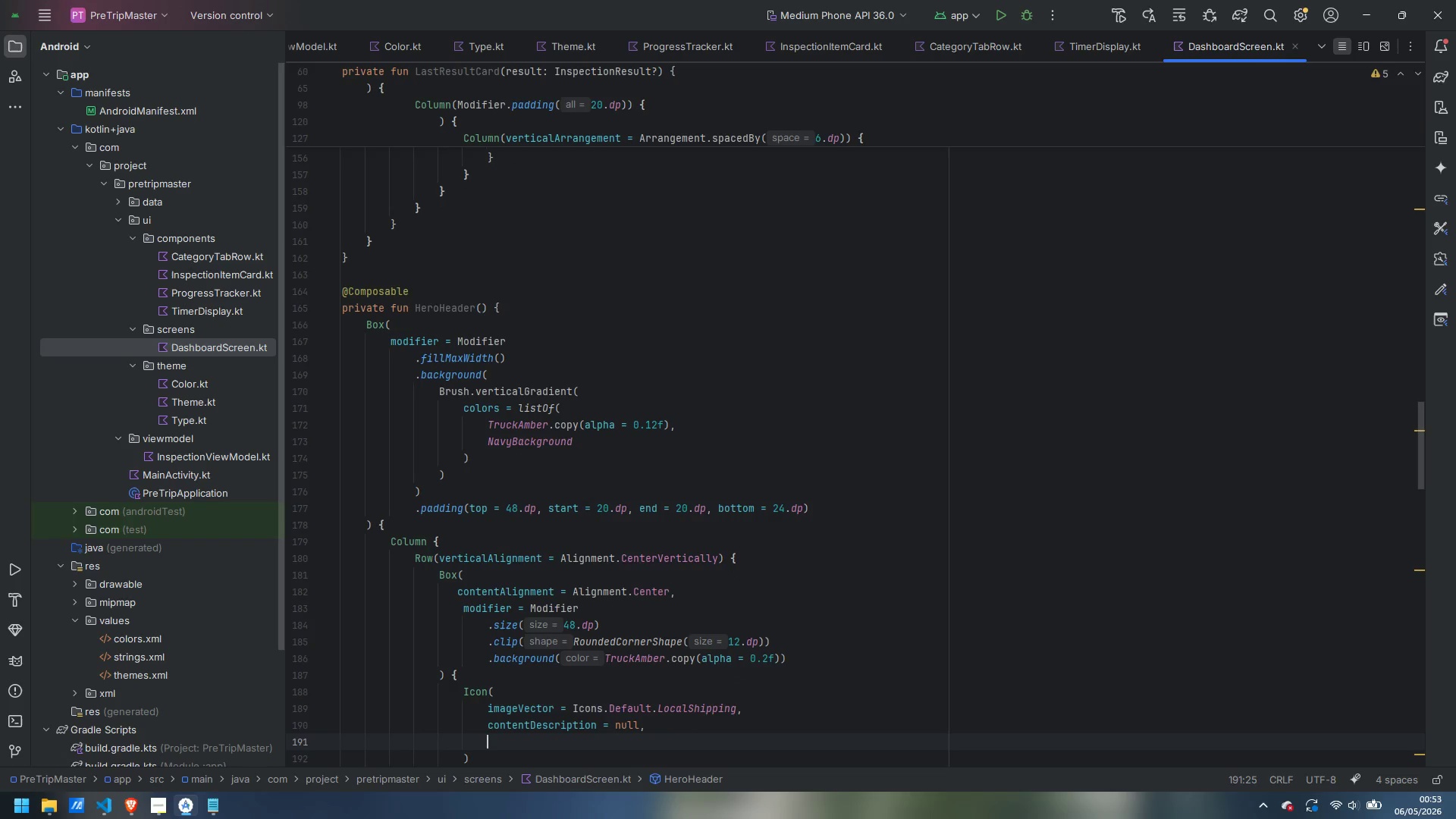 
type(tint = TruckA)
 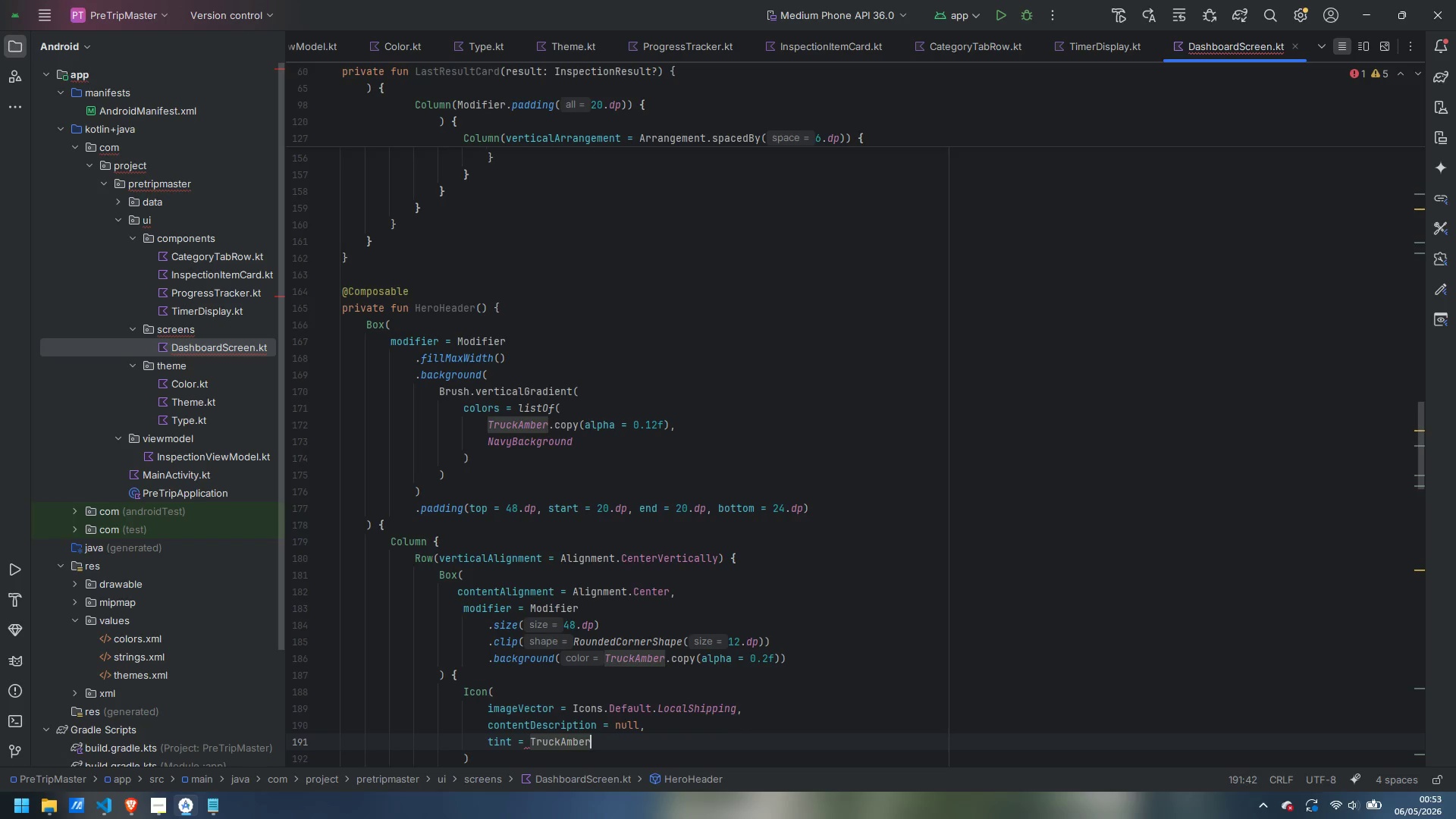 
 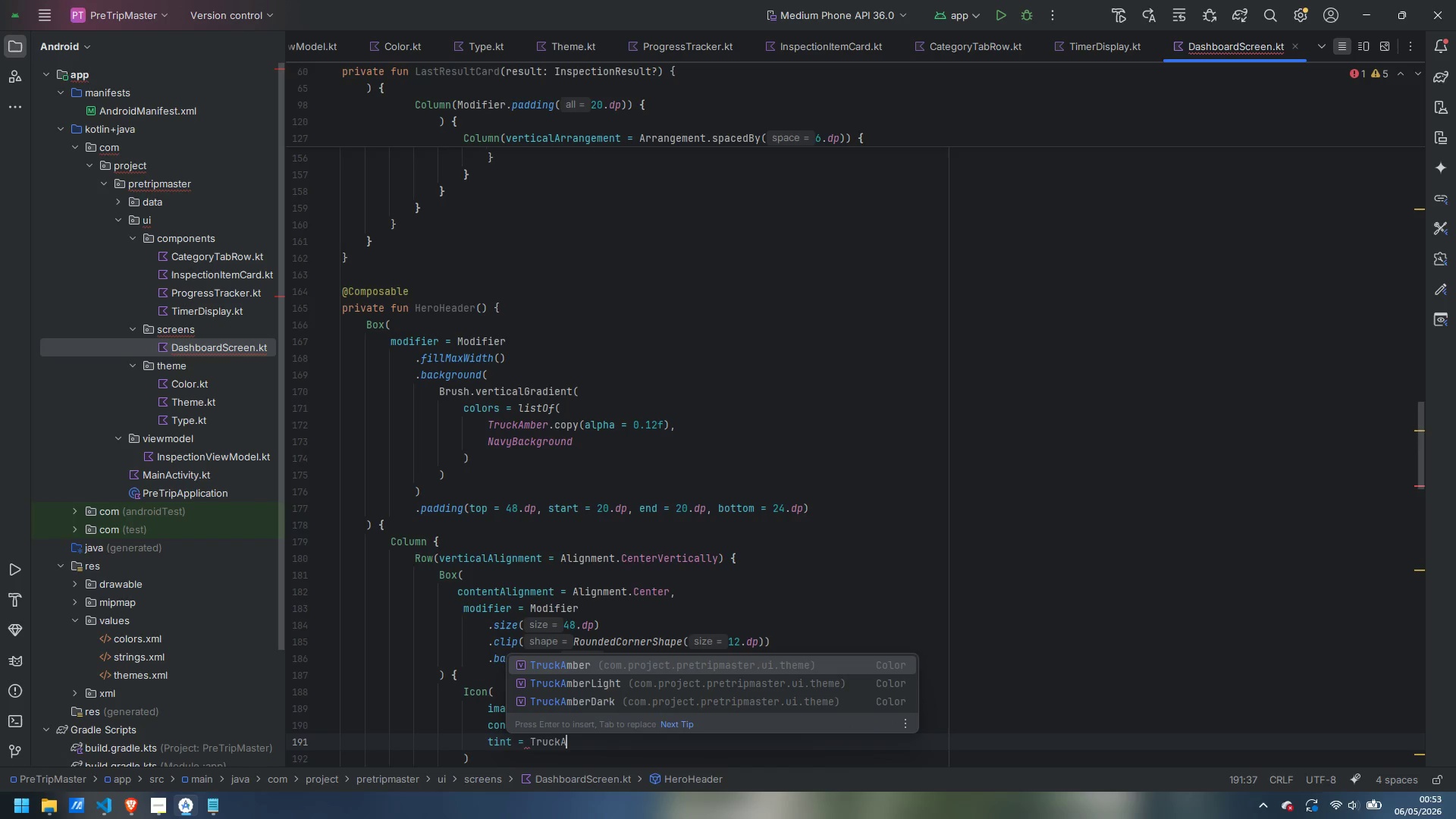 
key(Enter)
 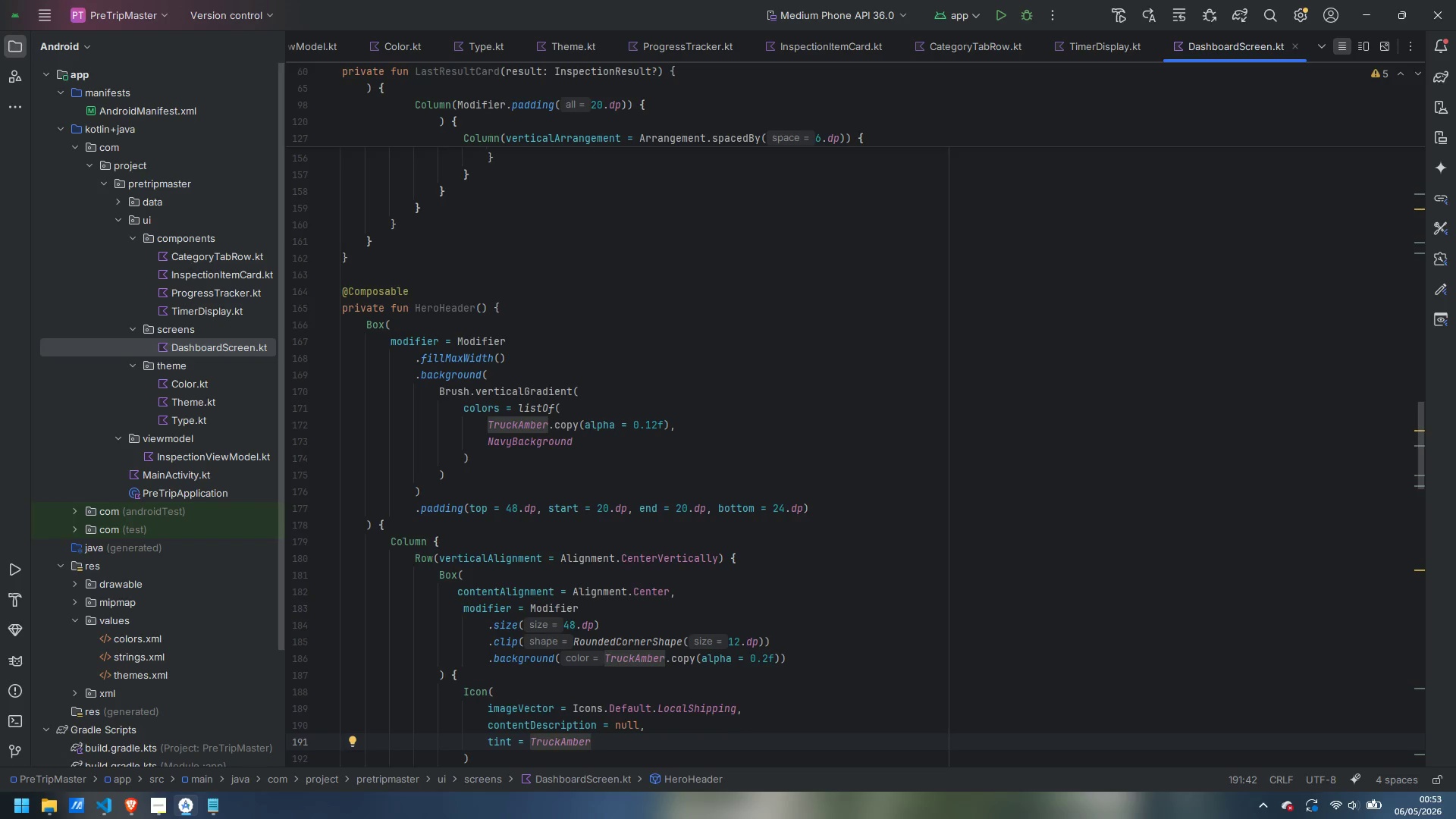 
key(Comma)
 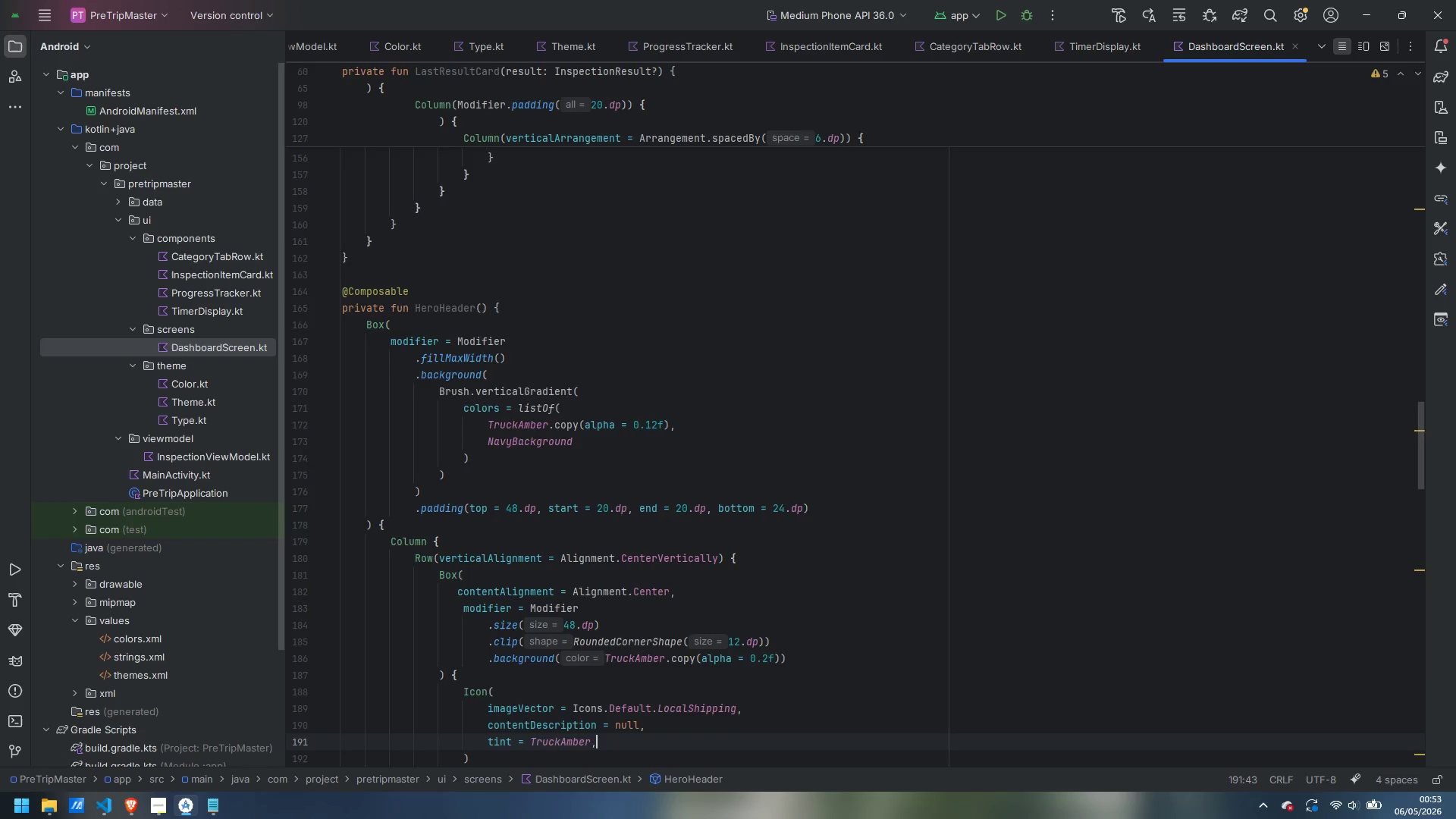 
key(Enter)
 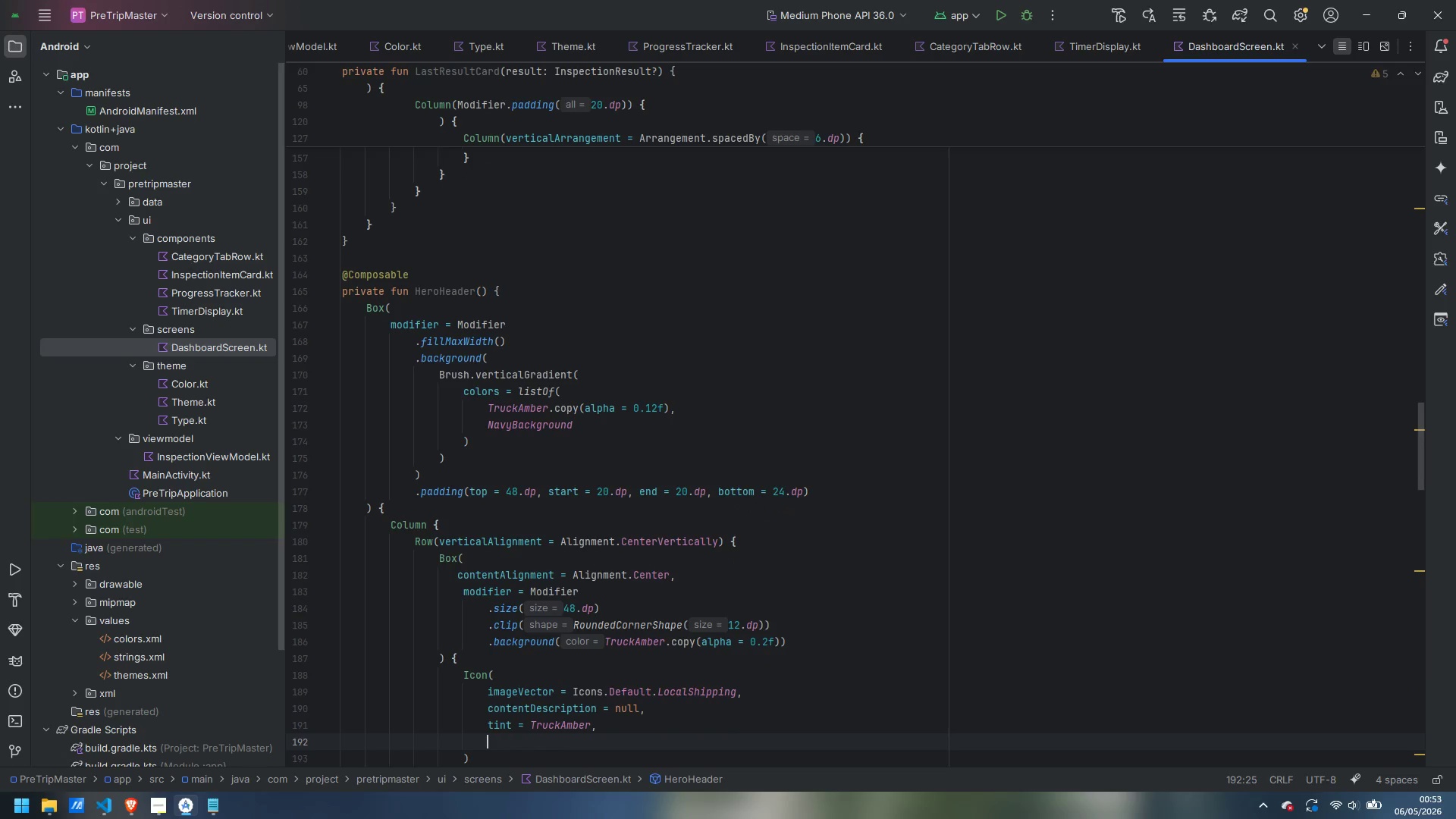 
type(modif)
 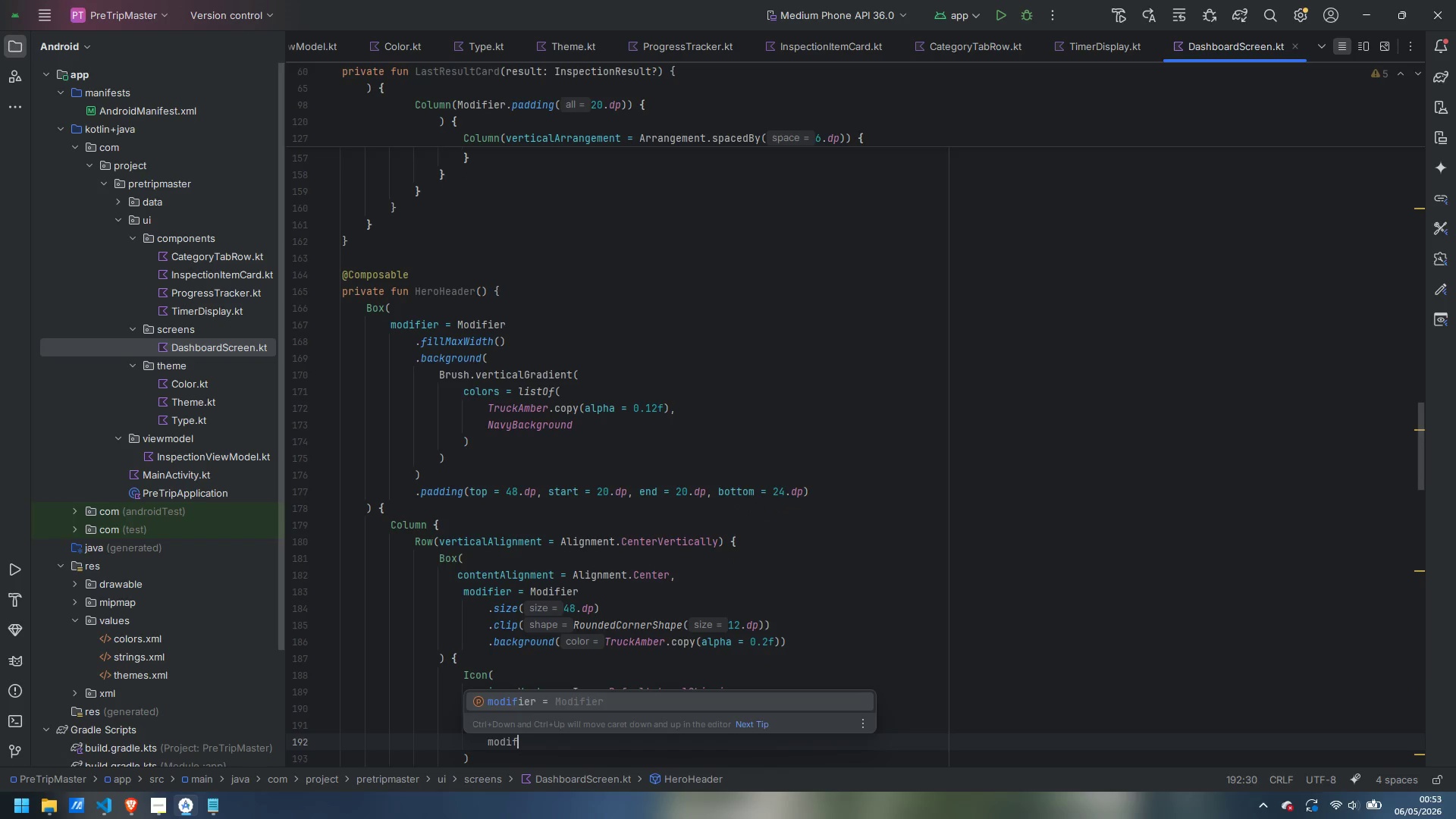 
key(Enter)
 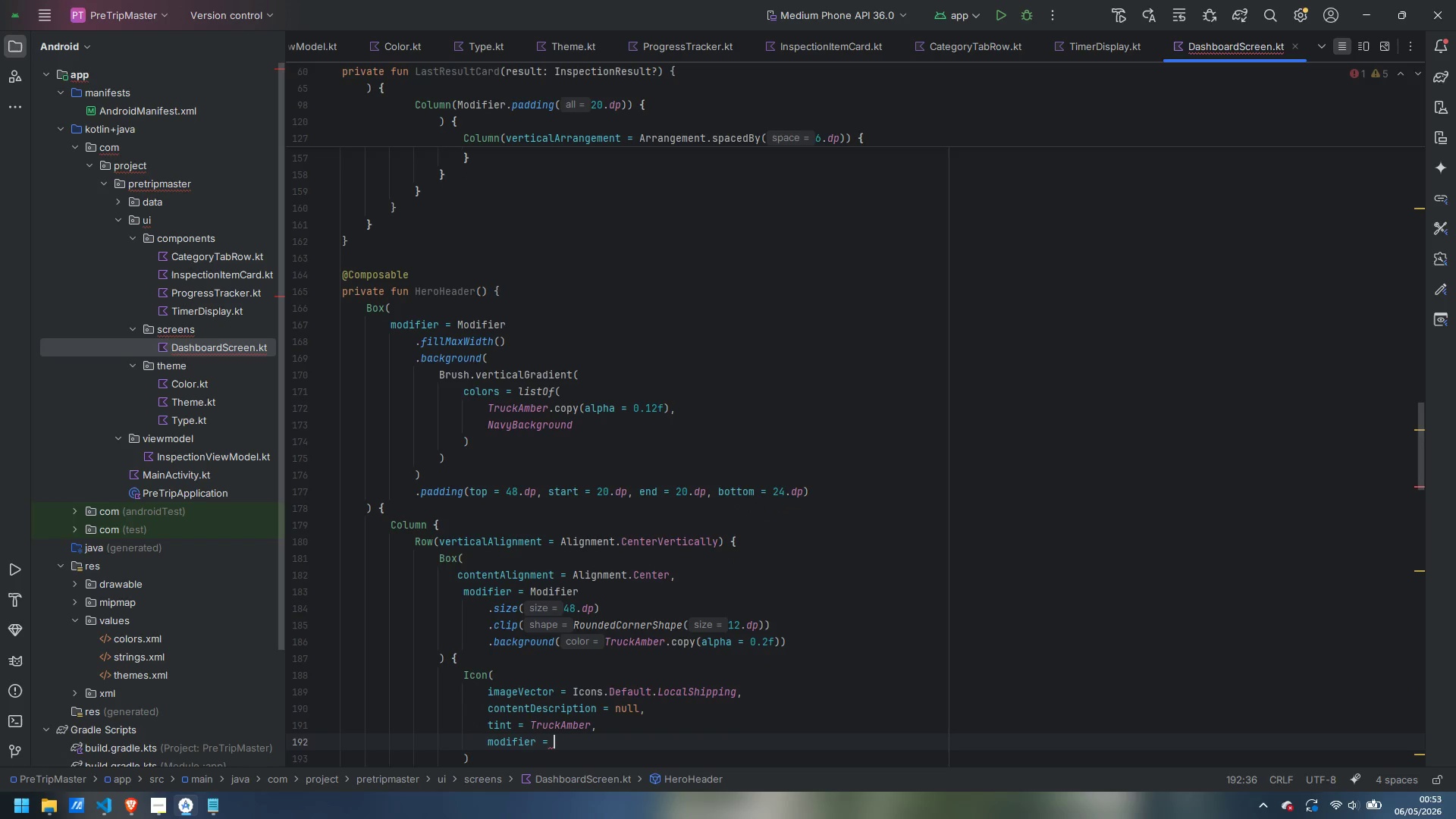 
type(Modifi)
 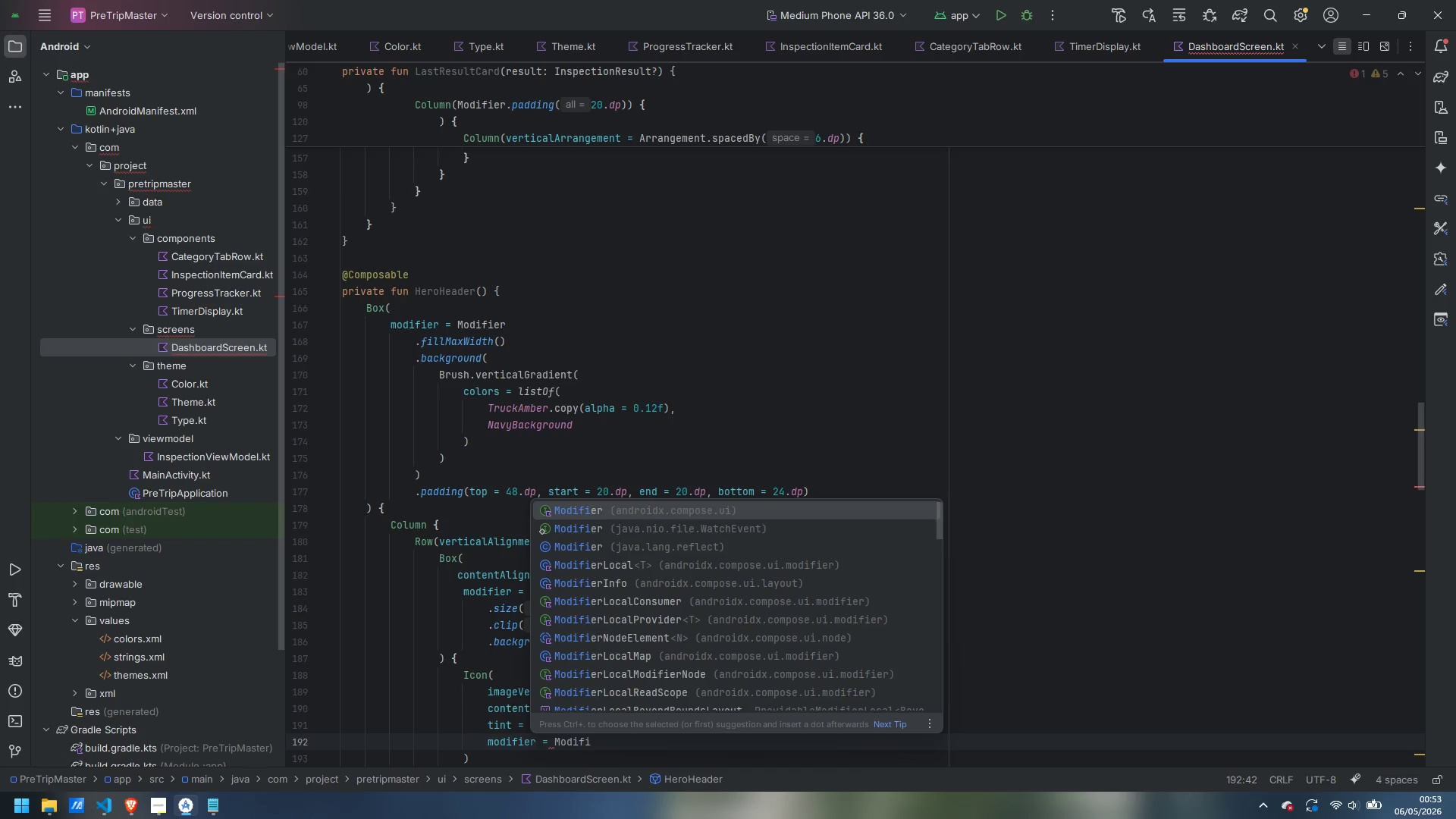 
key(Enter)
 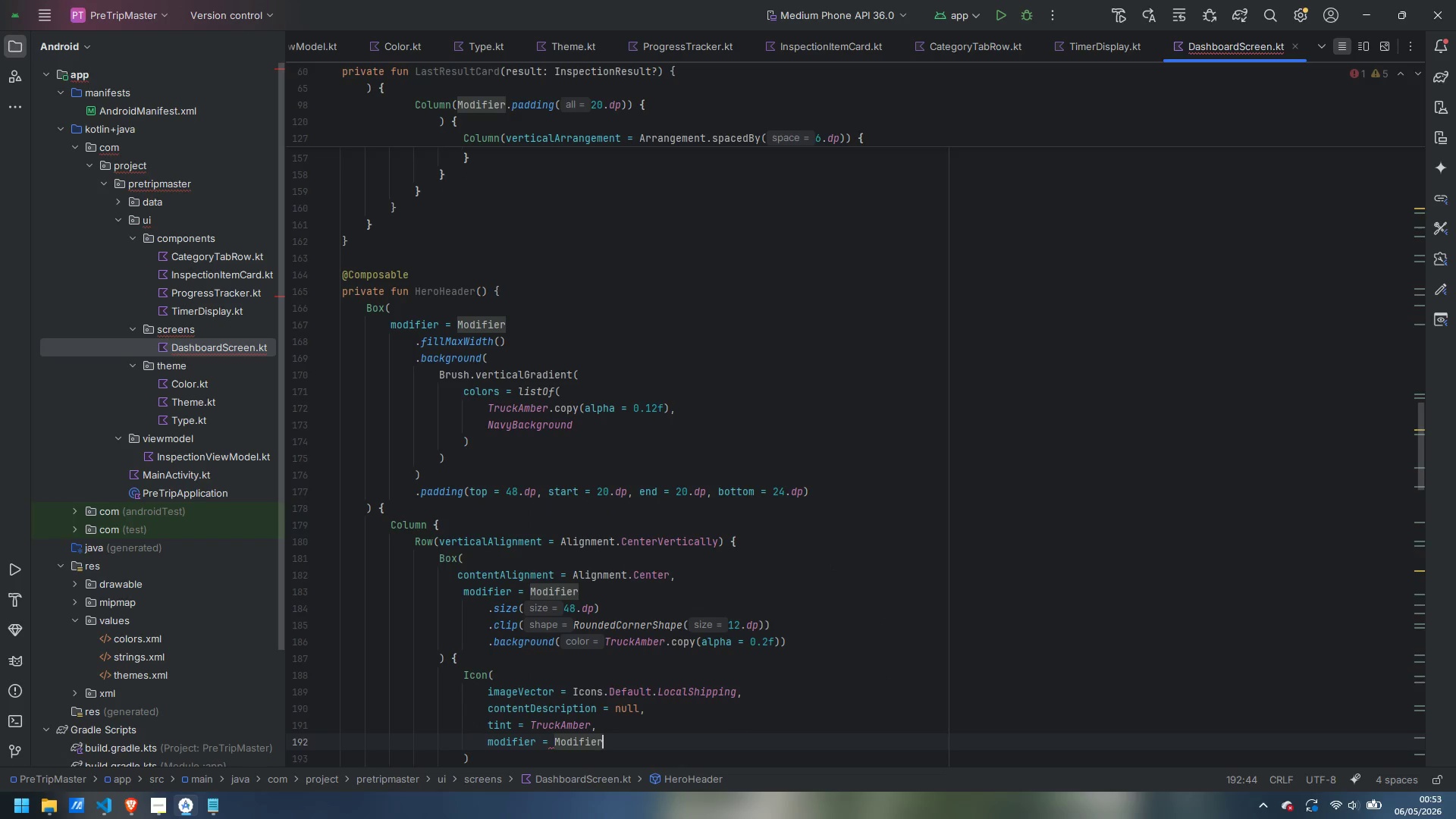 
key(Period)
 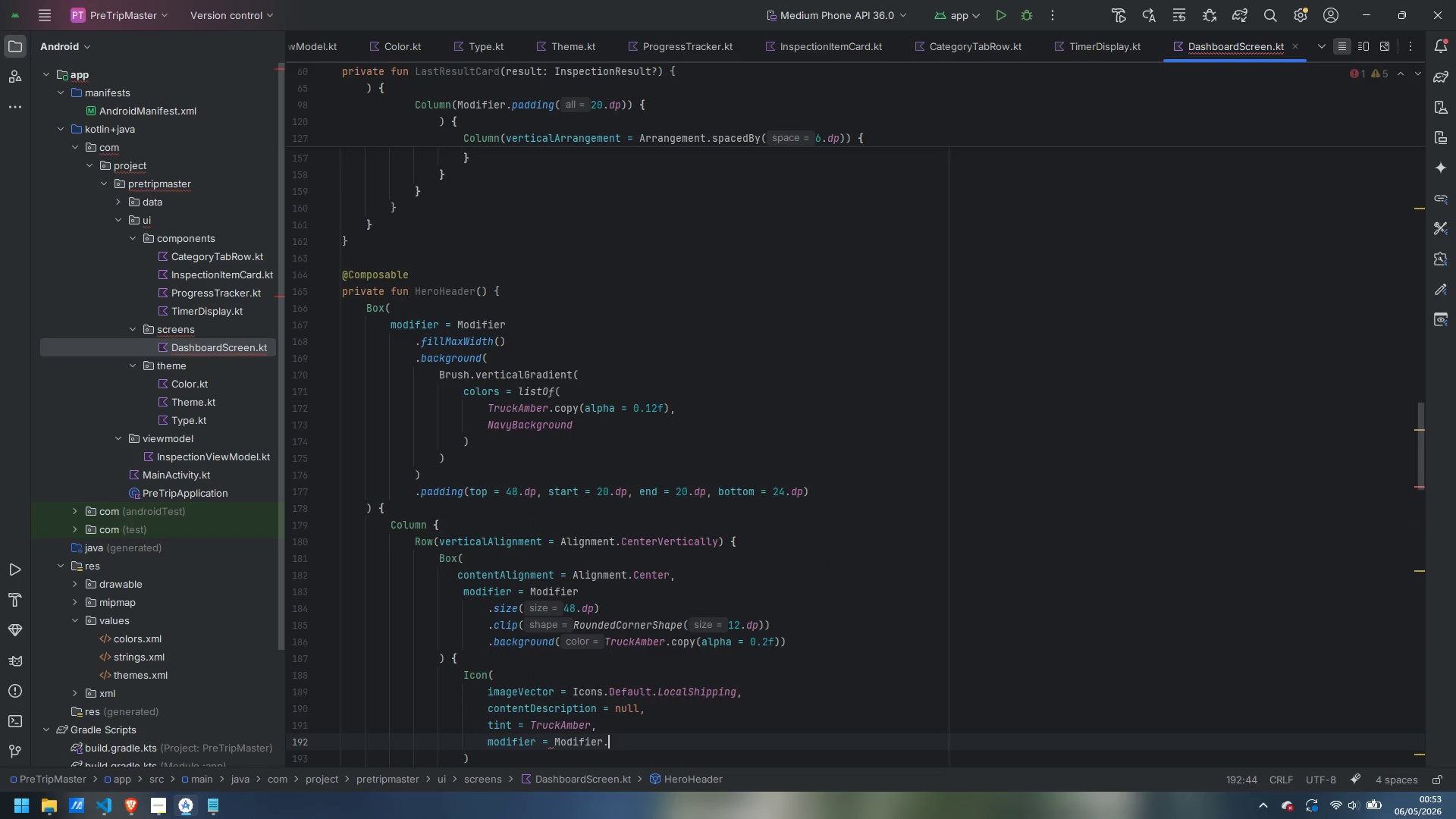 
key(S)
 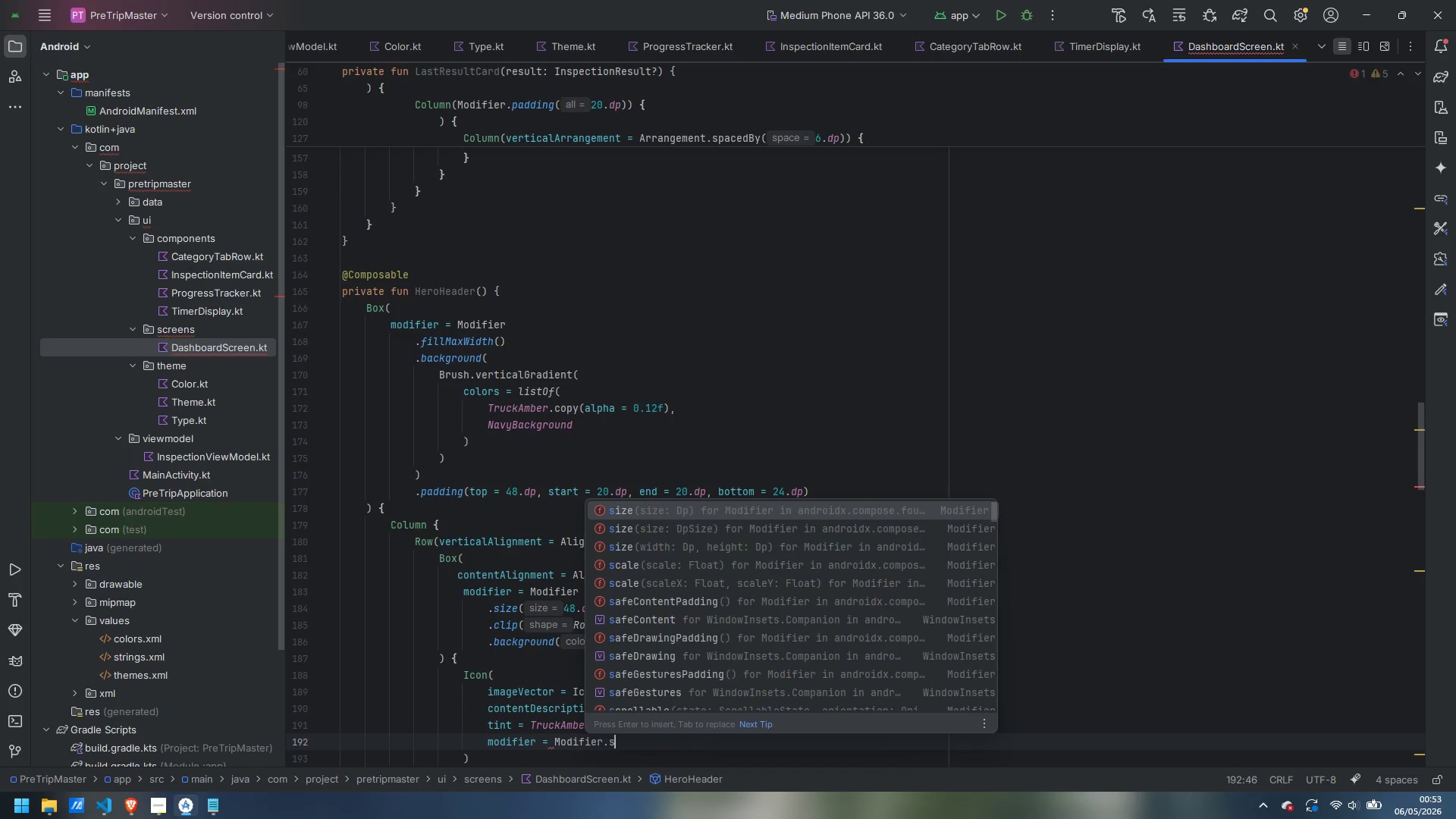 
key(Enter)
 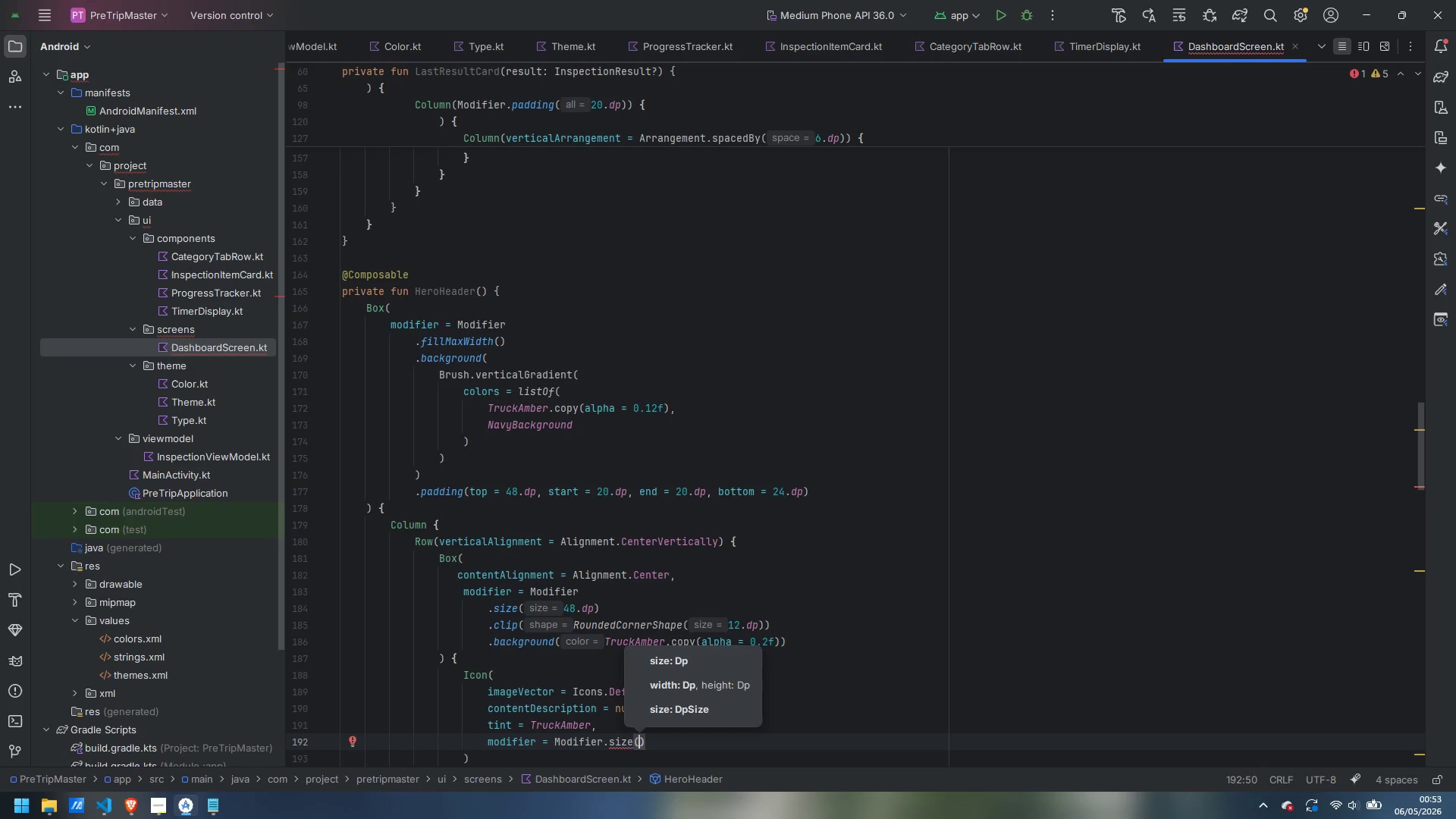 
type(28.dp)
 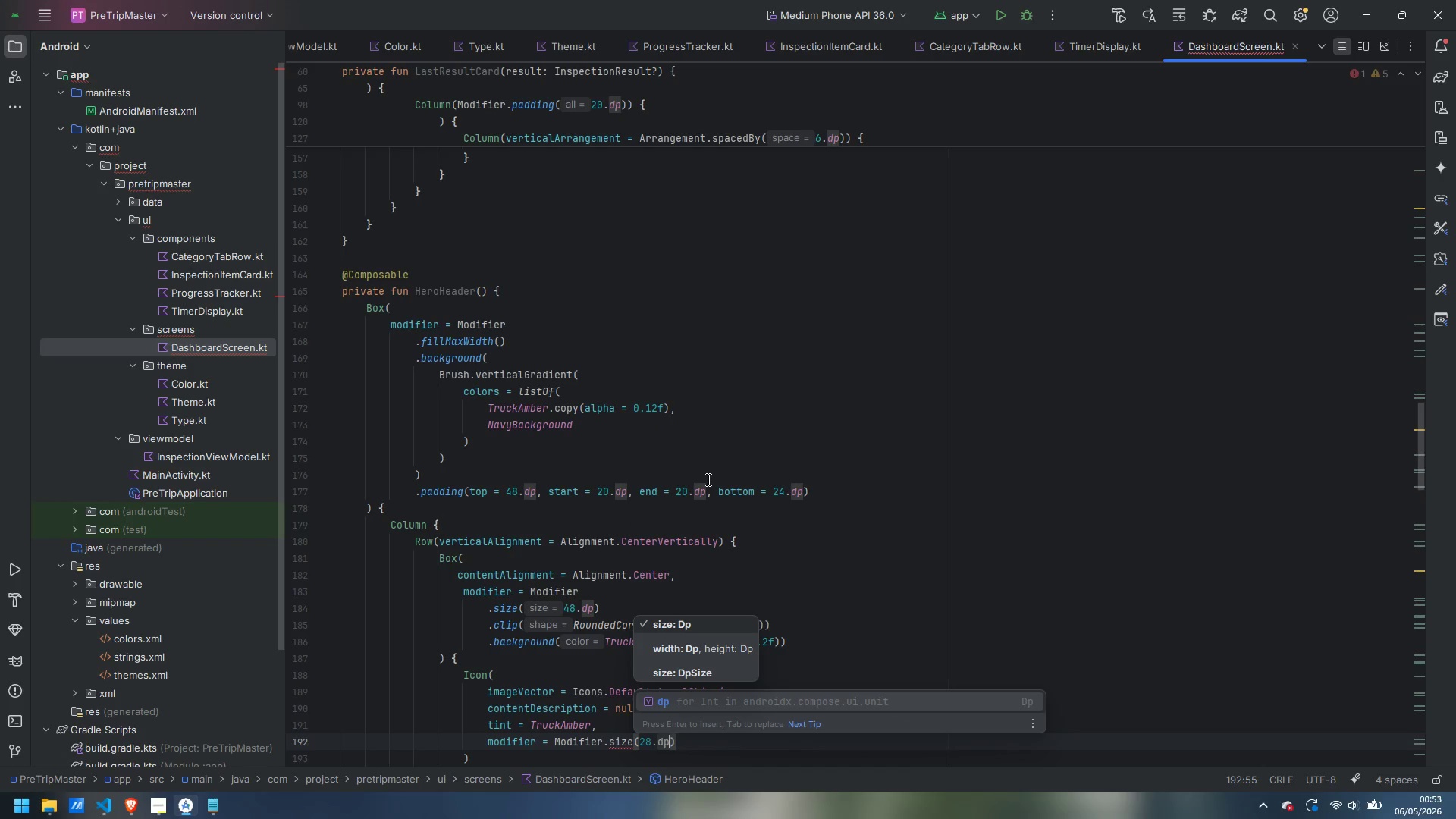 
key(ArrowDown)
 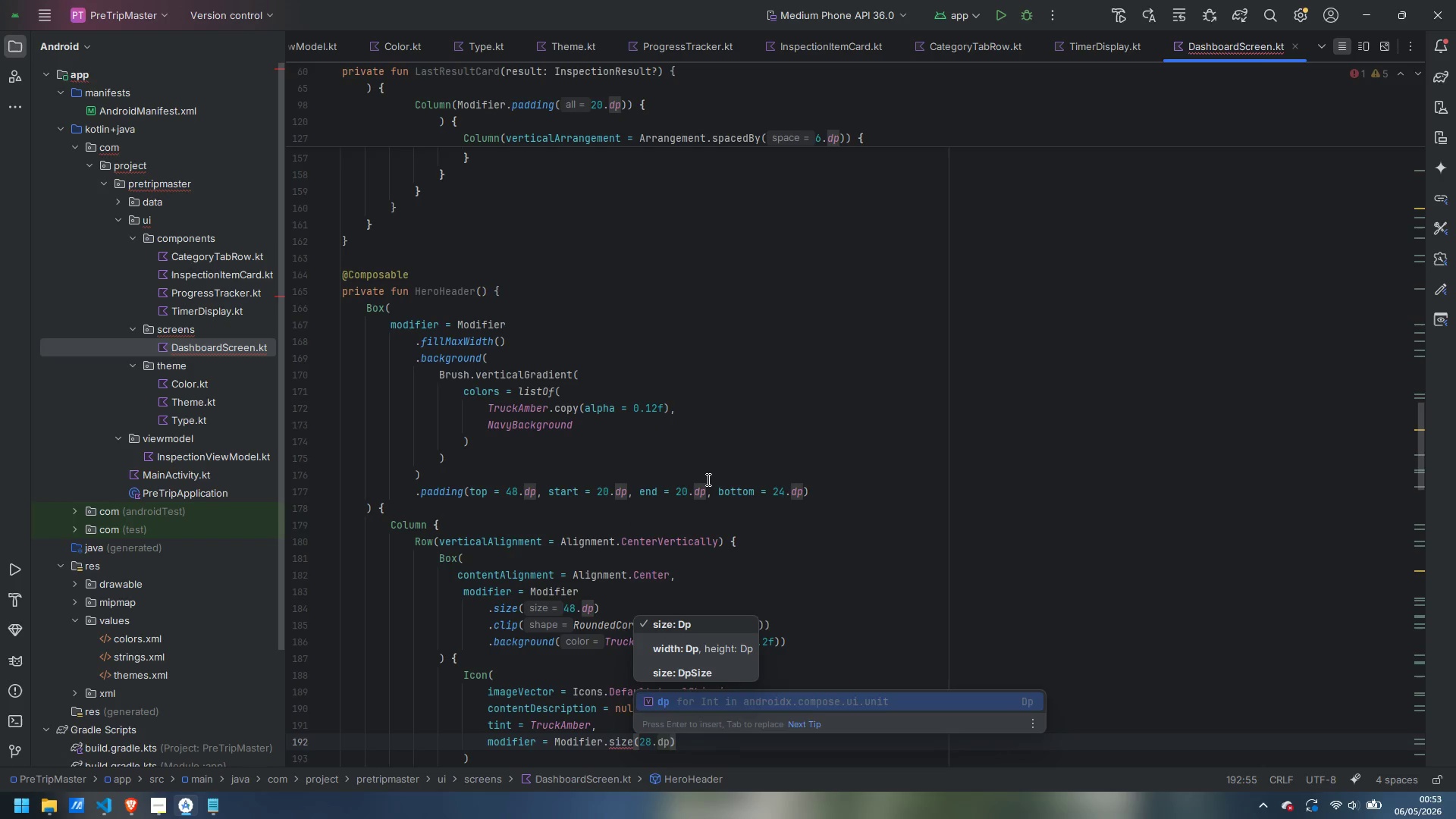 
key(Enter)
 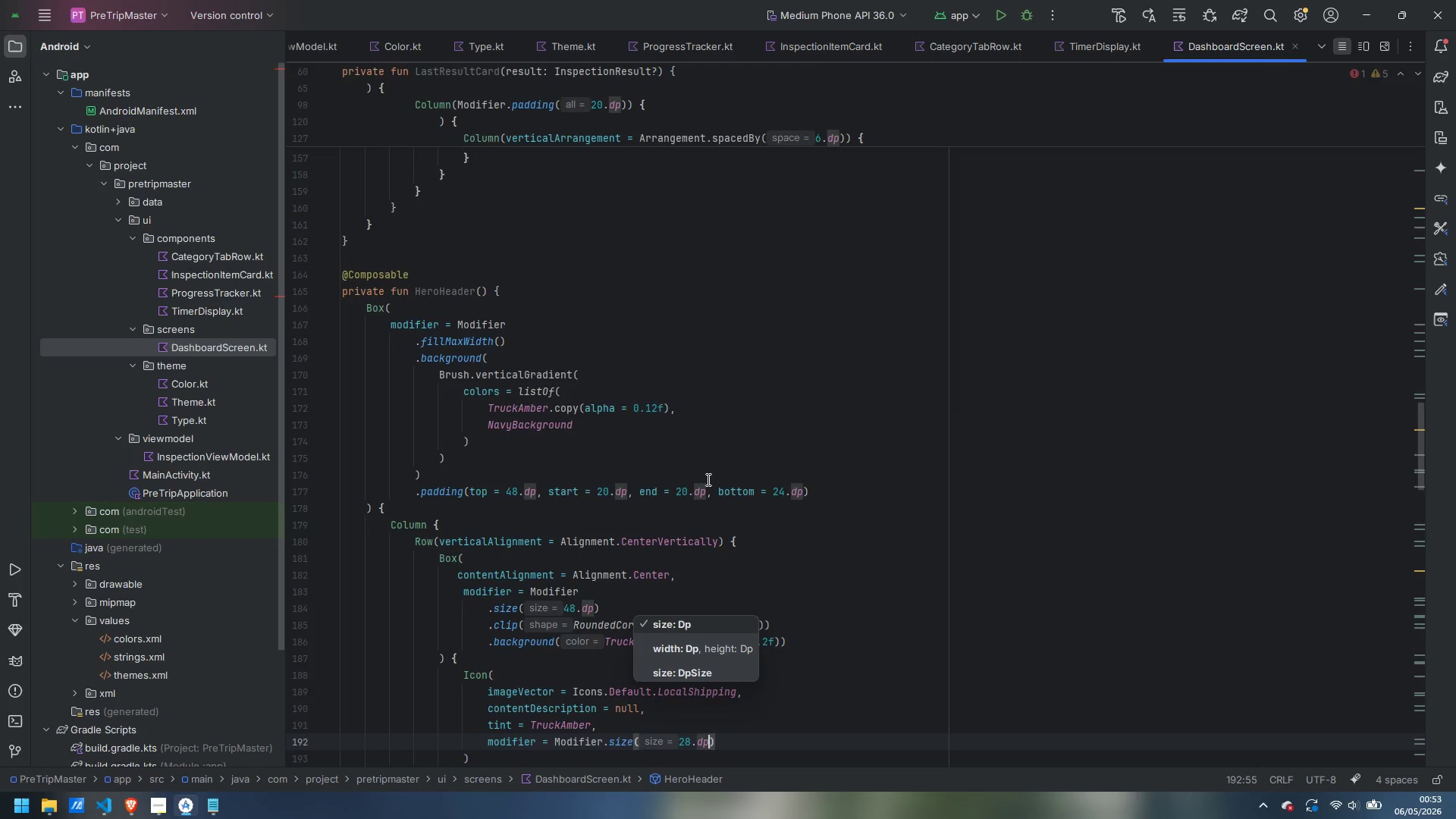 
key(ArrowDown)
 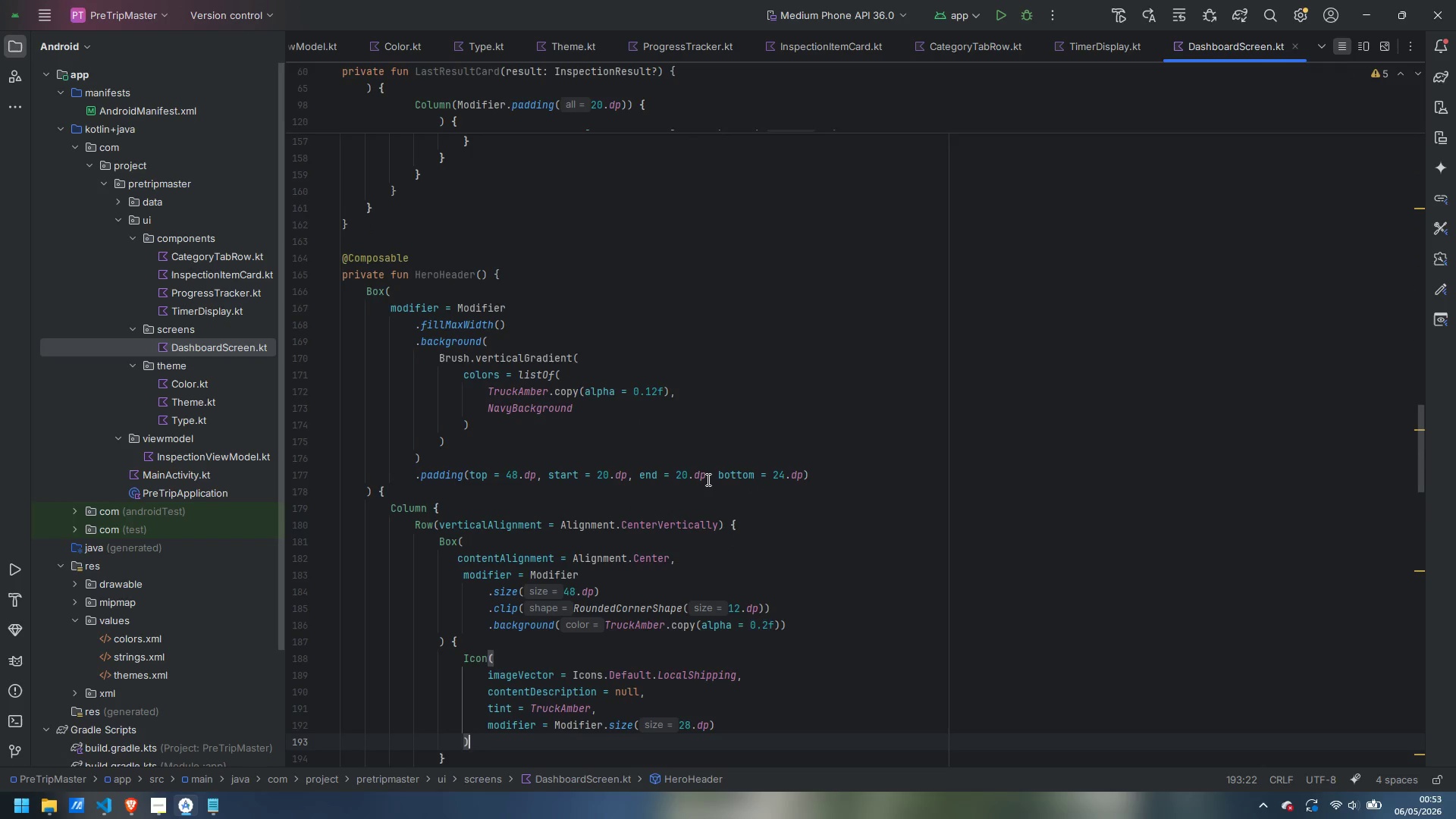 
key(ArrowDown)
 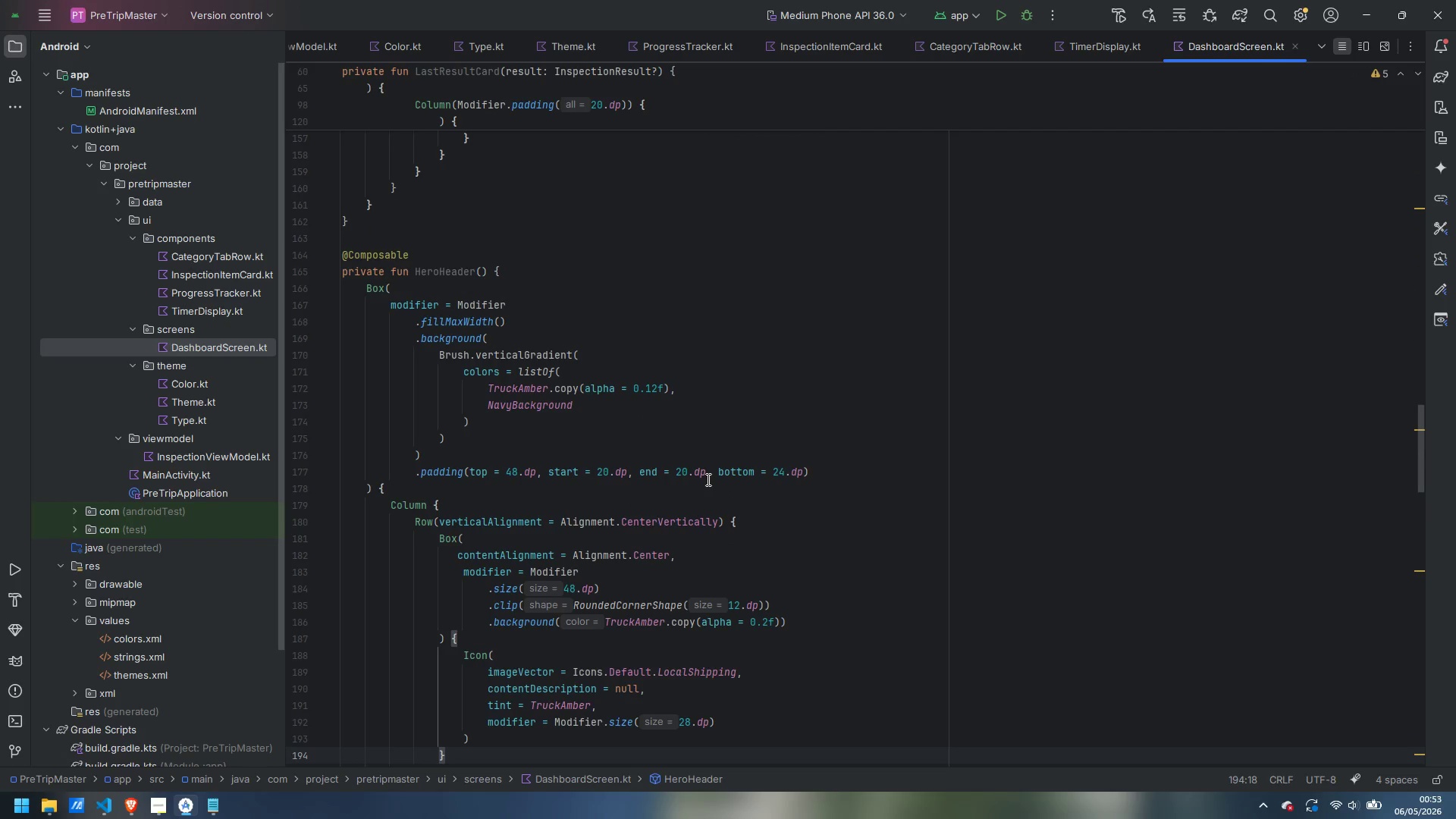 
key(Enter)
 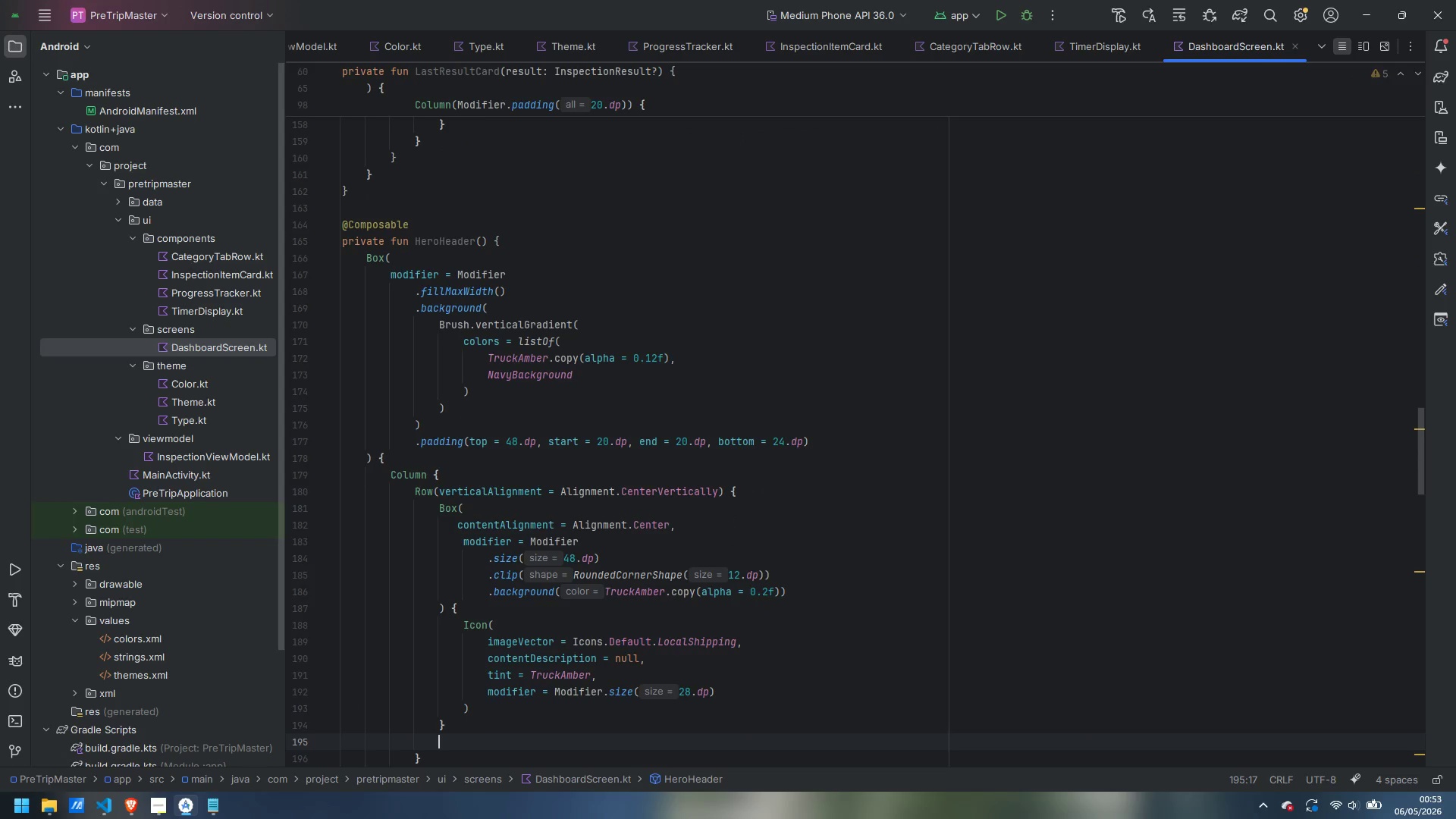 
type(Spa)
 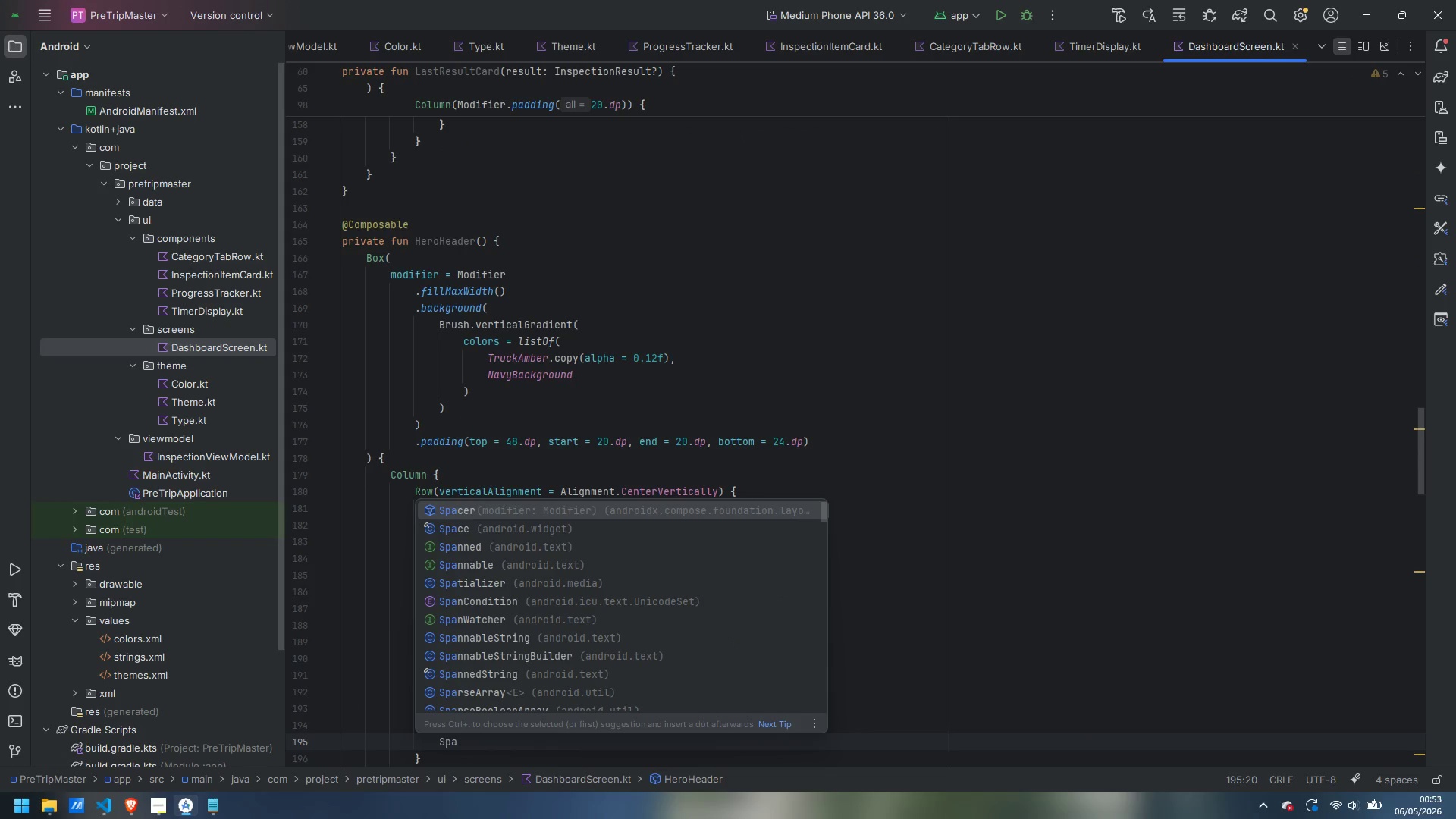 
key(Enter)
 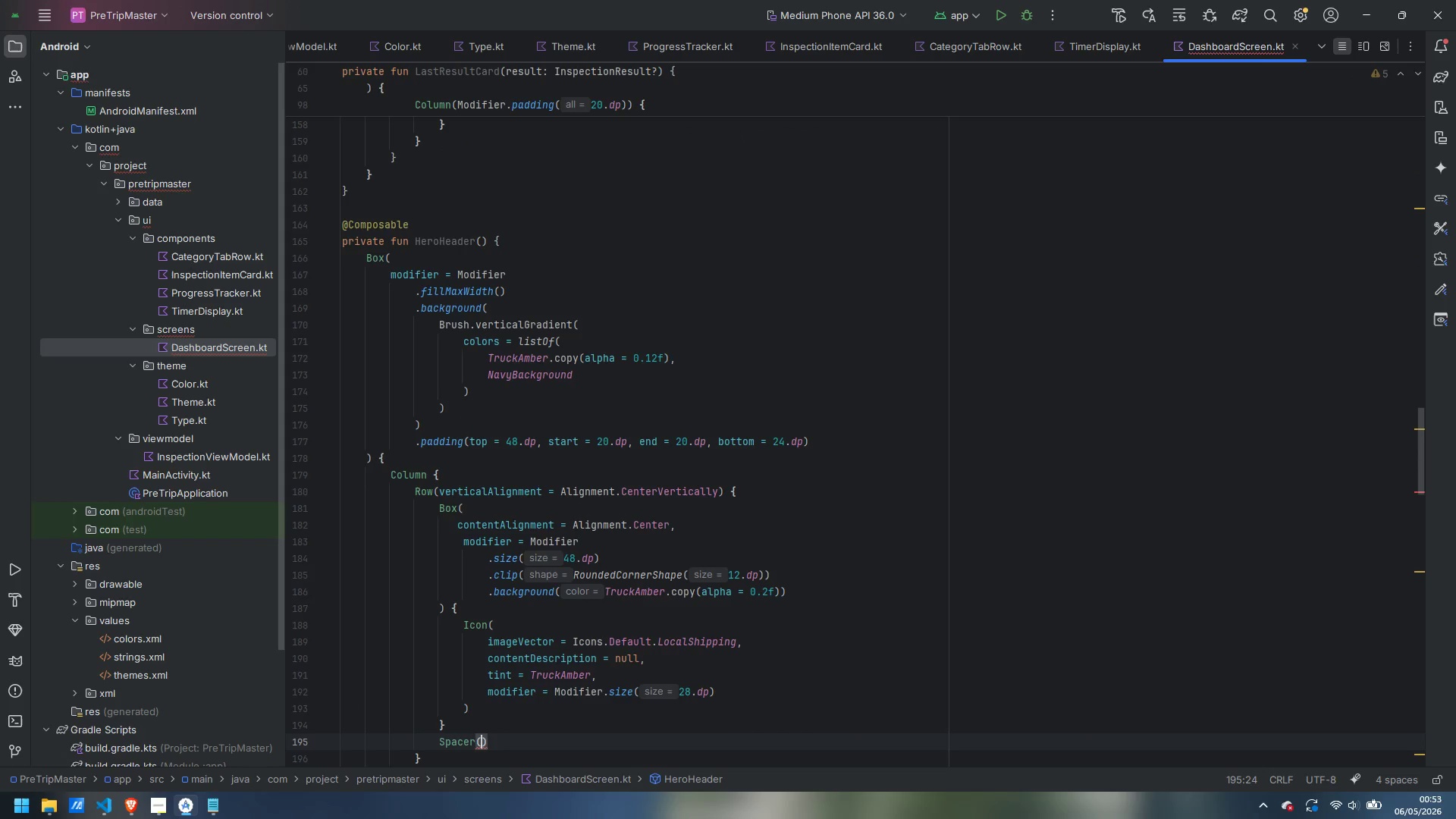 
type(Modifier)
 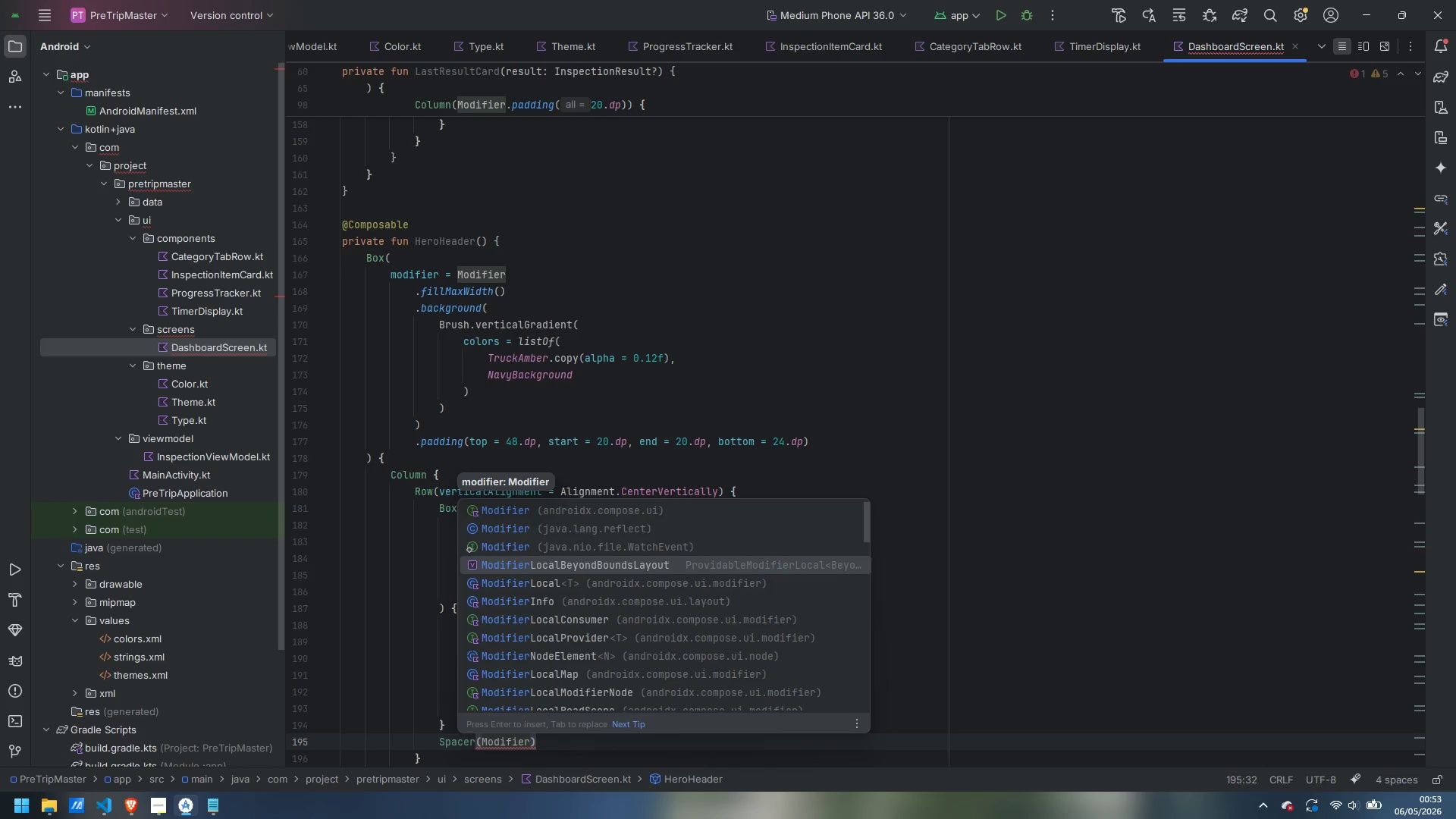 
key(ArrowUp)
 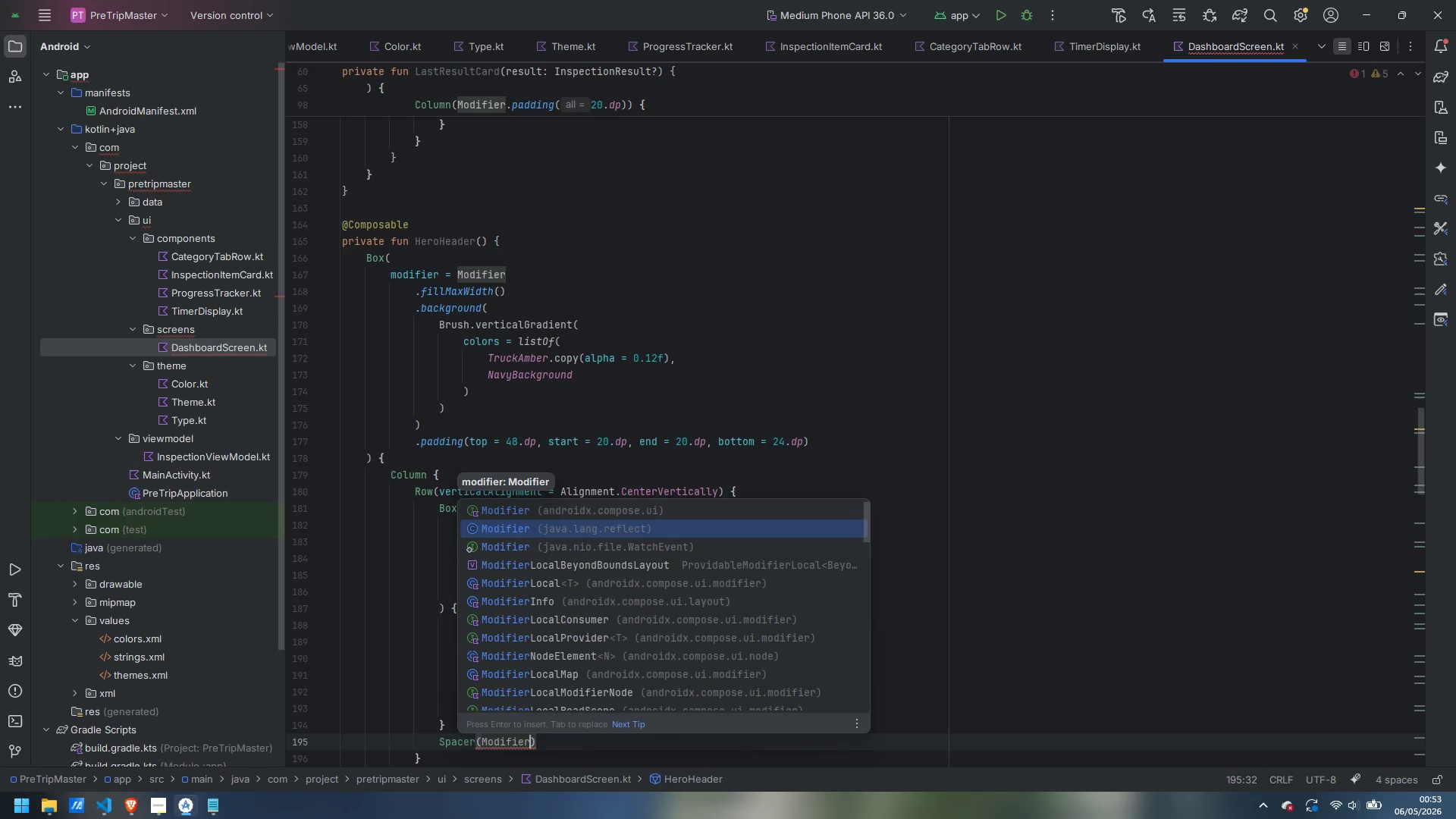 
key(ArrowUp)
 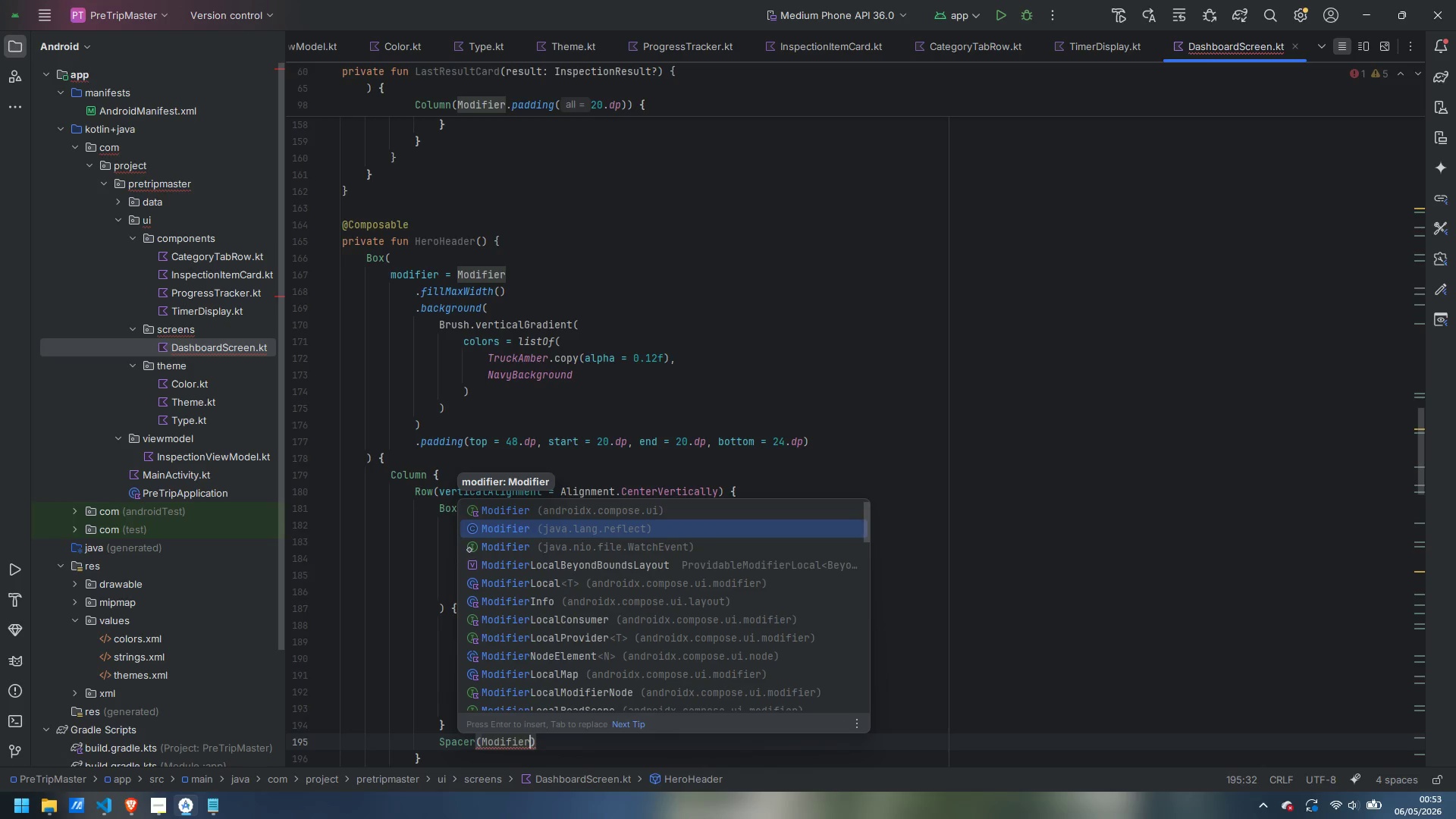 
key(ArrowUp)
 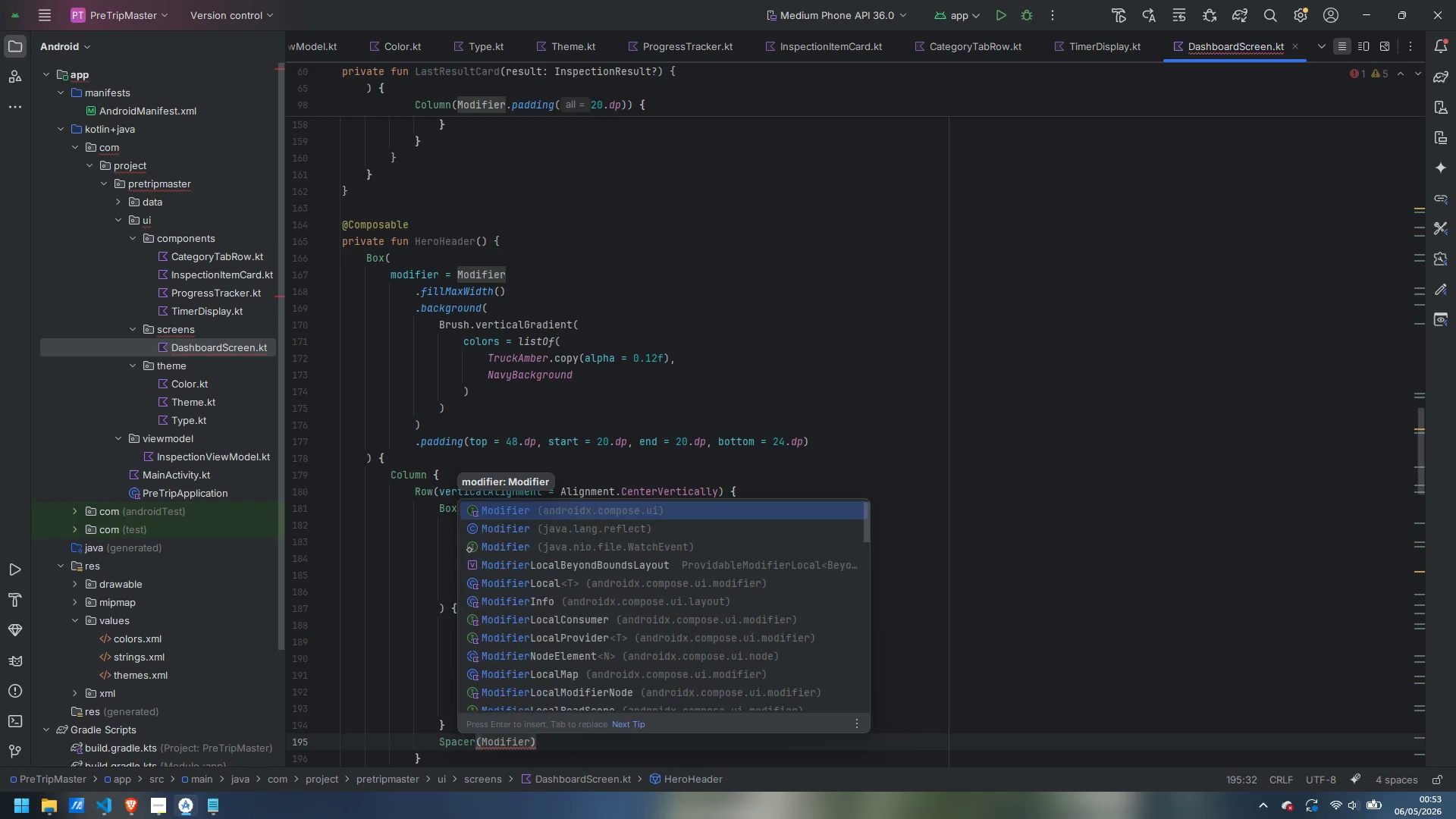 
key(Enter)
 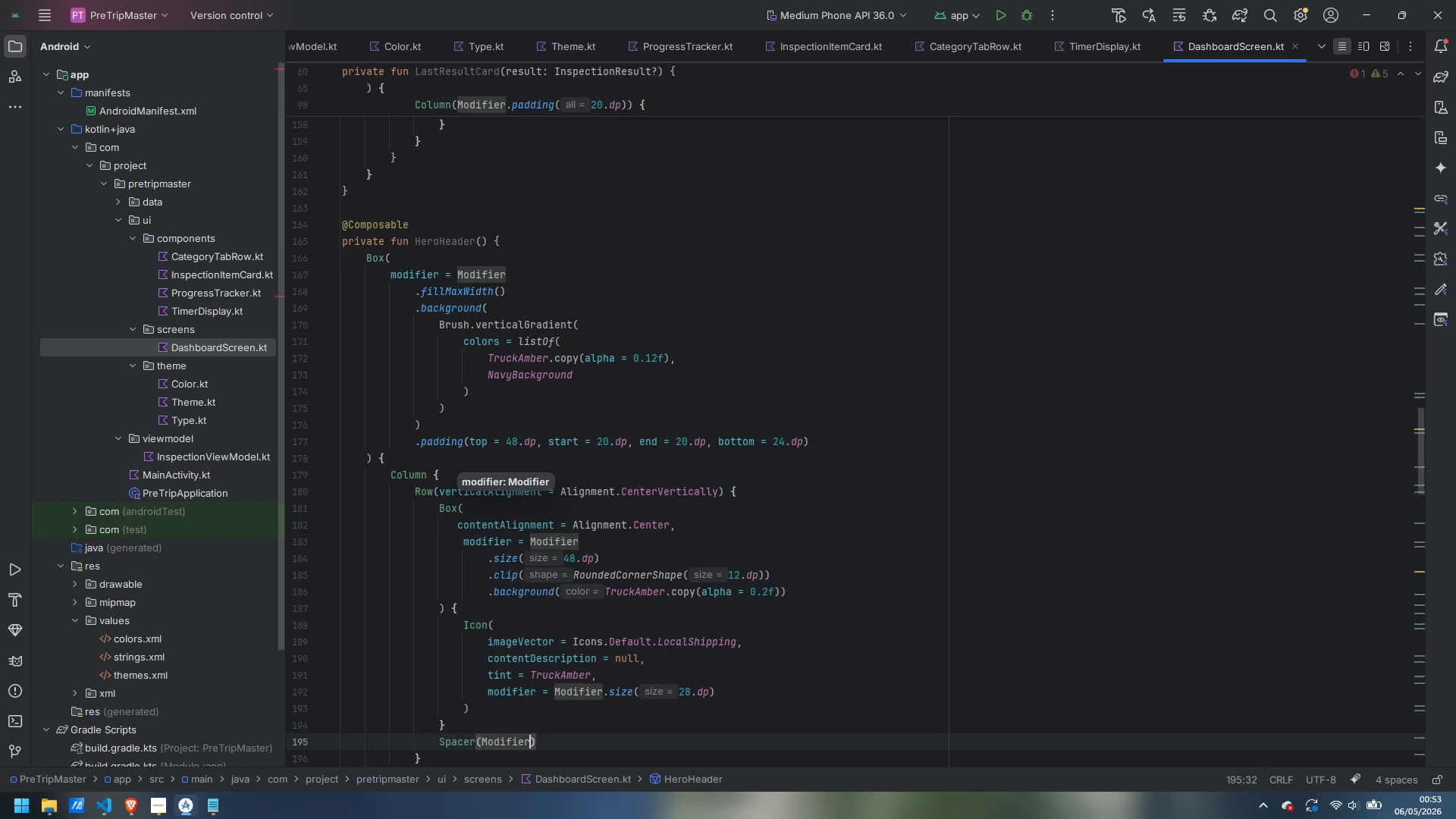 
key(Period)
 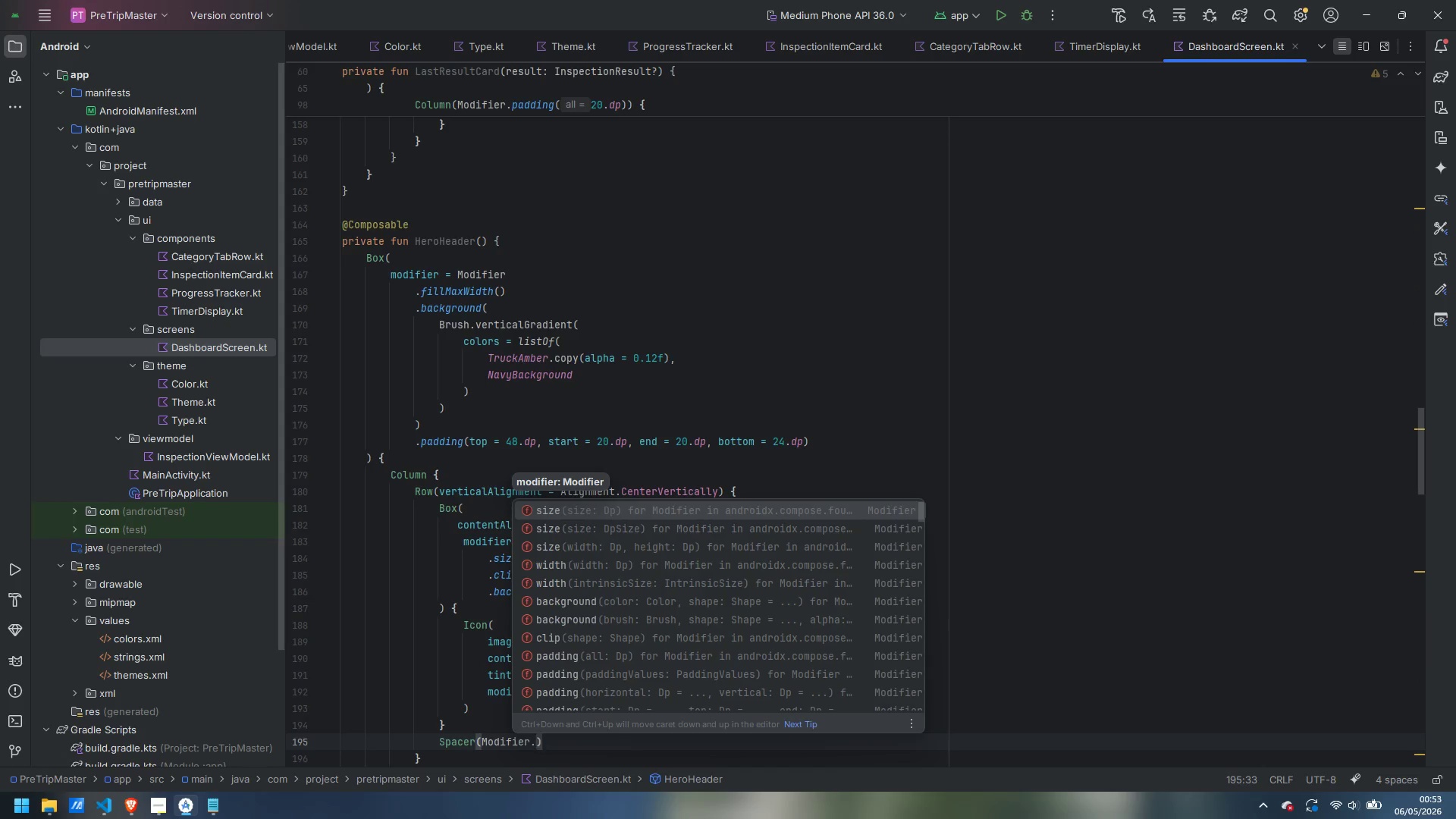 
key(W)
 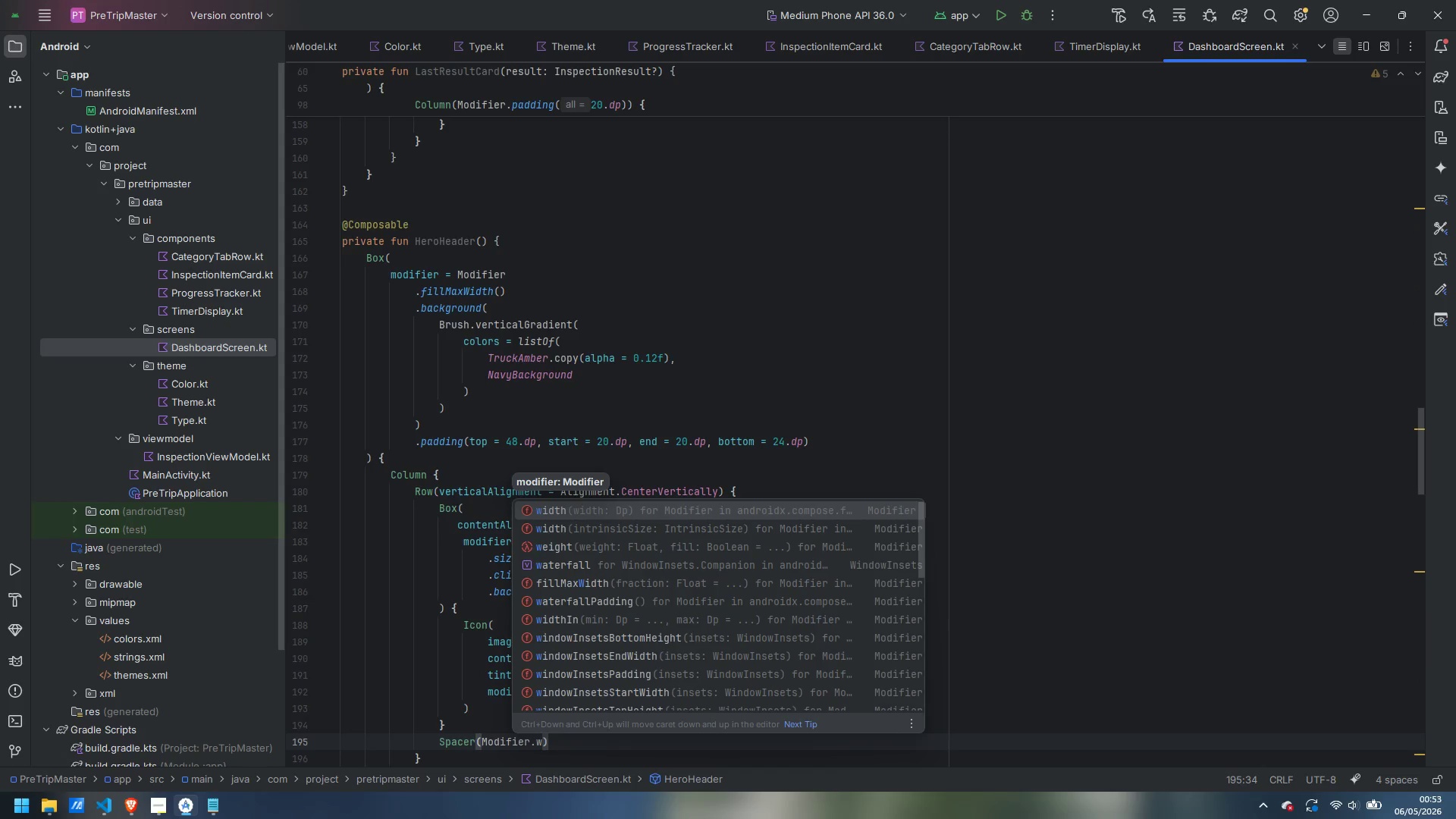 
key(Enter)
 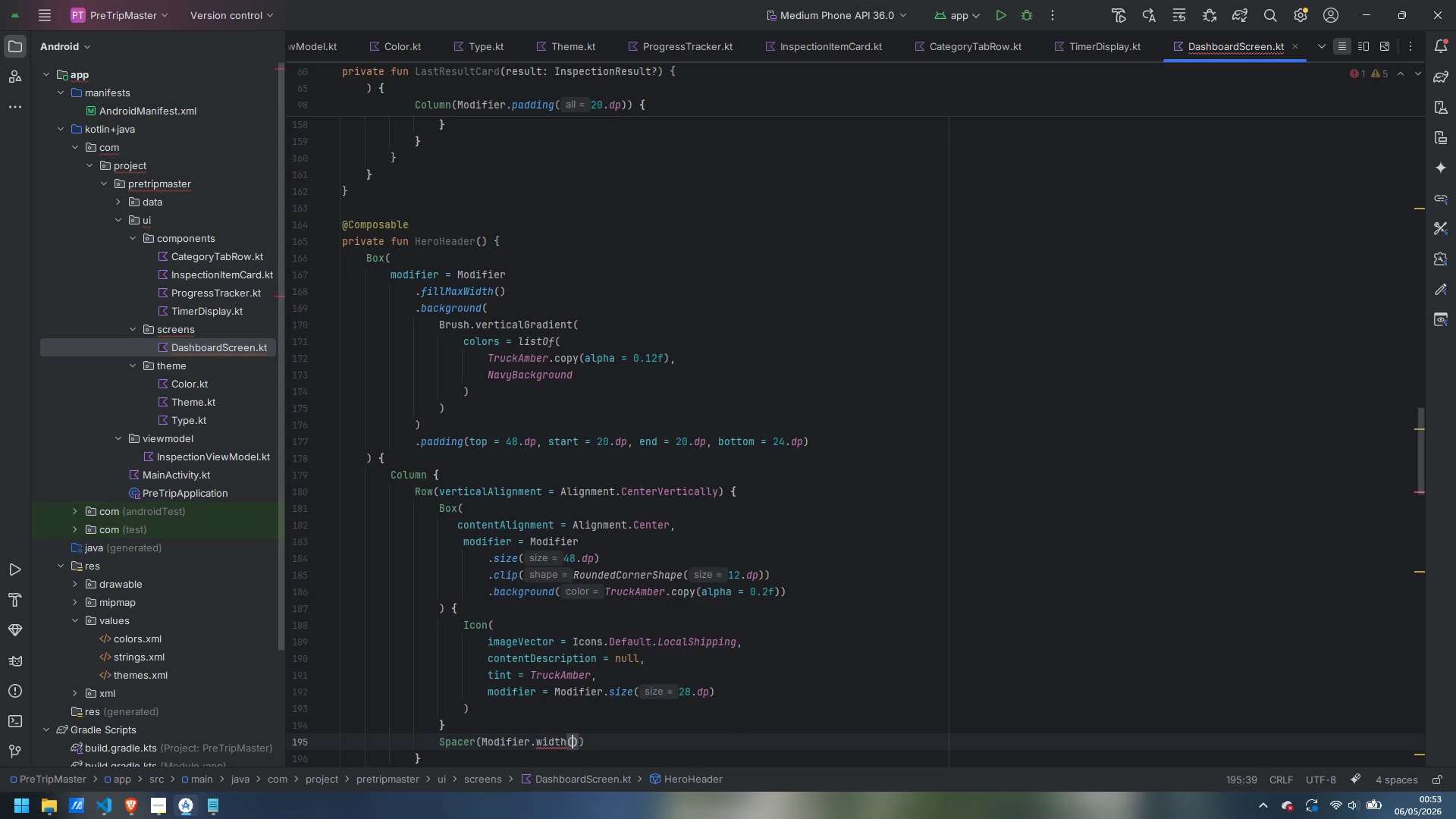 
type(12.dp)
 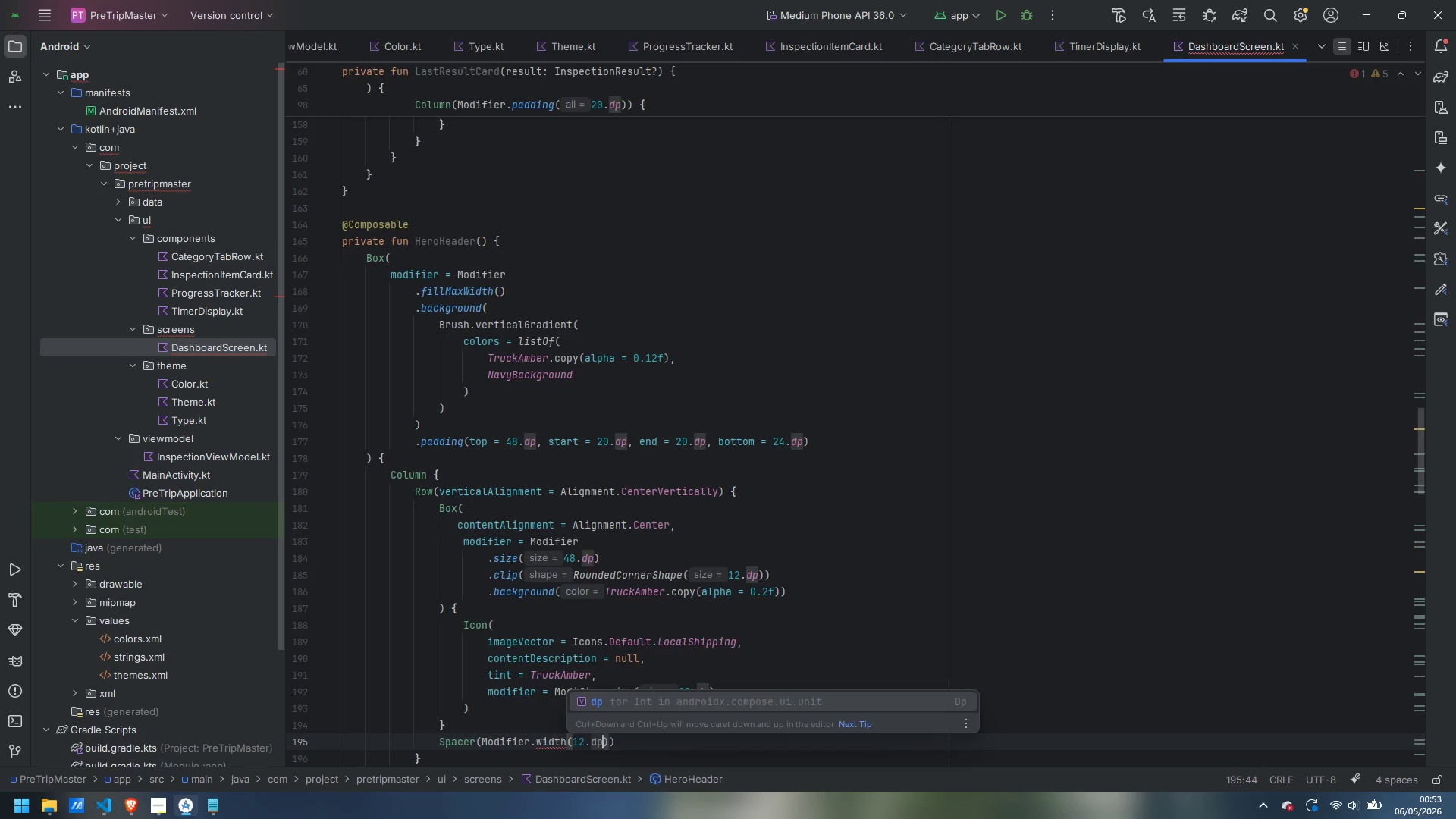 
key(ArrowRight)
 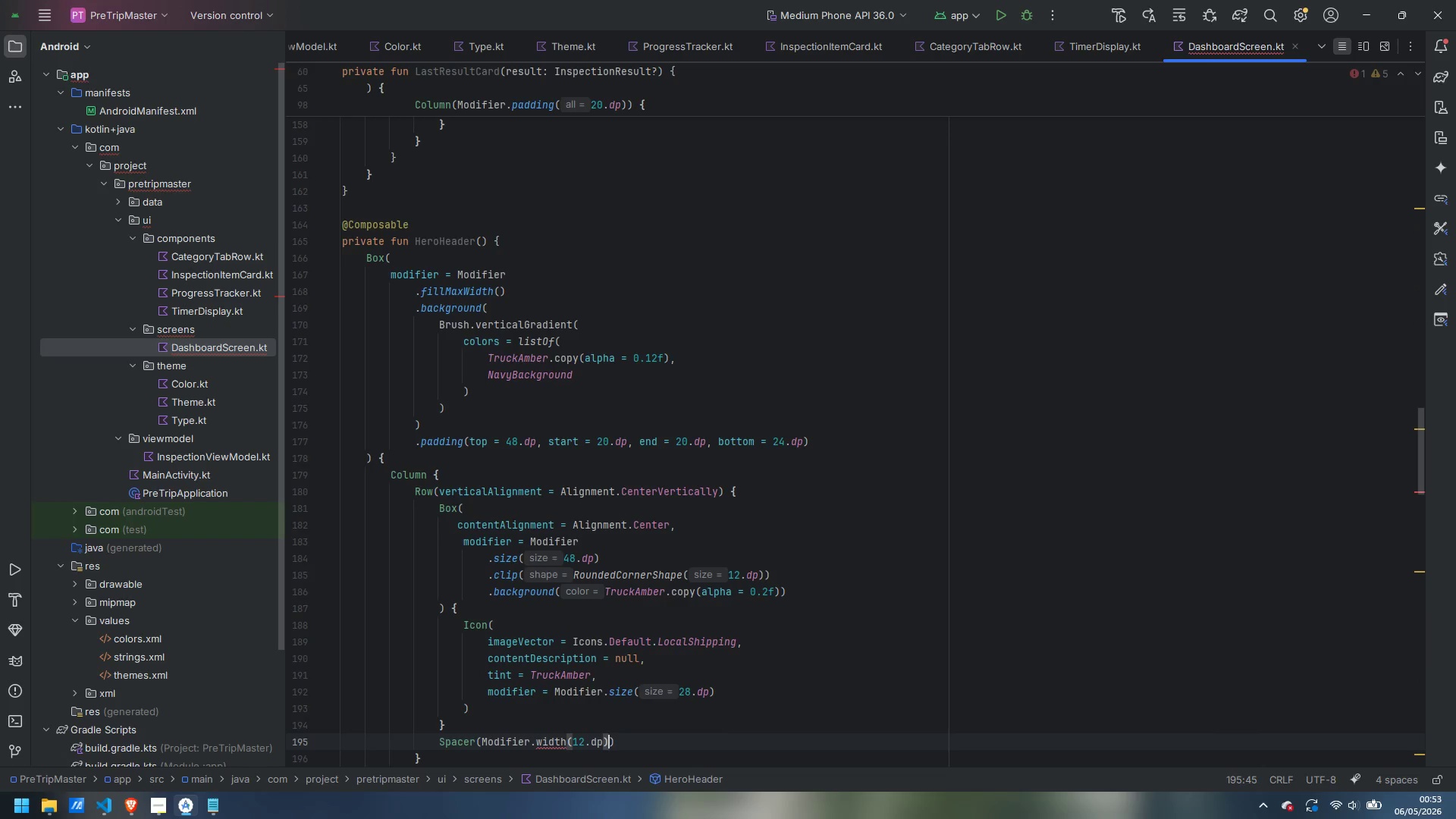 
key(ArrowRight)
 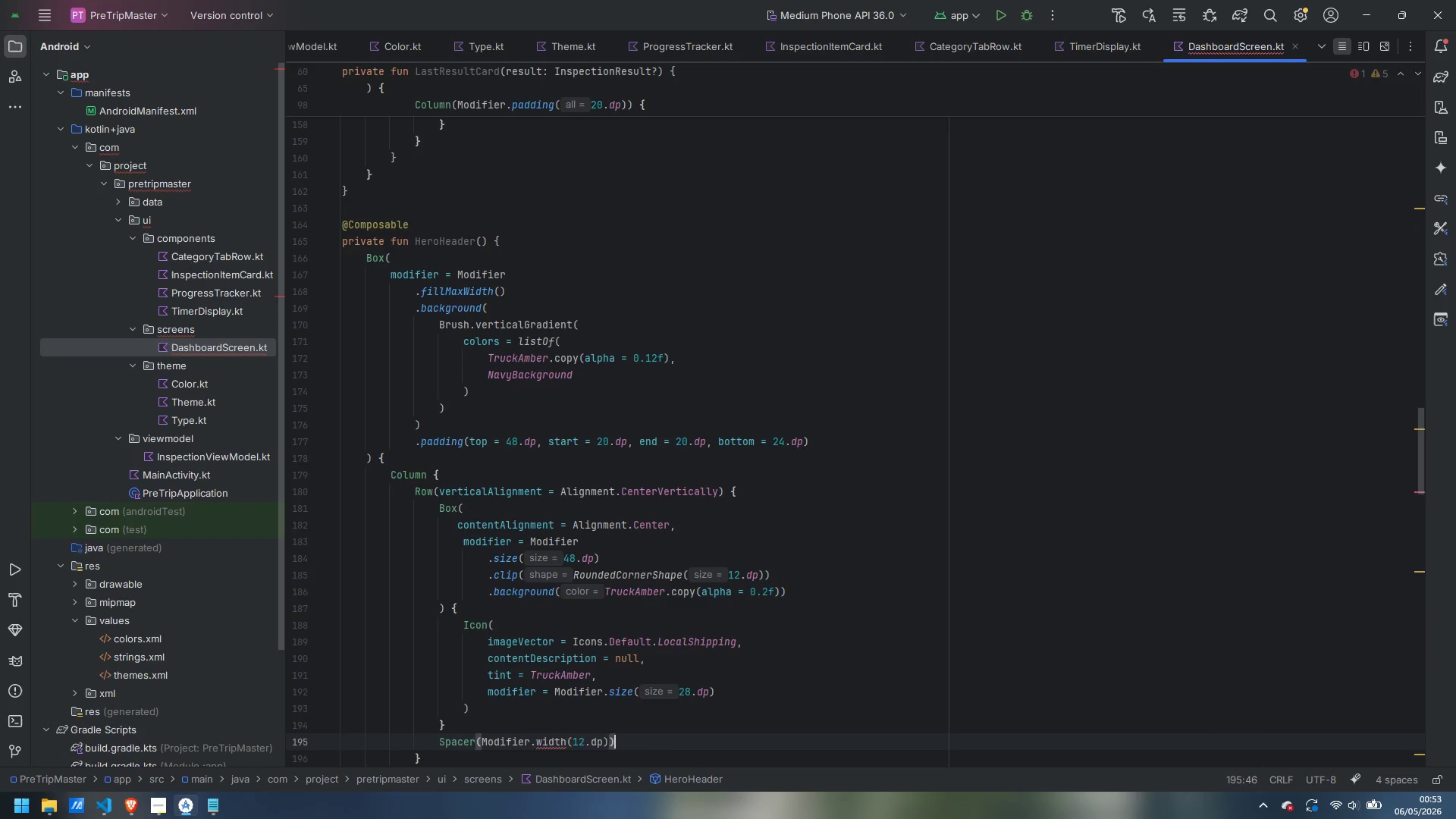 
key(Enter)
 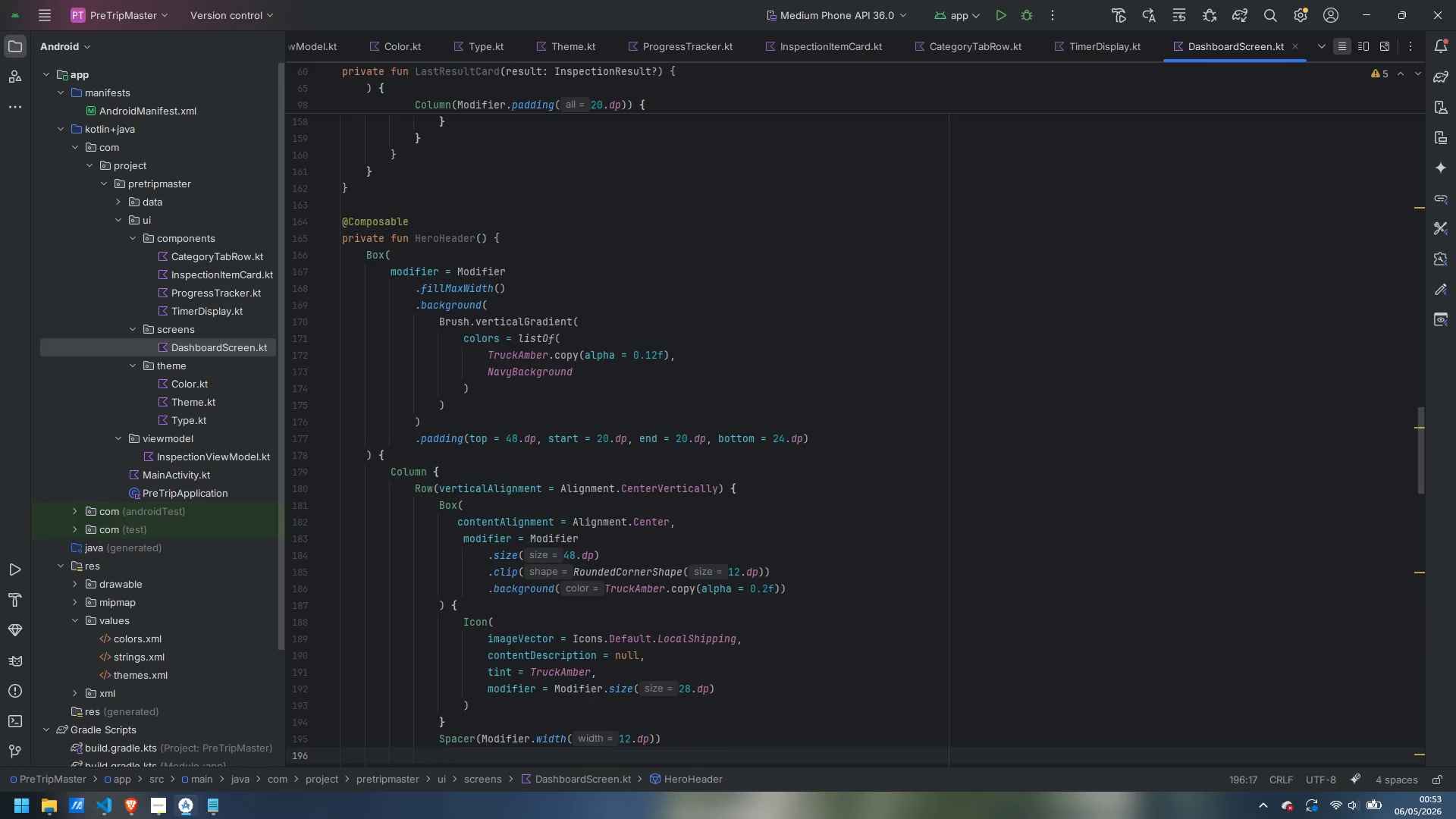 
type(Column {)
 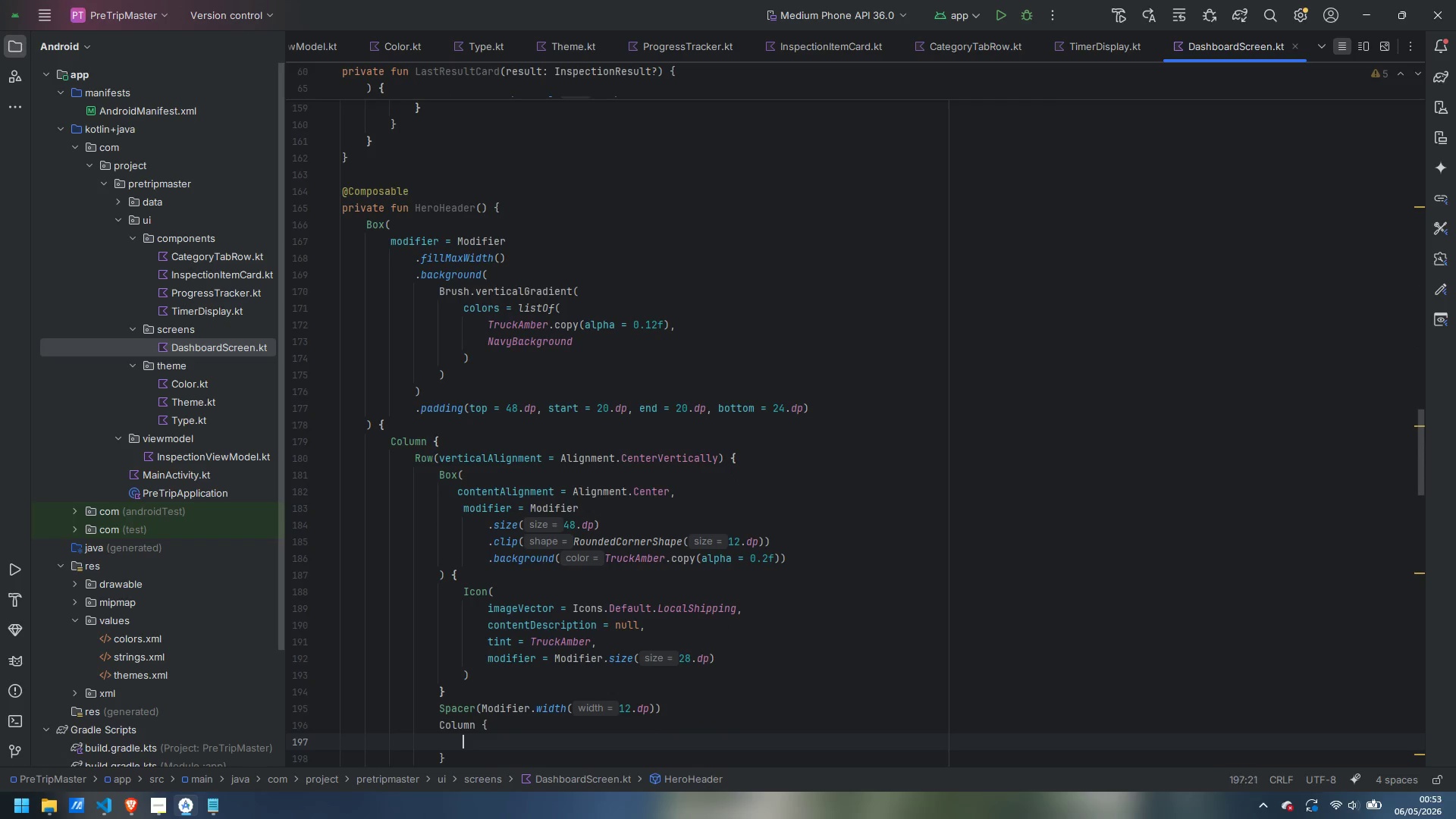 
 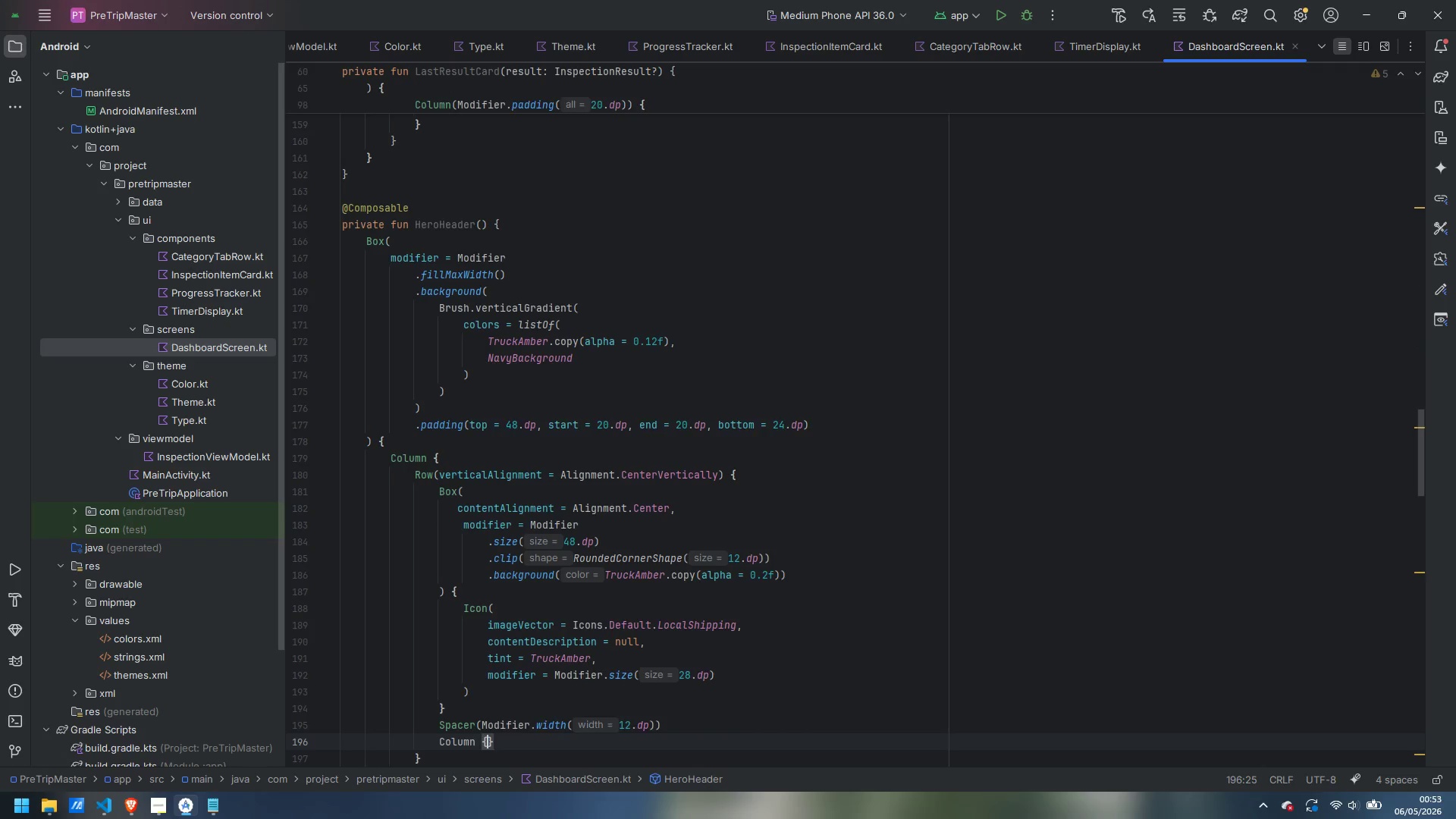 
key(Enter)
 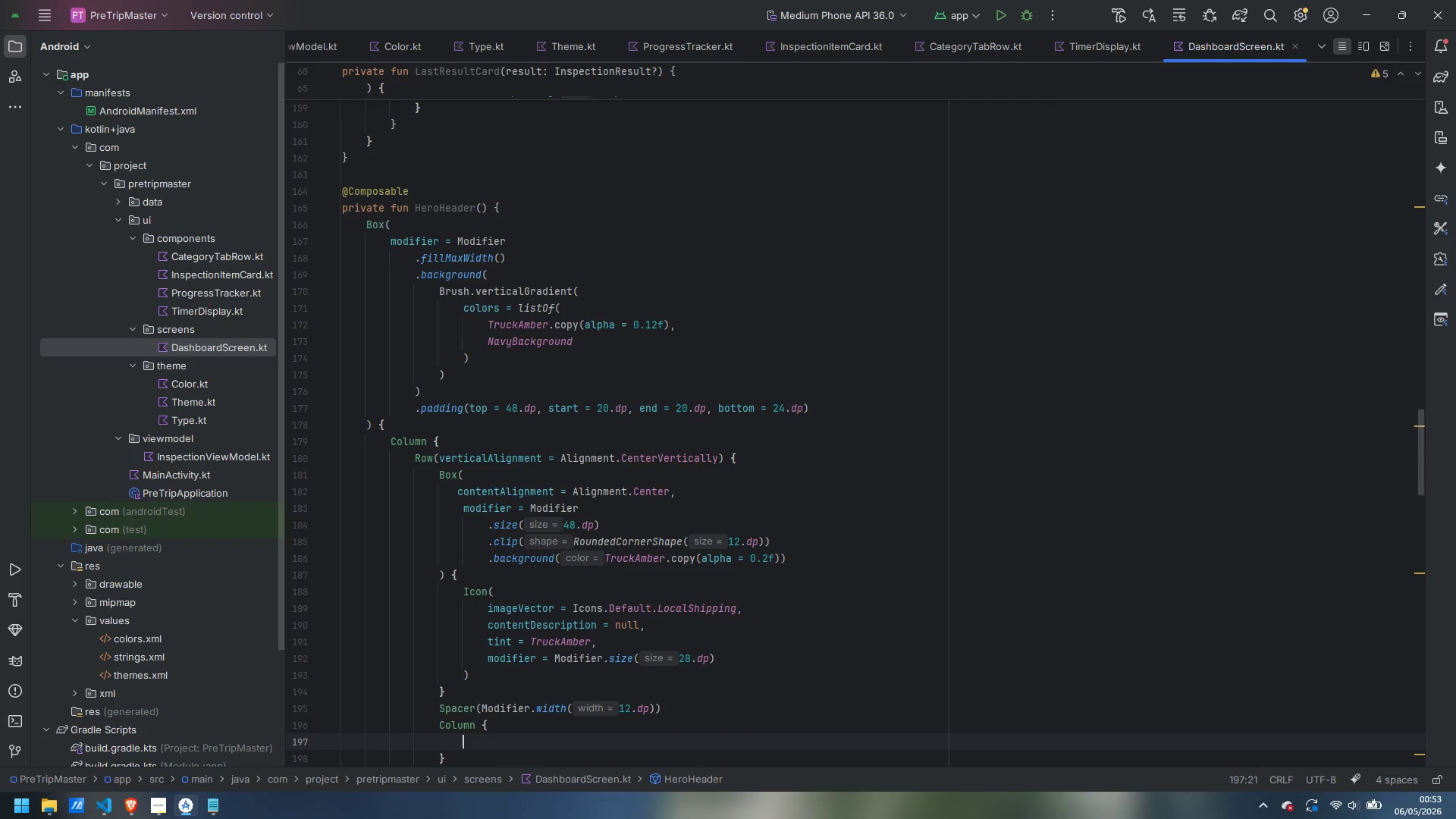 
type(Text()
 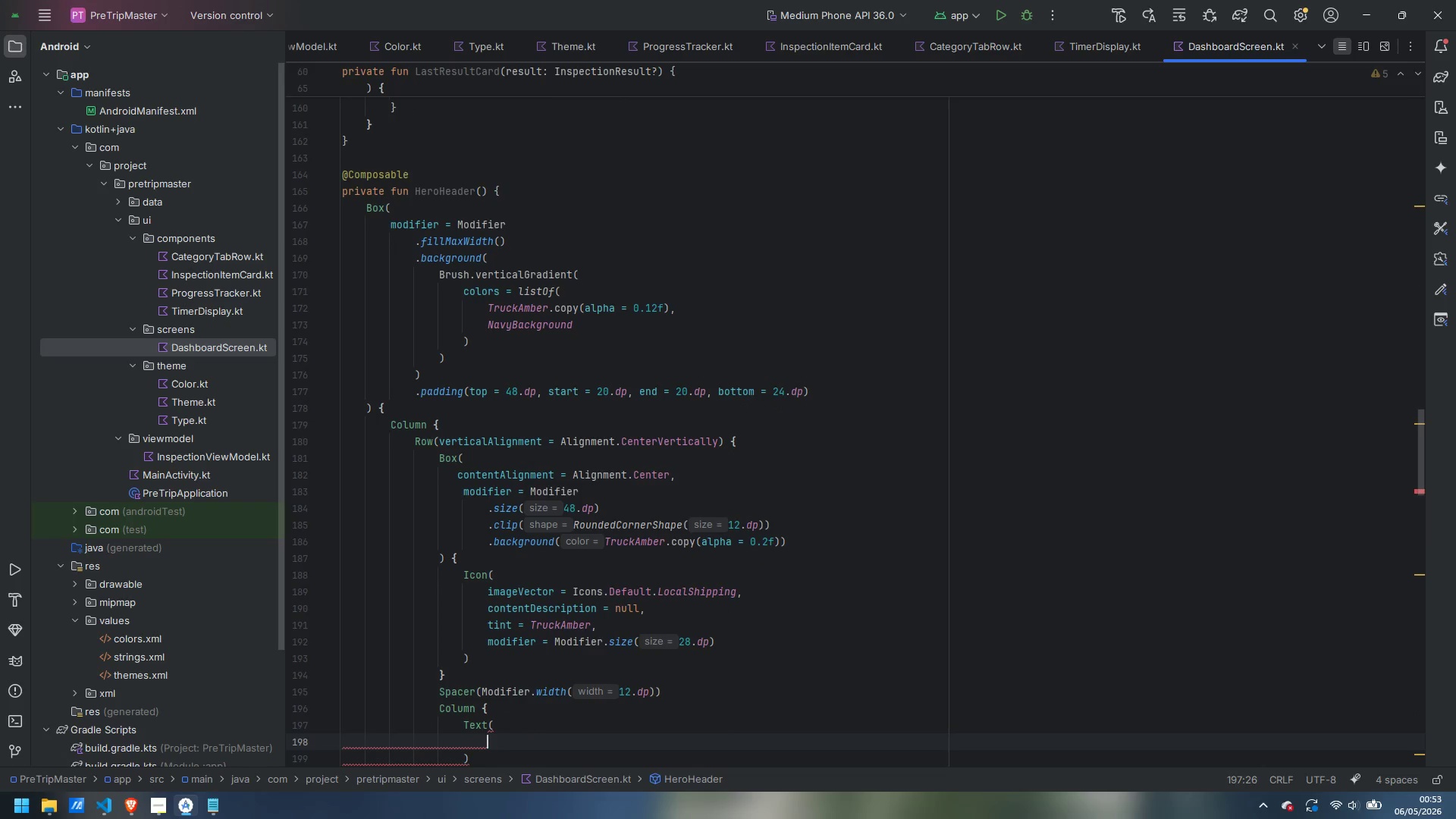 
 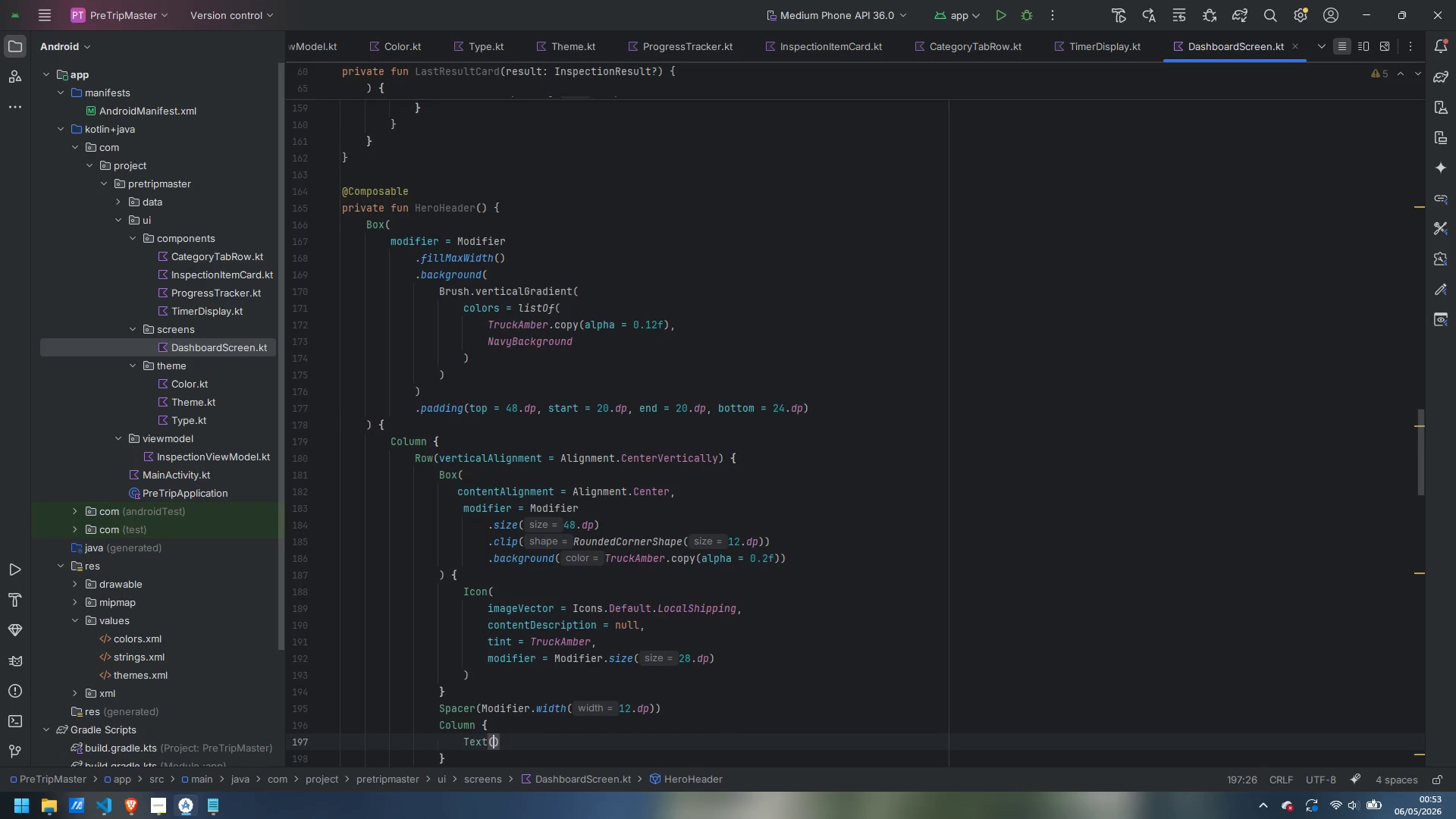 
key(Enter)
 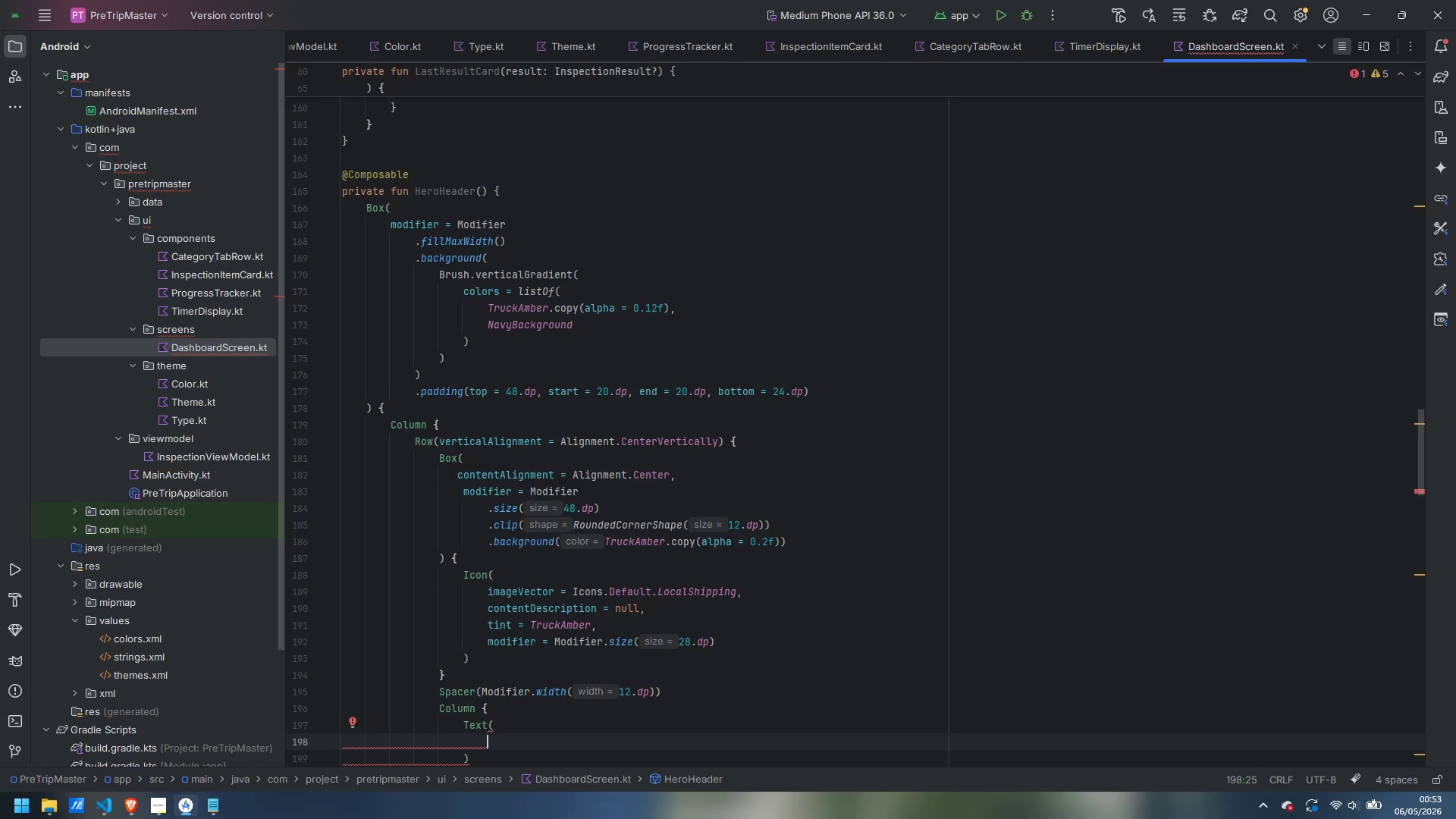 
type(text = "Pre-Tip Master)
 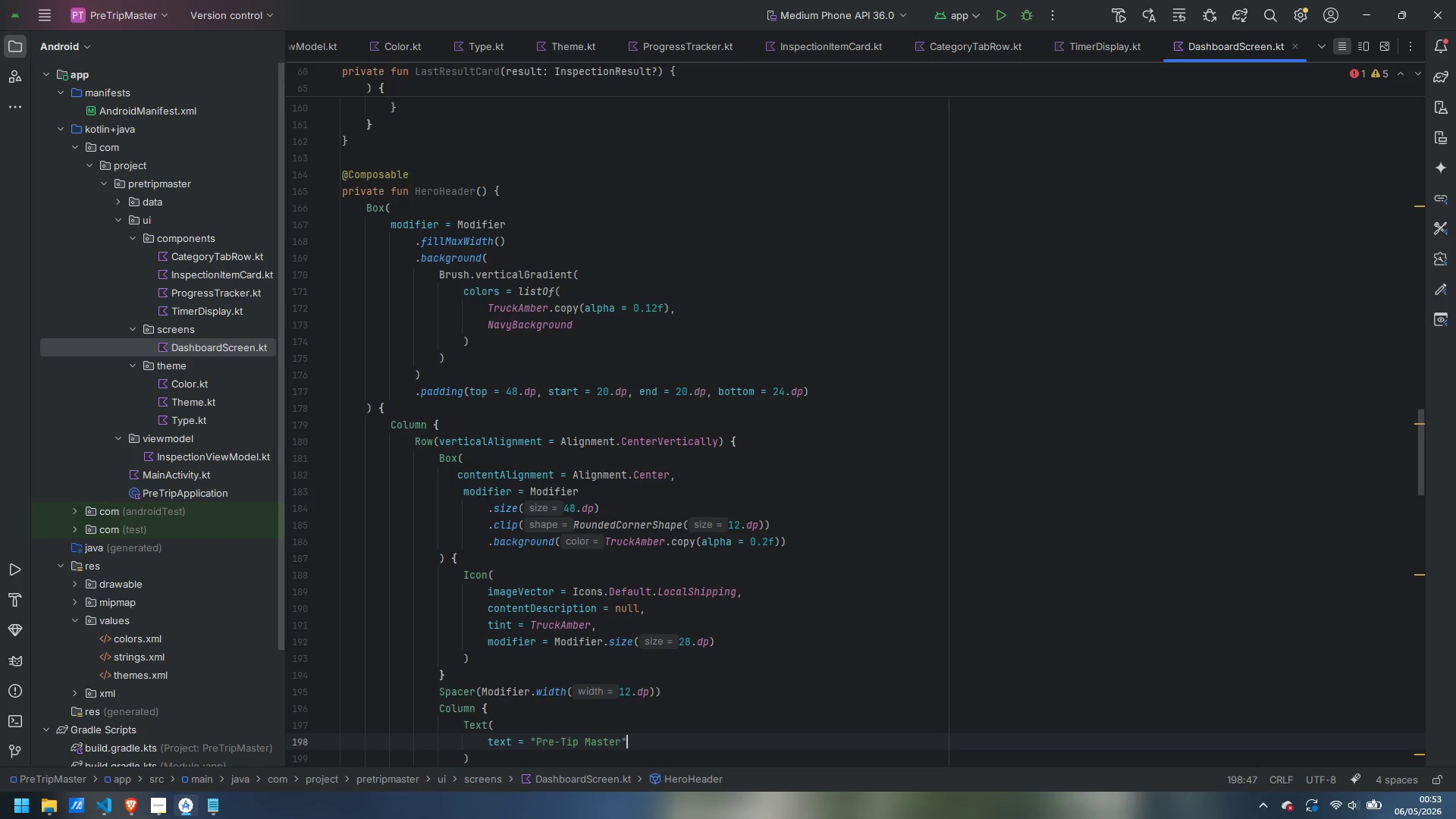 
 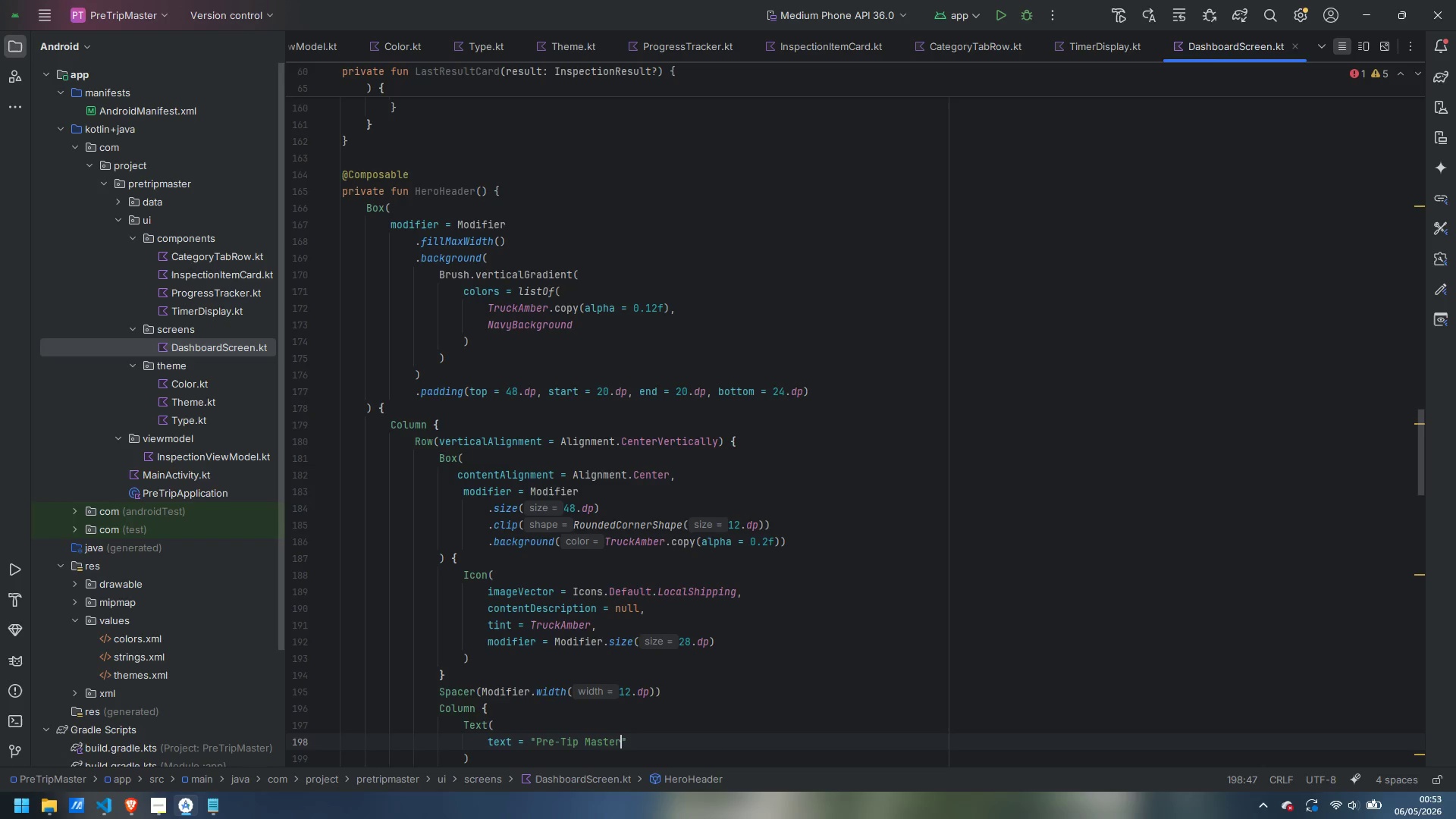 
key(ArrowRight)
 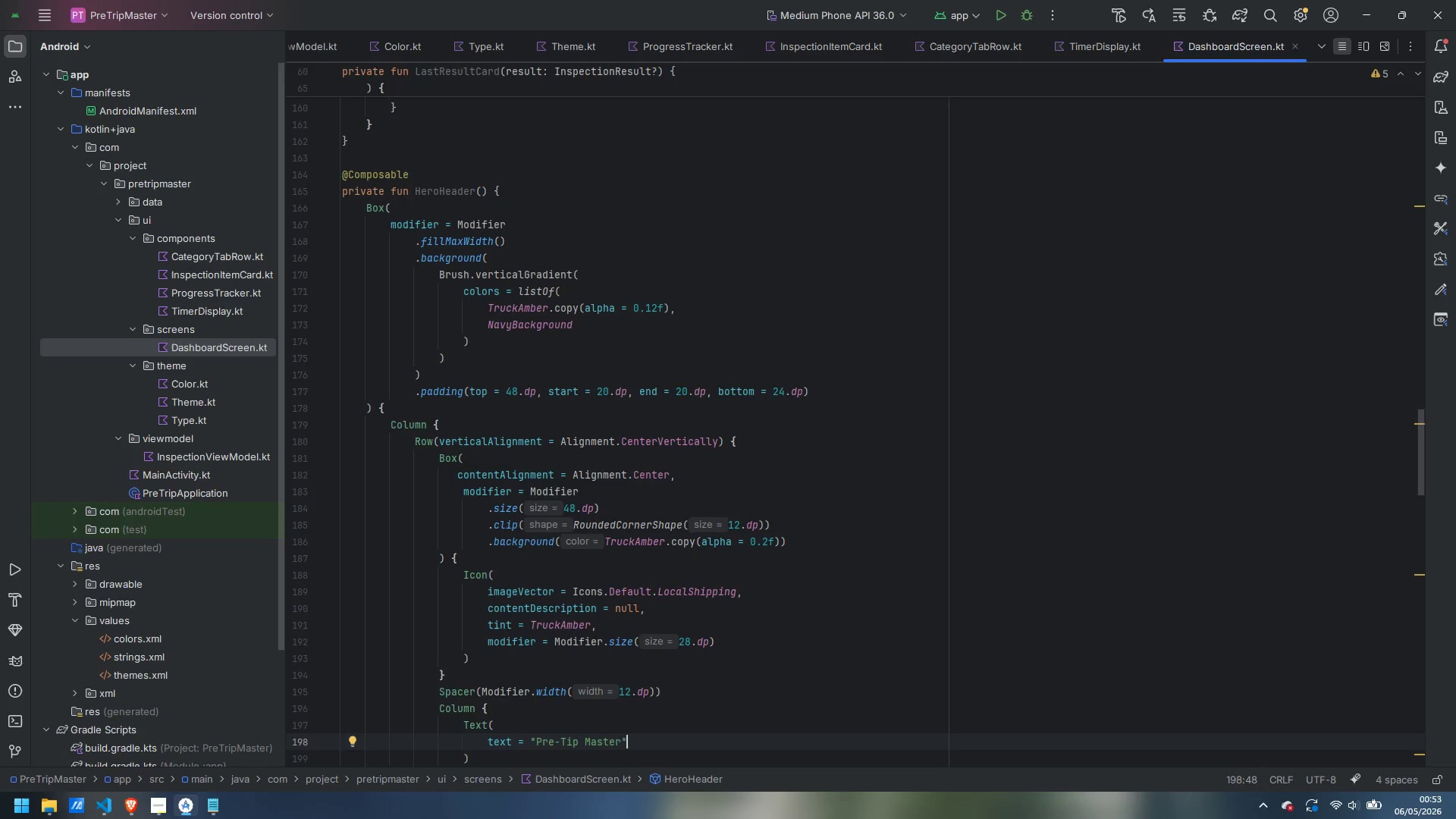 
key(Comma)
 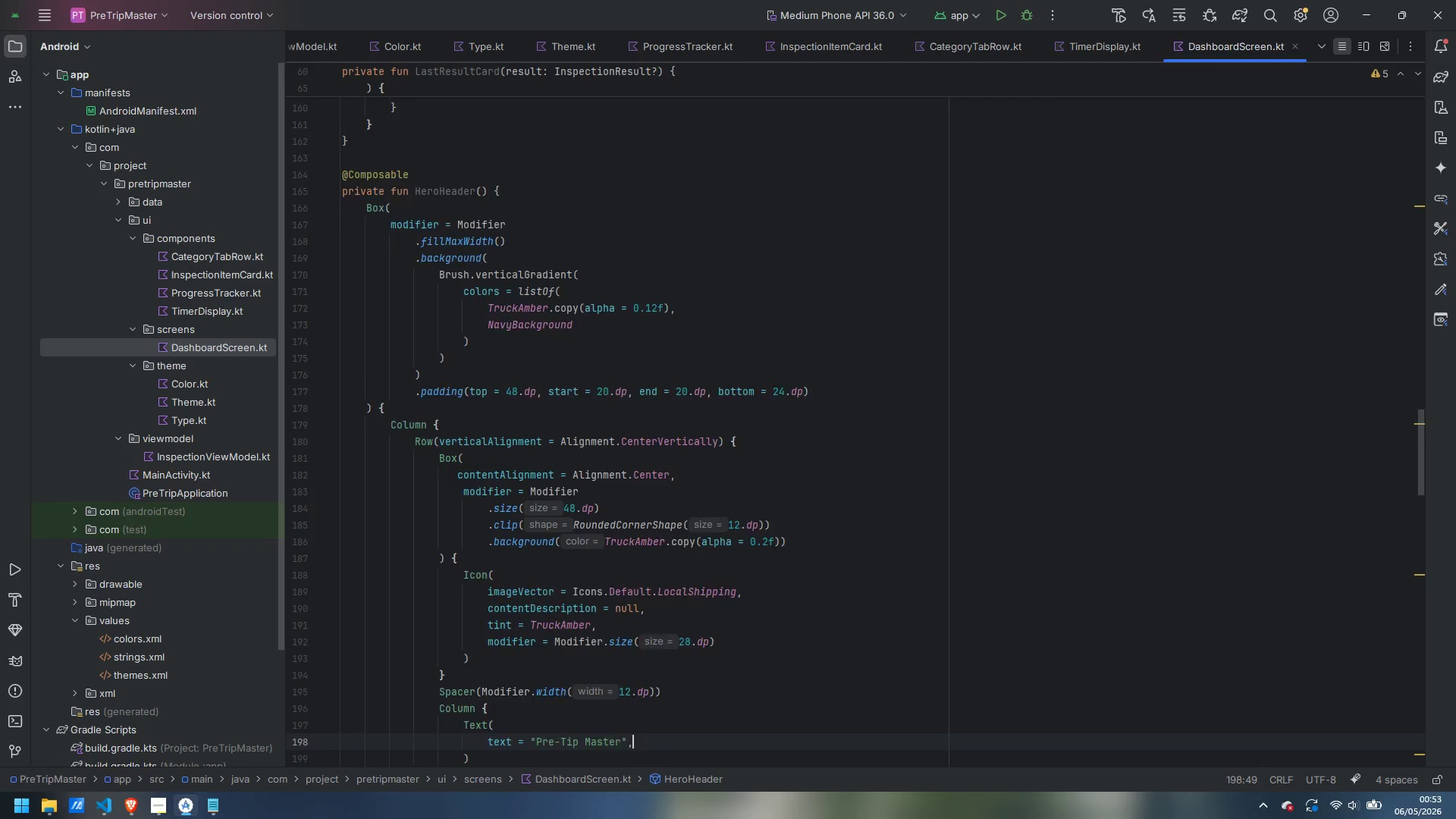 
key(Enter)
 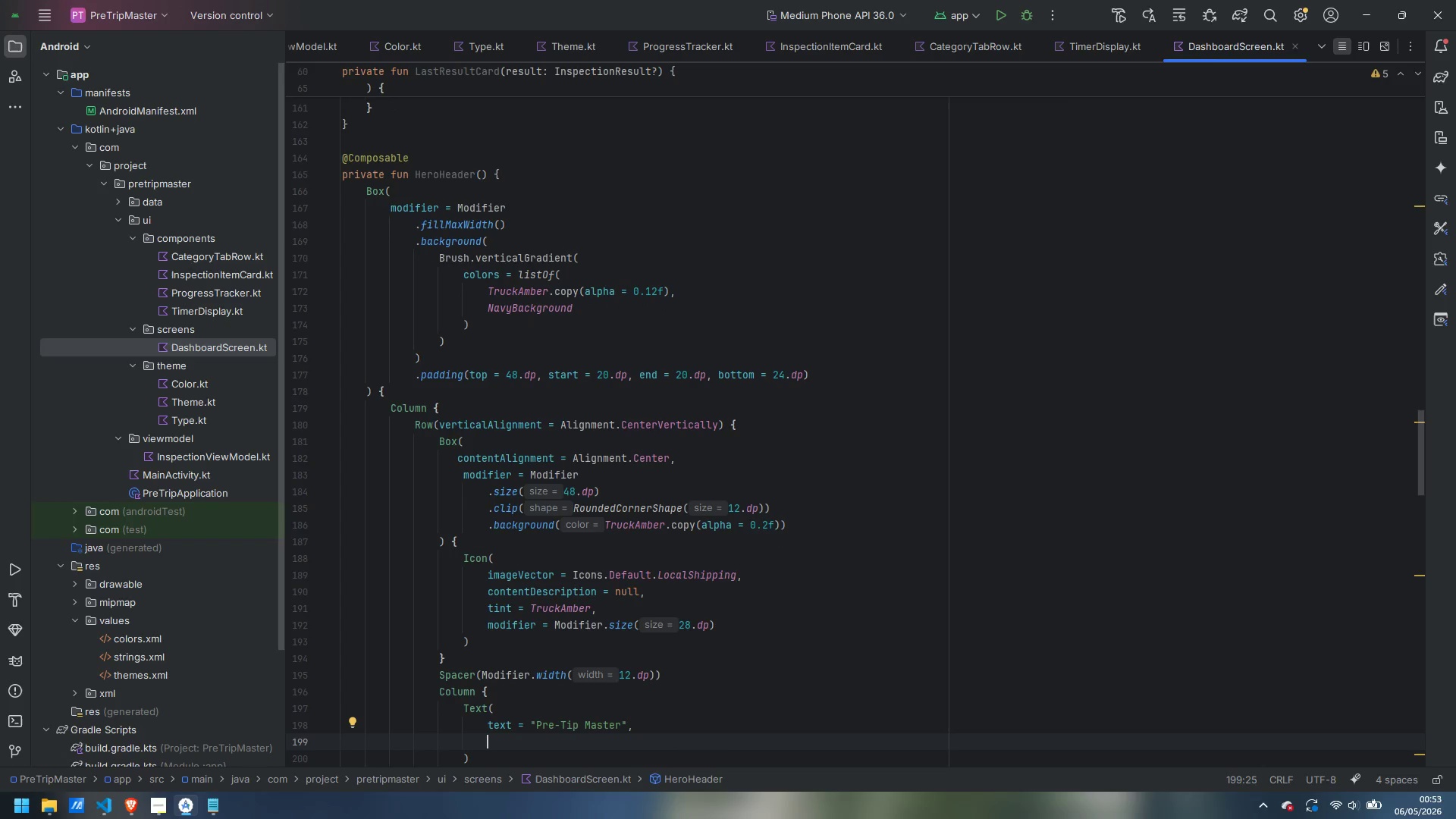 
type(style = MaterialThere)
key(Backspace)
key(Backspace)
type(me)
 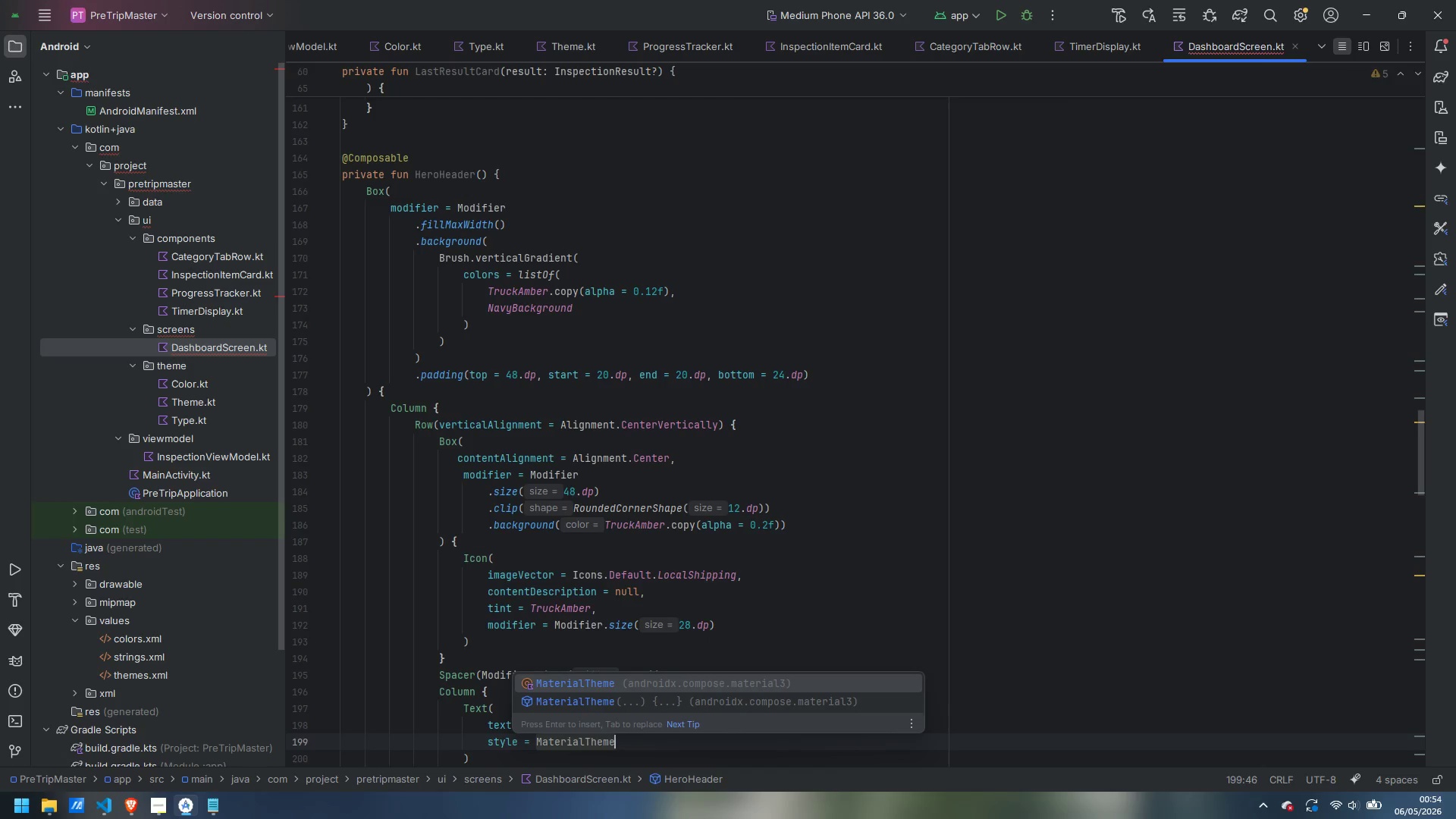 
key(Enter)
 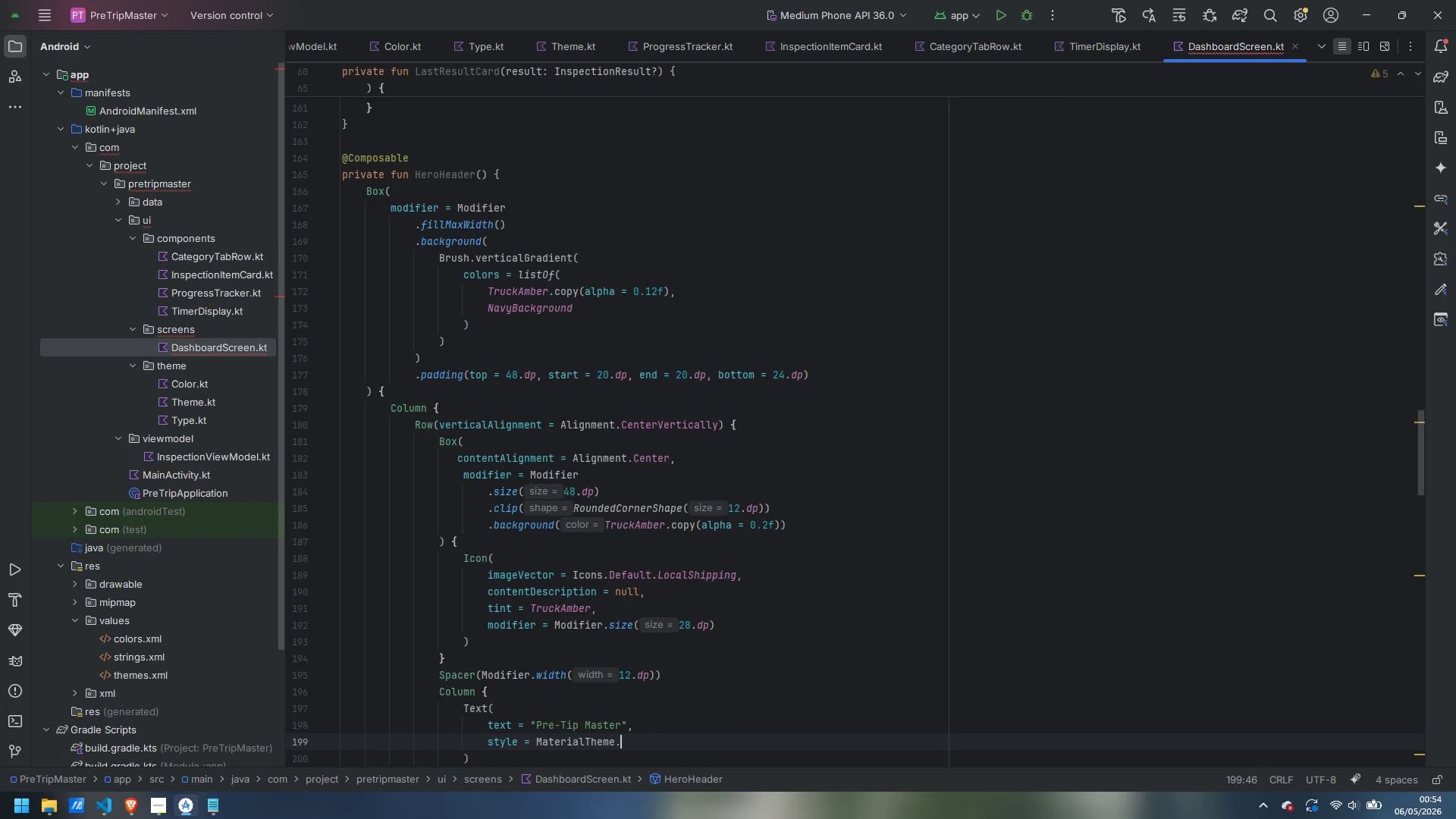 
type(.ty)
 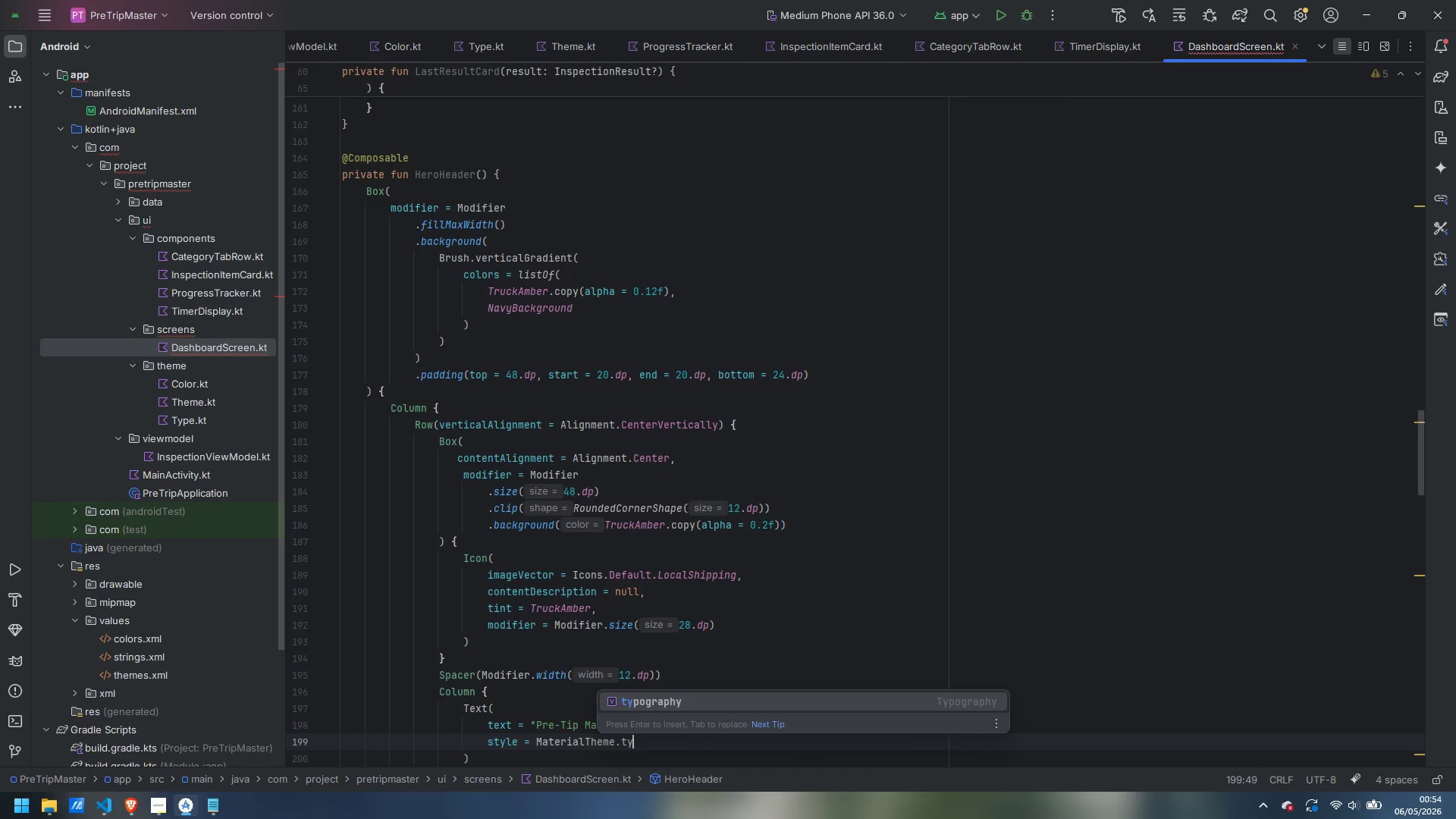 
key(Enter)
 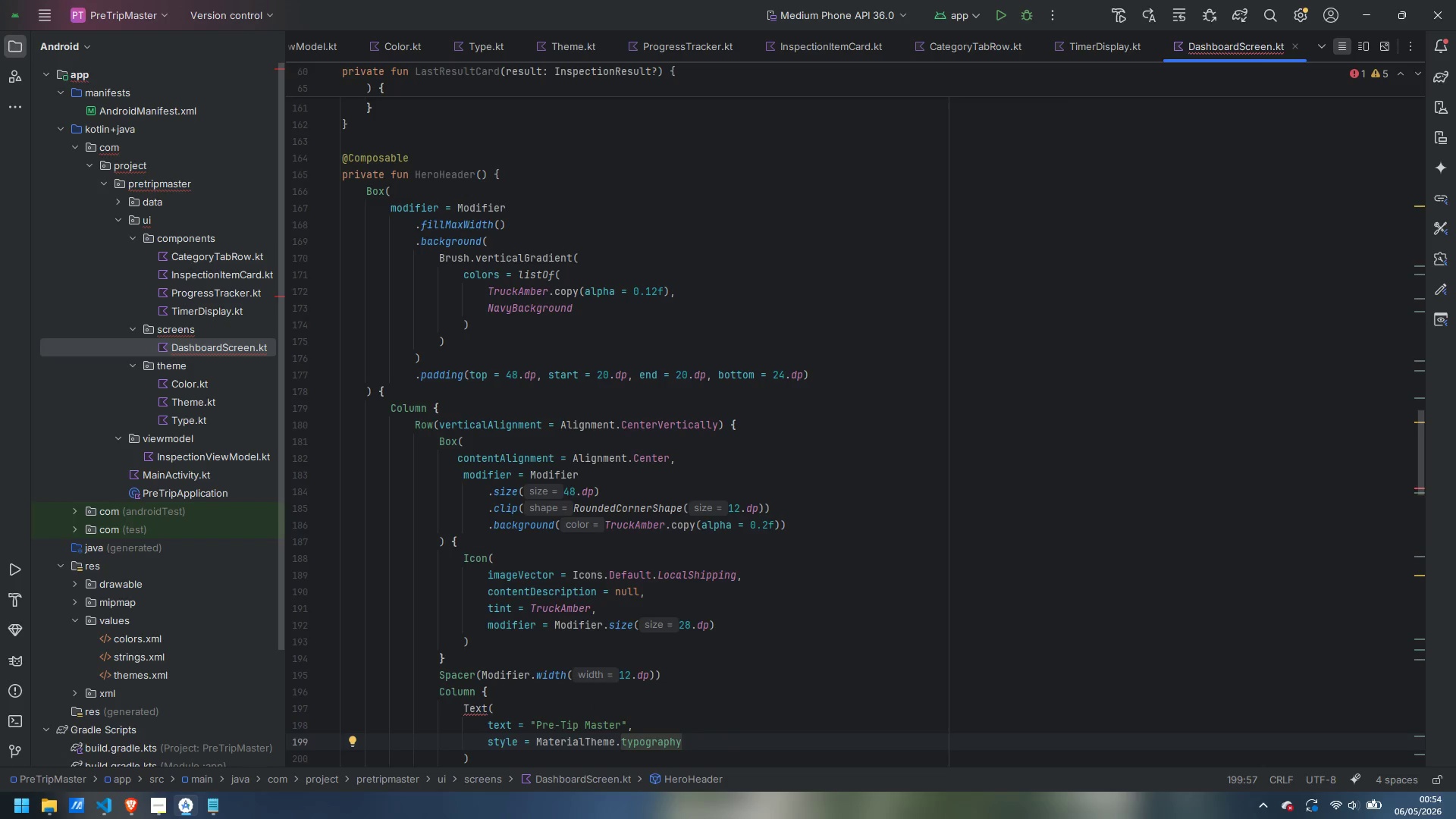 
type(.head)
 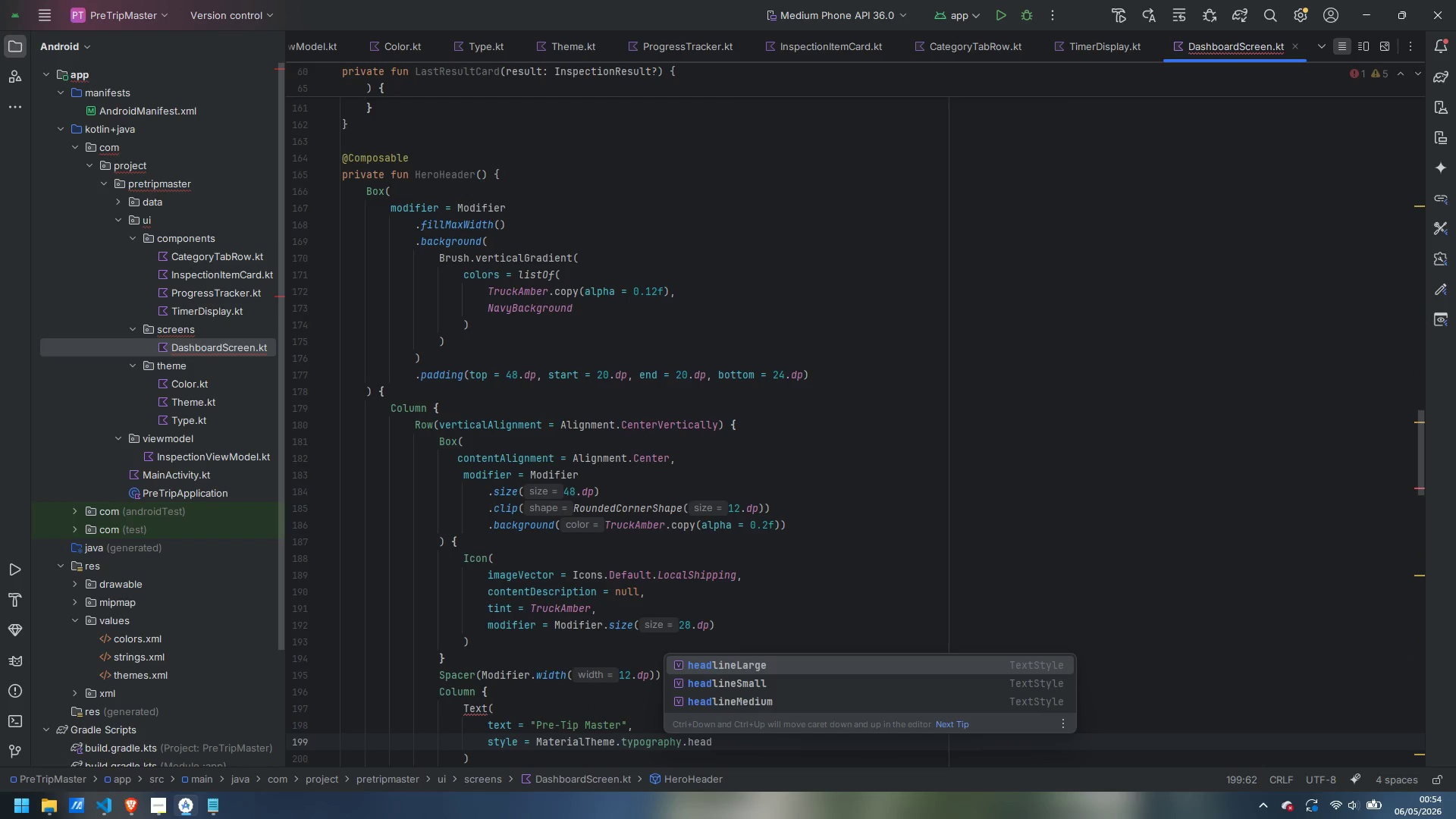 
key(ArrowDown)
 